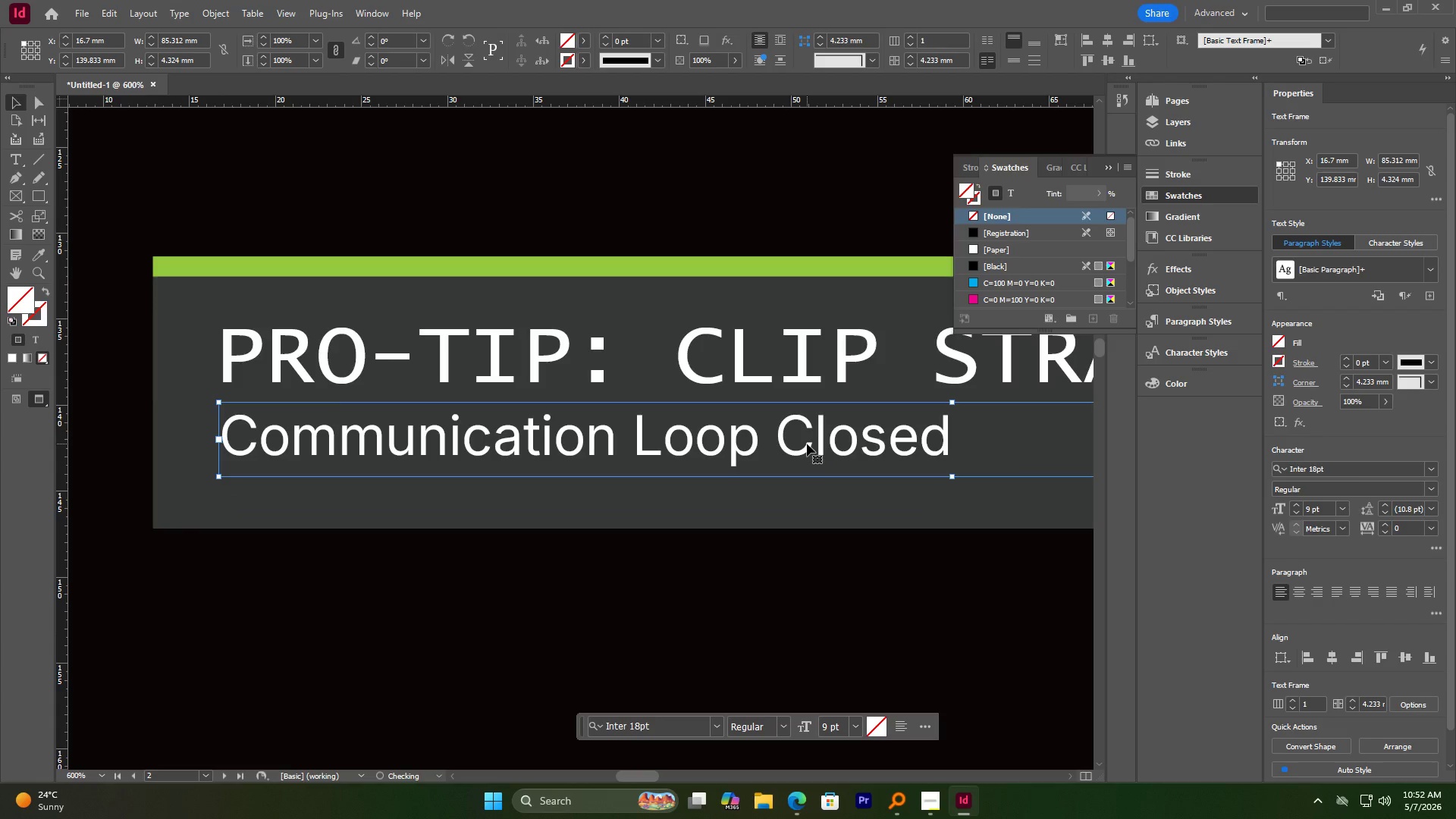 
hold_key(key=ShiftLeft, duration=0.91)
 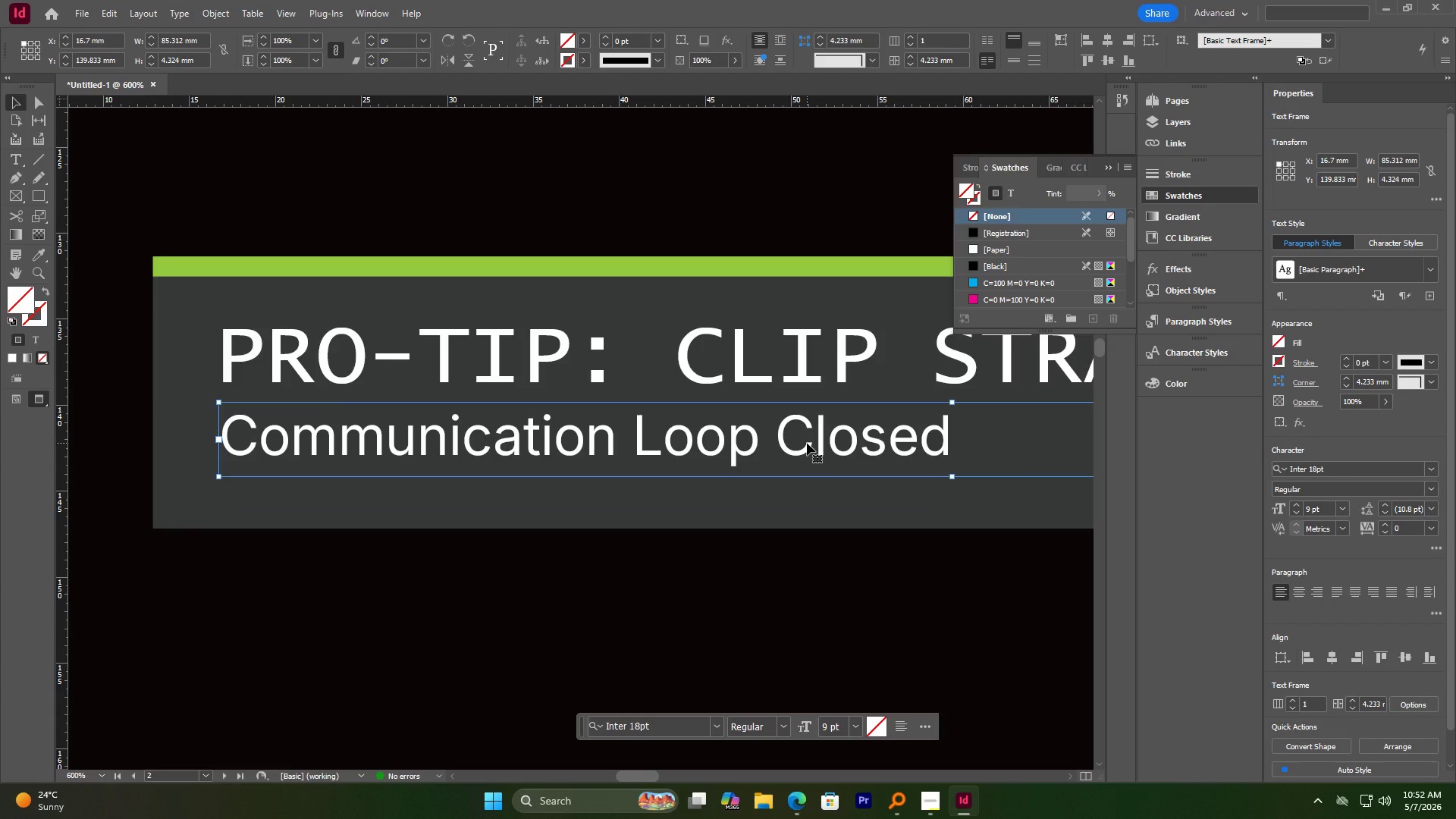 
double_click([807, 443])
 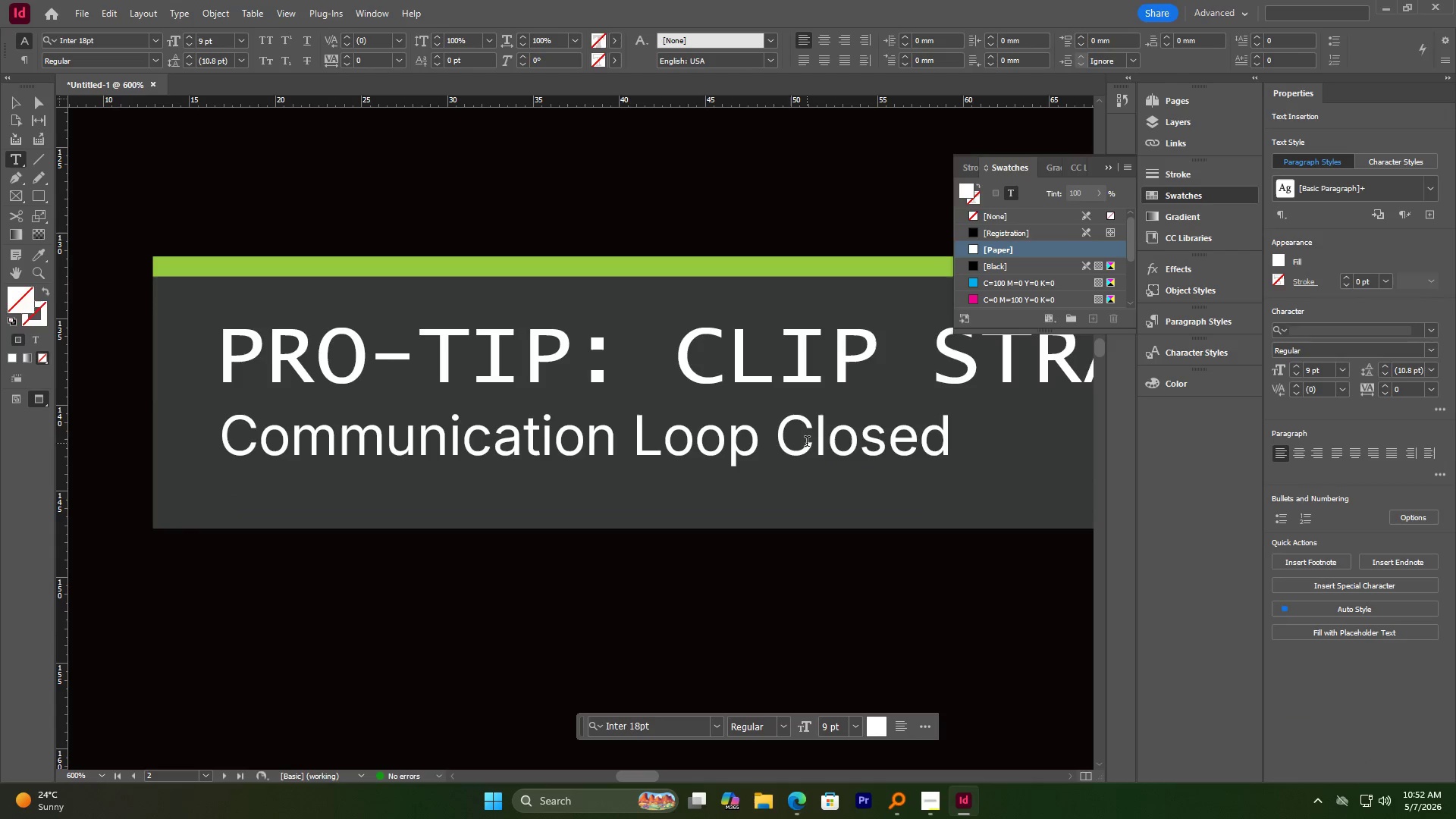 
key(Control+A)
 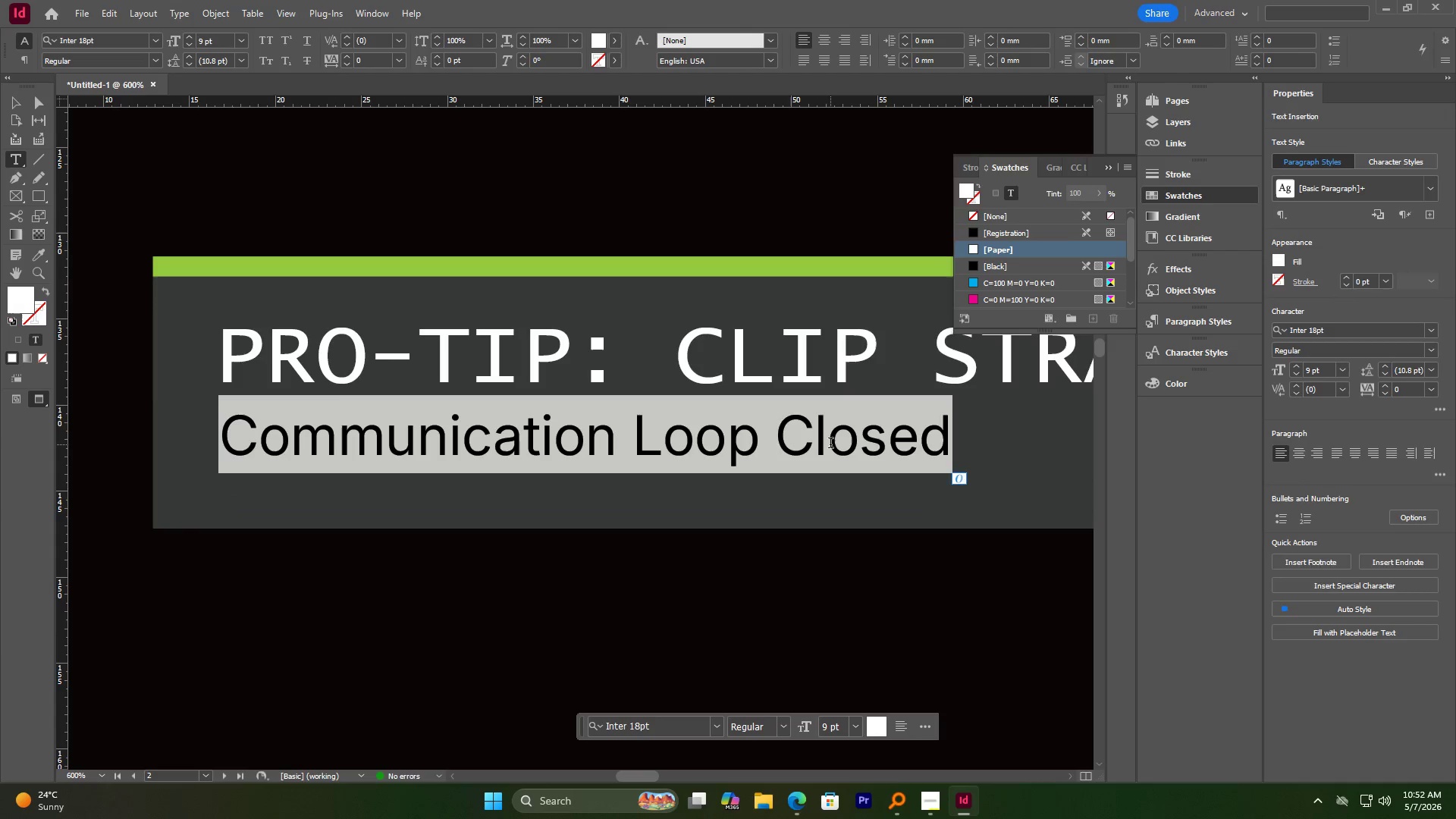 
type(Maintain "Wast-to[Pause]-chest)
 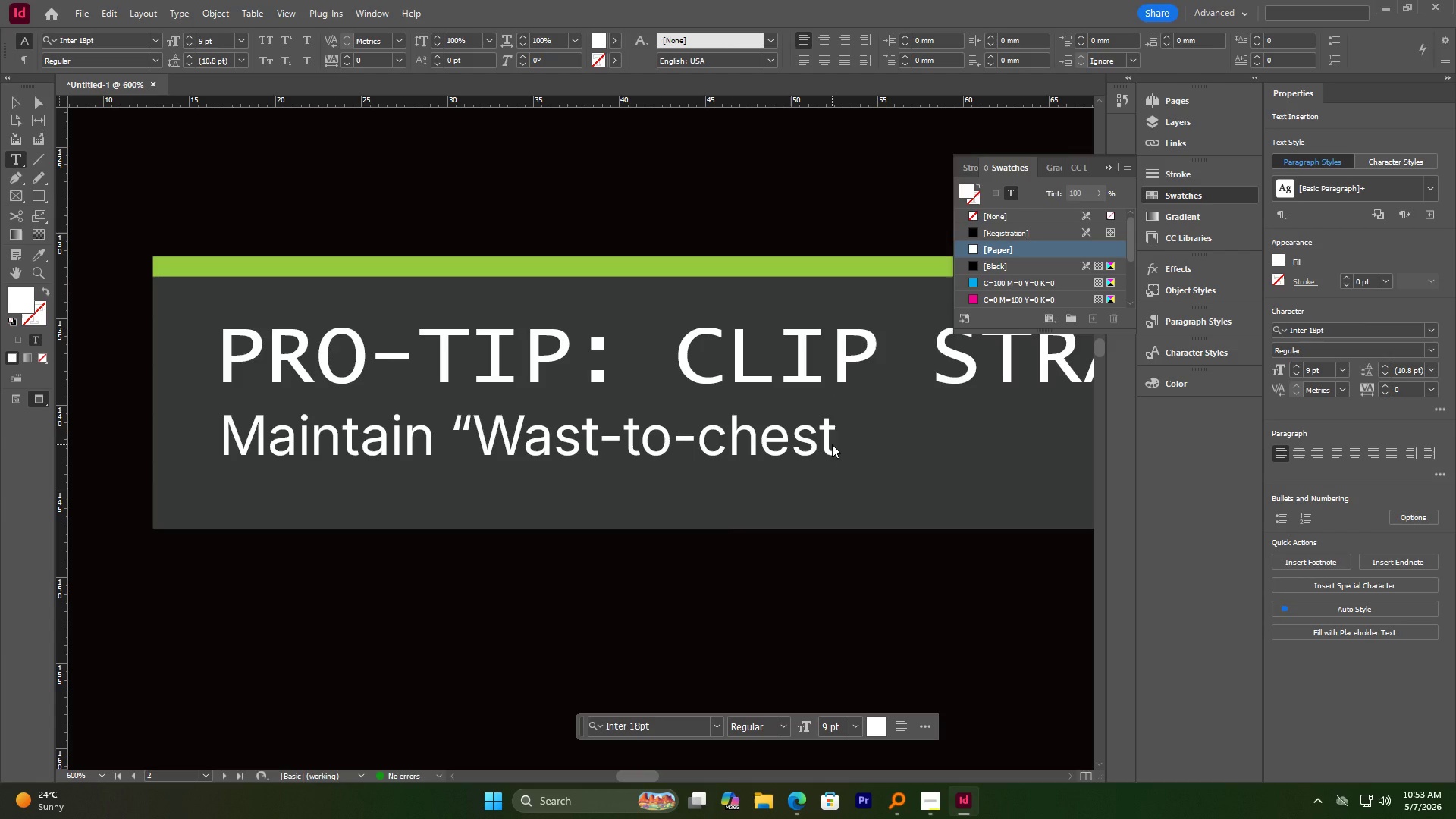 
type(" clipping)
 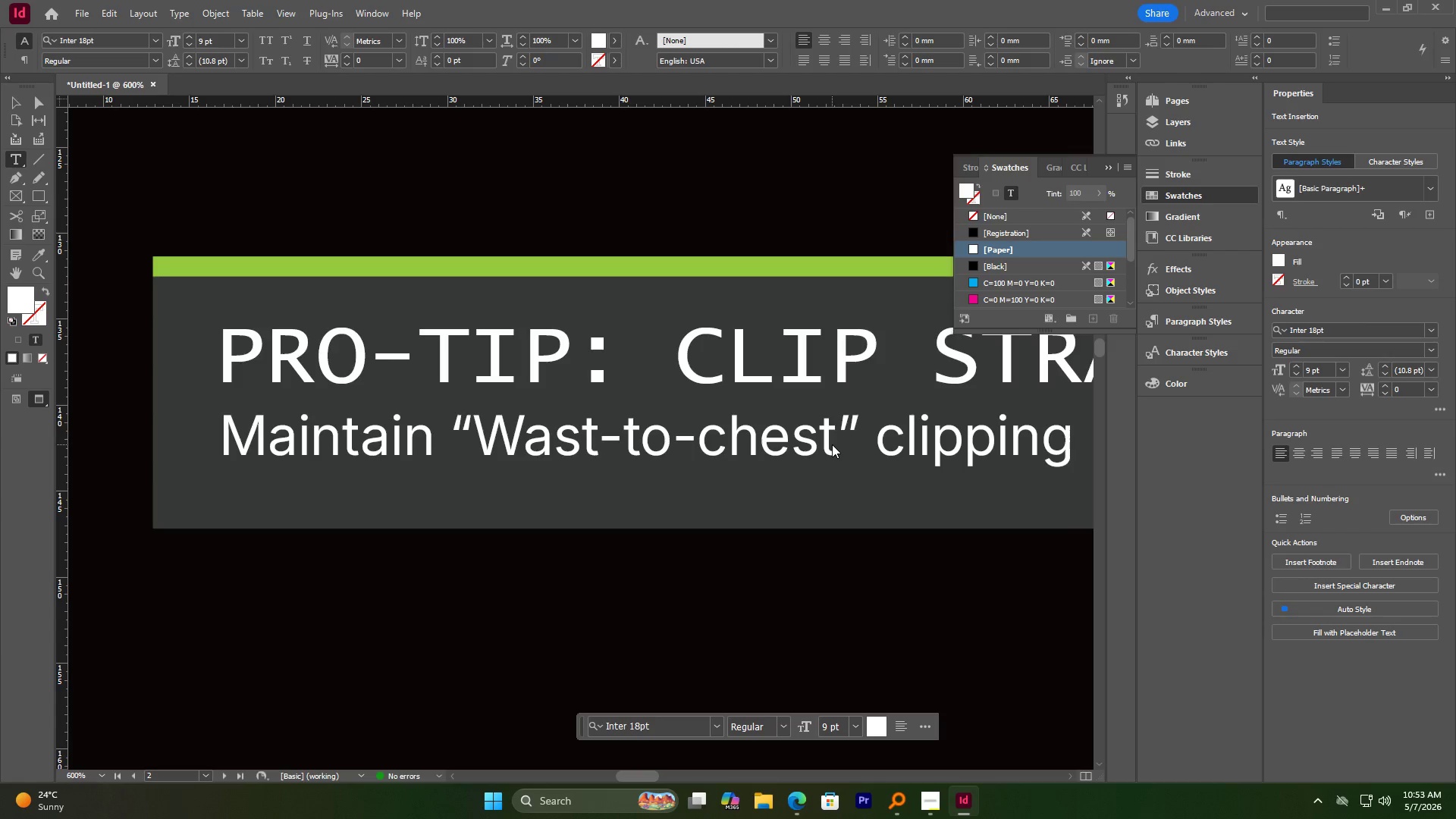 
type( geight)
 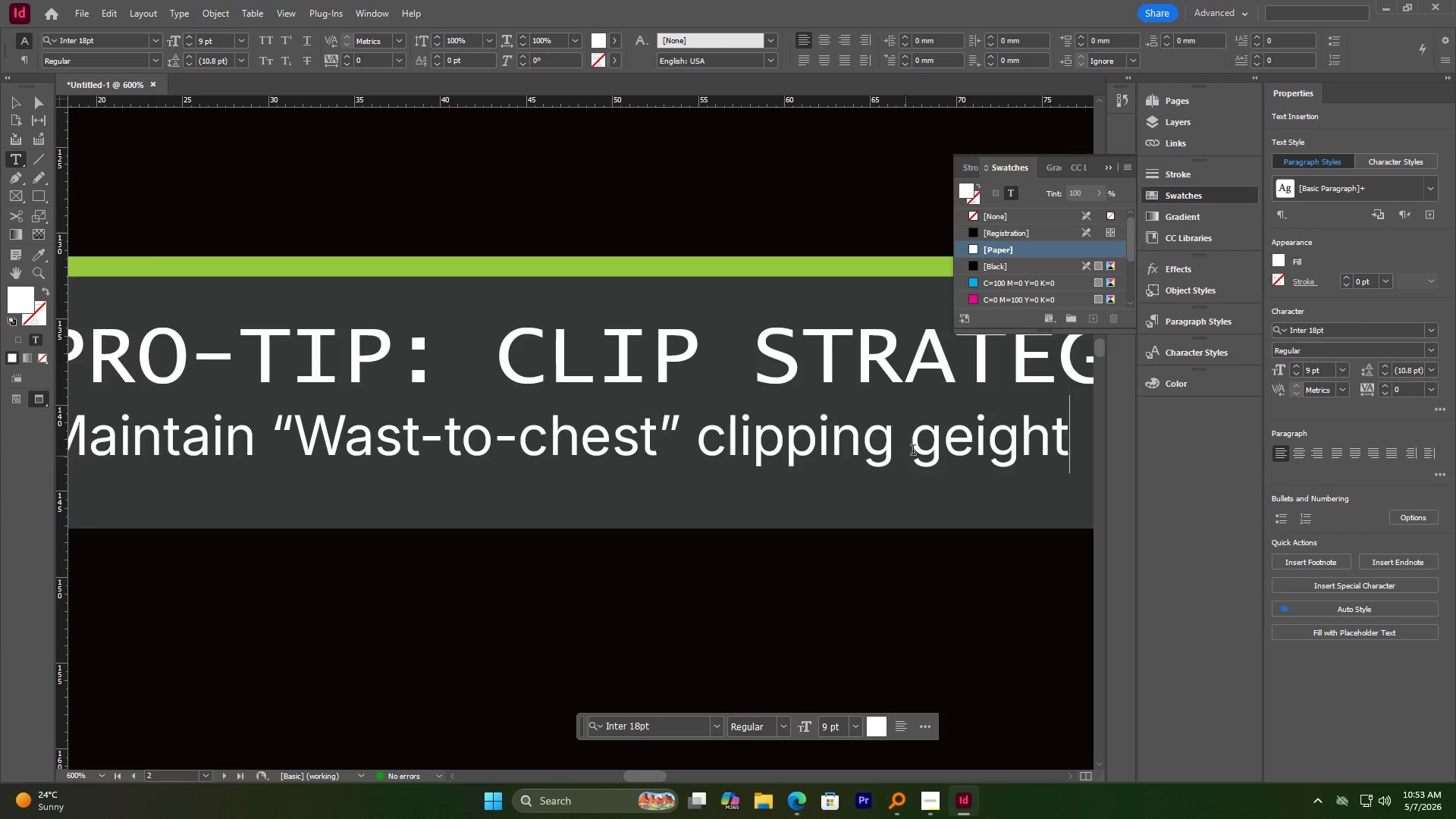 
left_click_drag(start_coordinate=[943, 433], to_coordinate=[918, 441])
 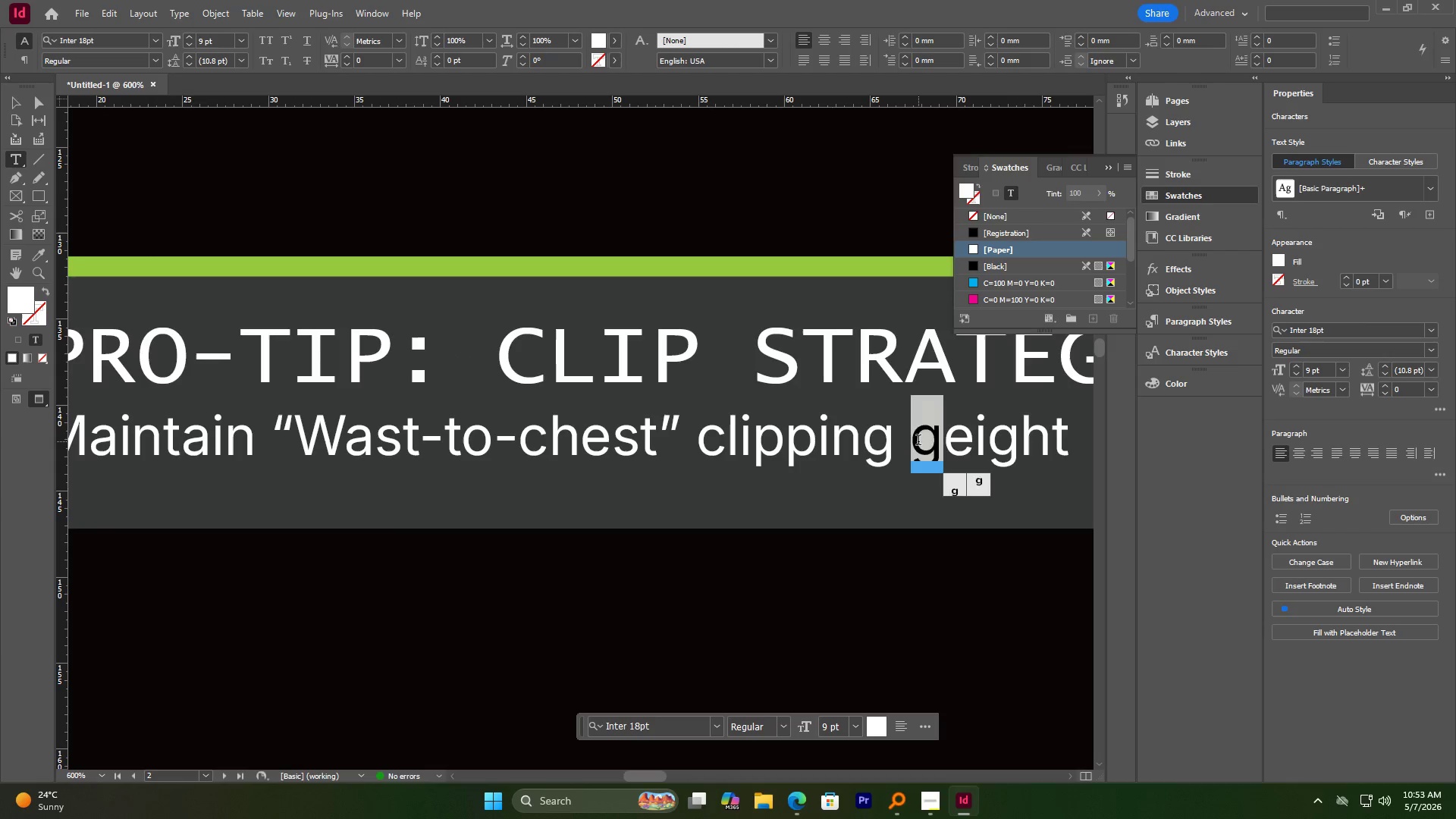 
key(H)
 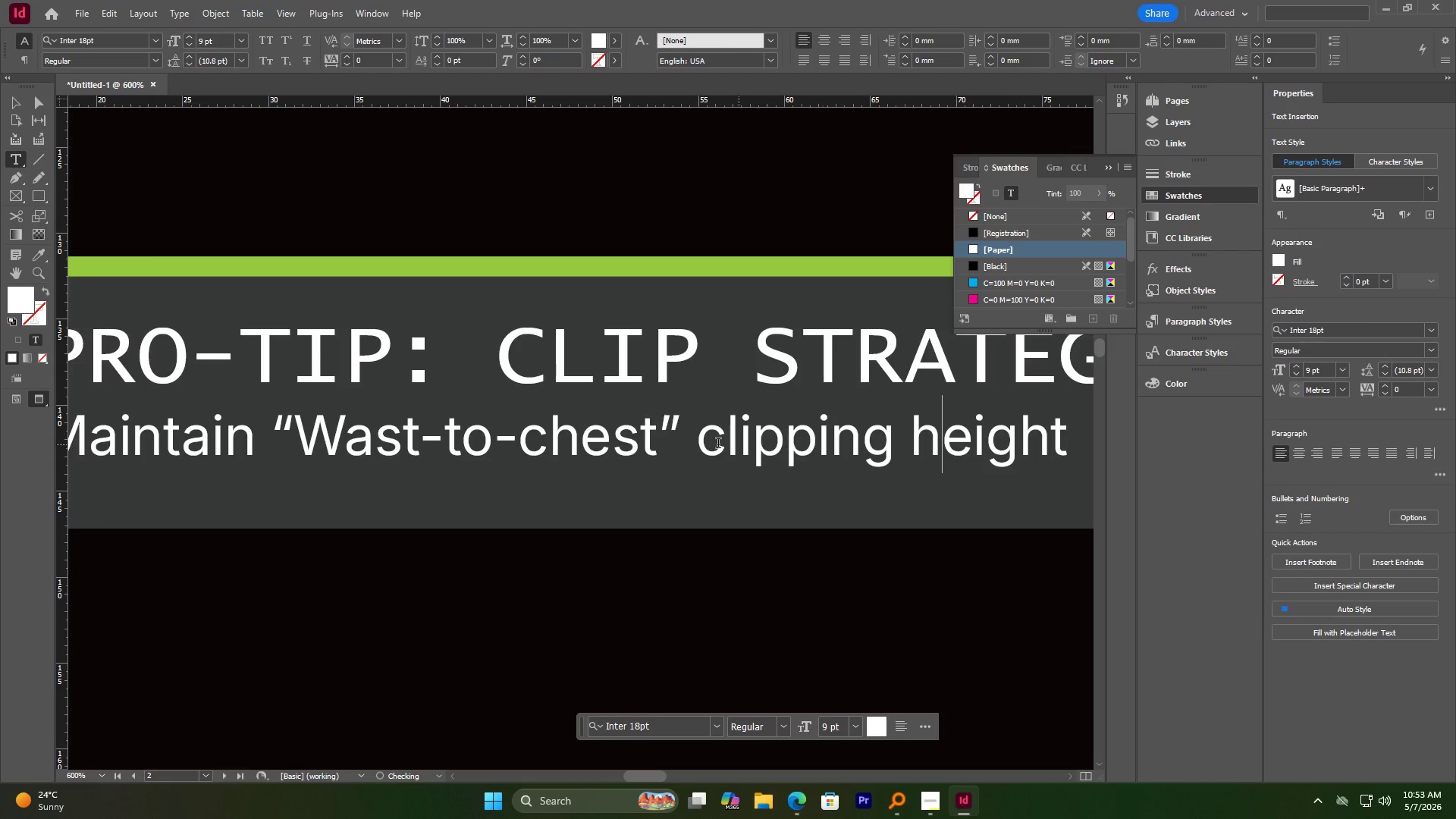 
hold_key(key=AltLeft, duration=1.17)
scroll: coordinate [726, 444], scroll_direction: down, amount: 4.0
 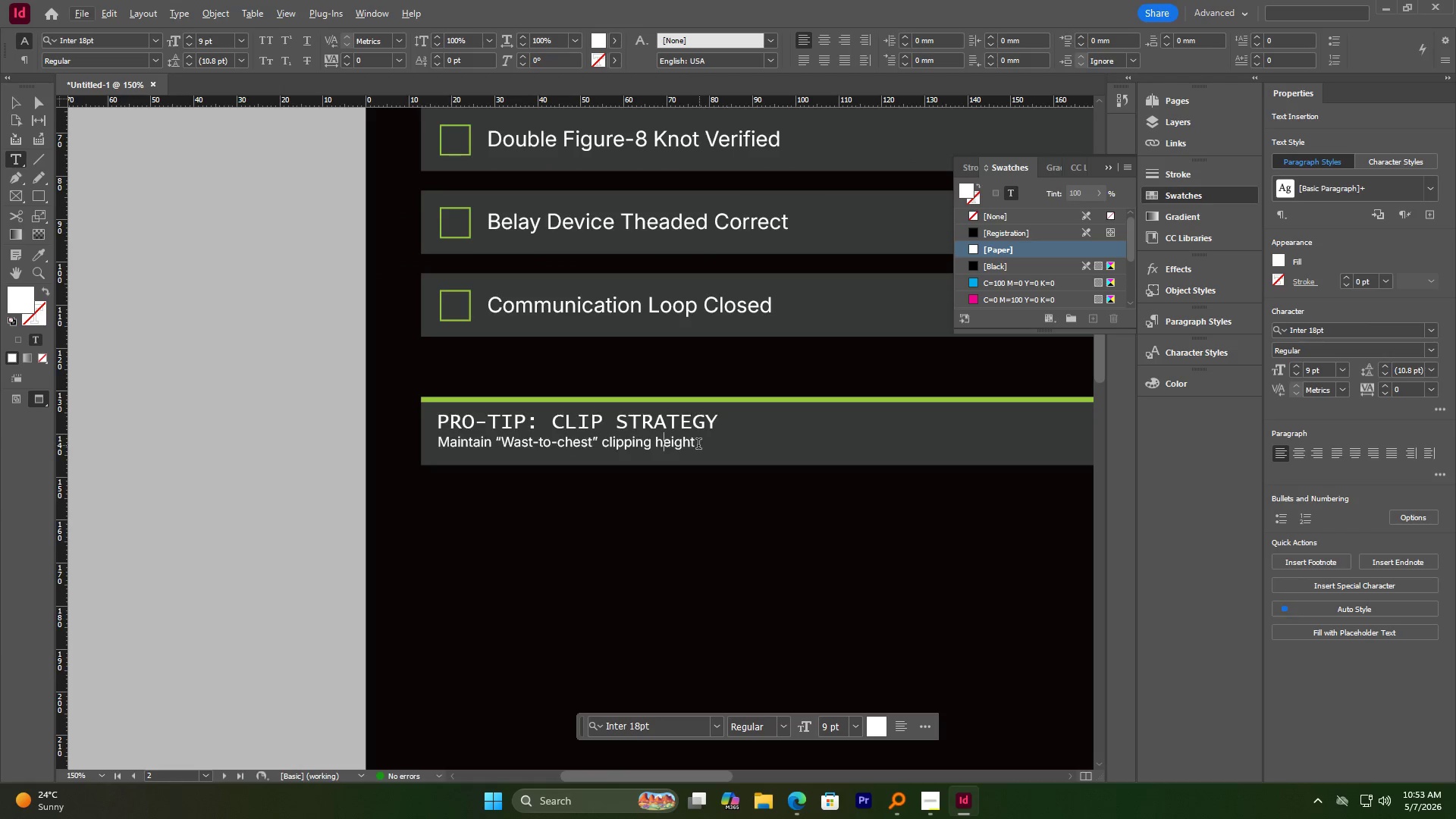 
left_click([695, 445])
 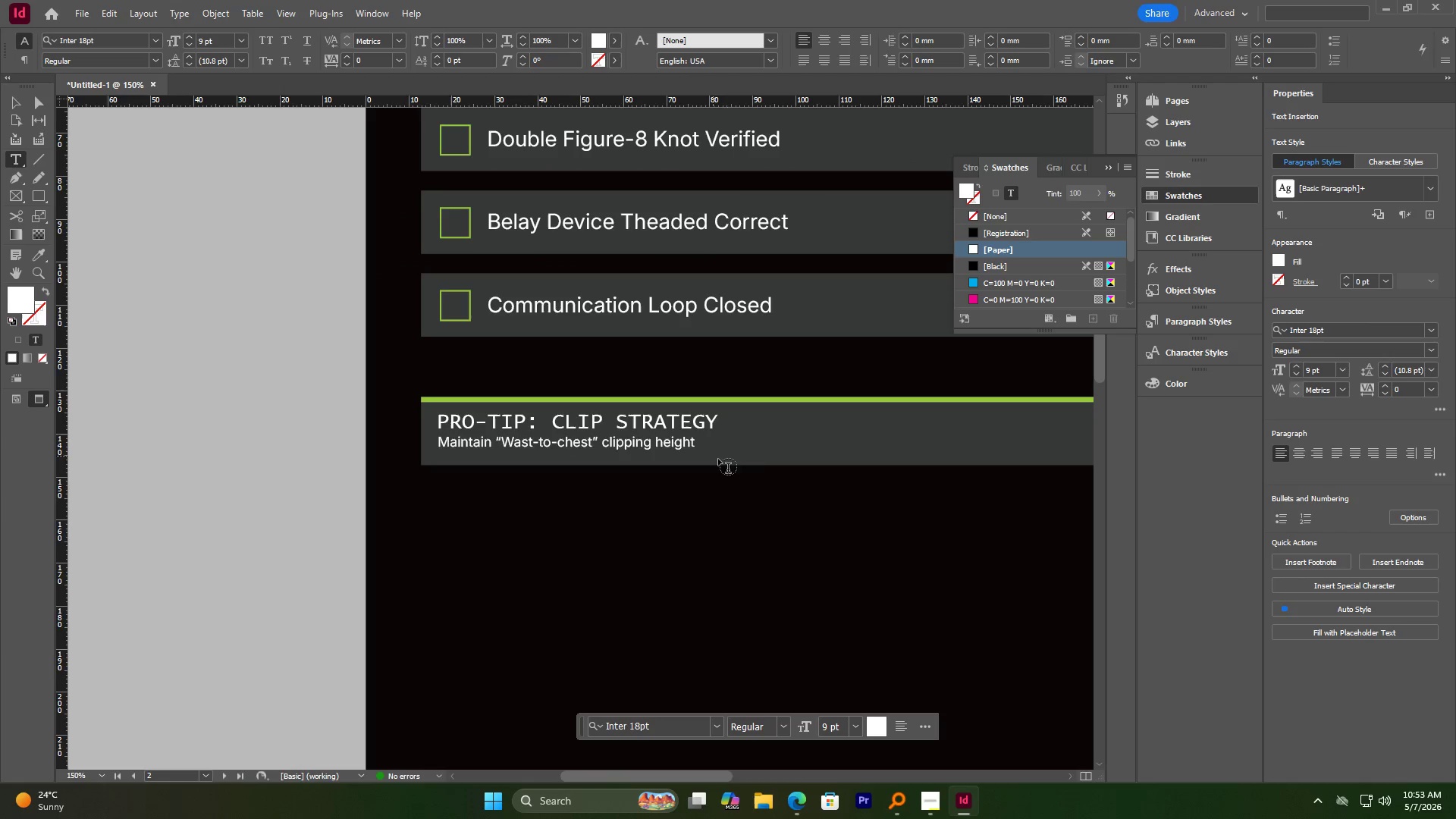 
key(Space)
 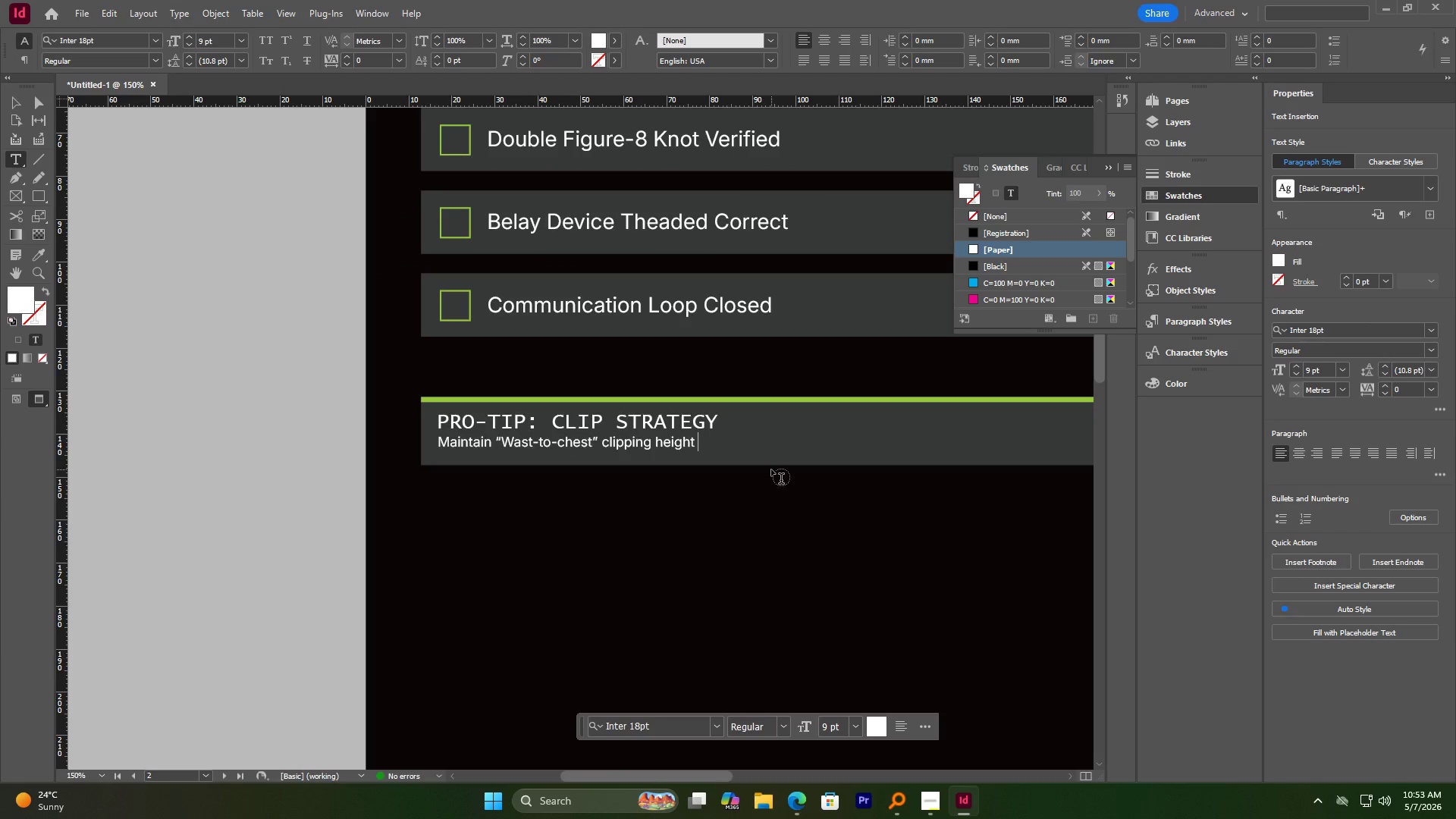 
type(to n)
key(Backspace)
type(minimize fall potential. Never Z-Clip.)
 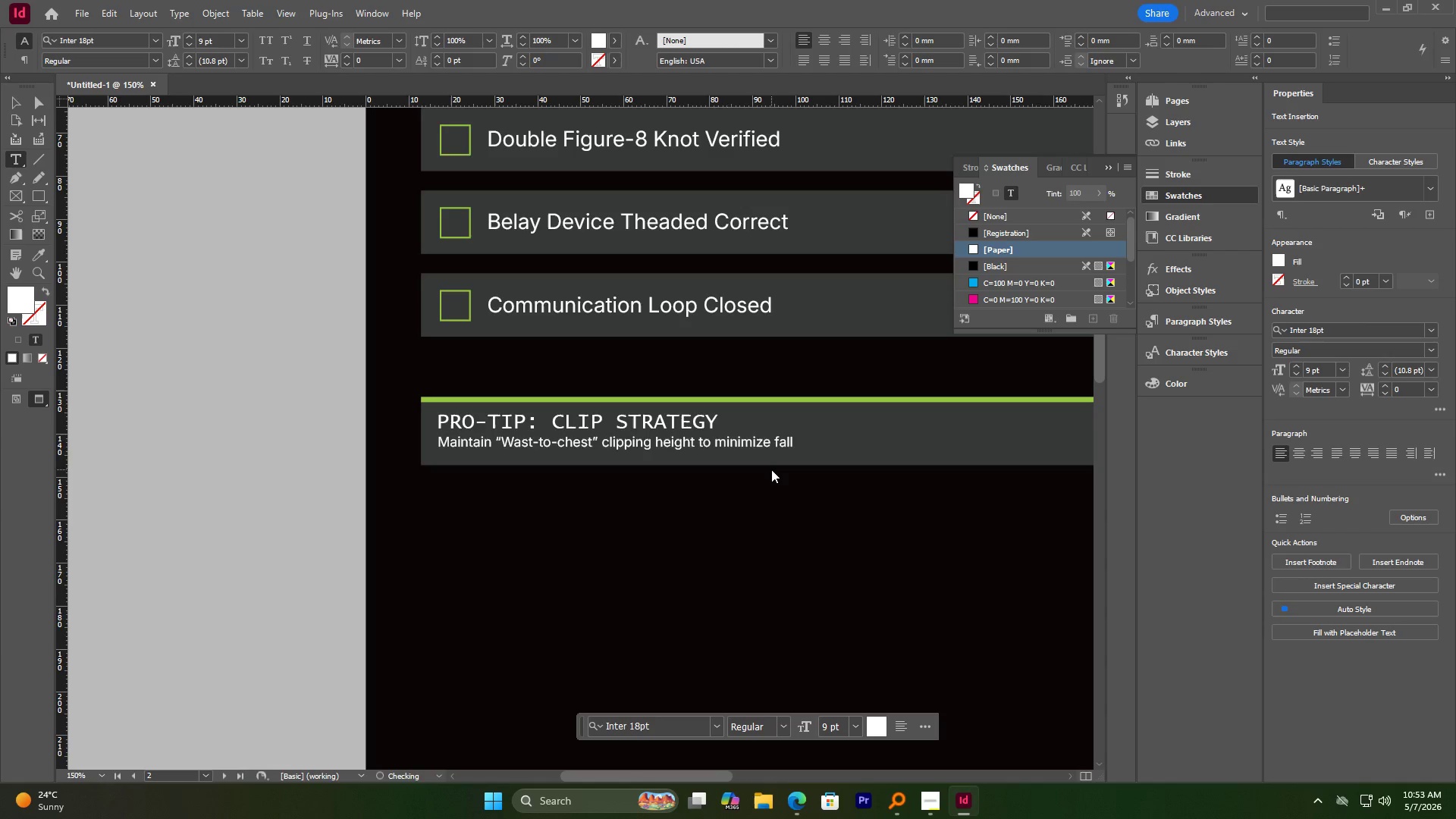 
left_click([20, 109])
 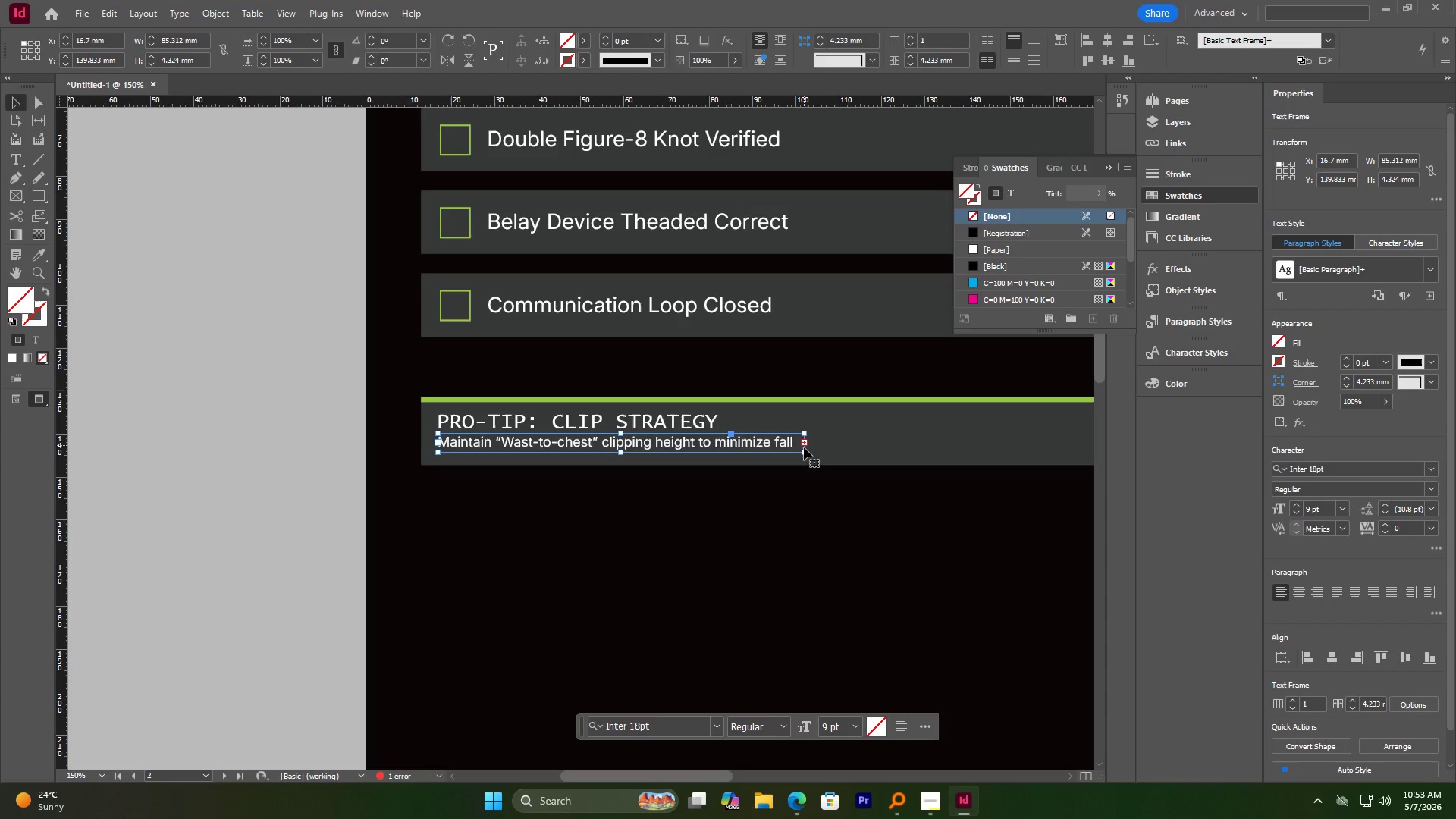 
left_click_drag(start_coordinate=[805, 453], to_coordinate=[964, 451])
 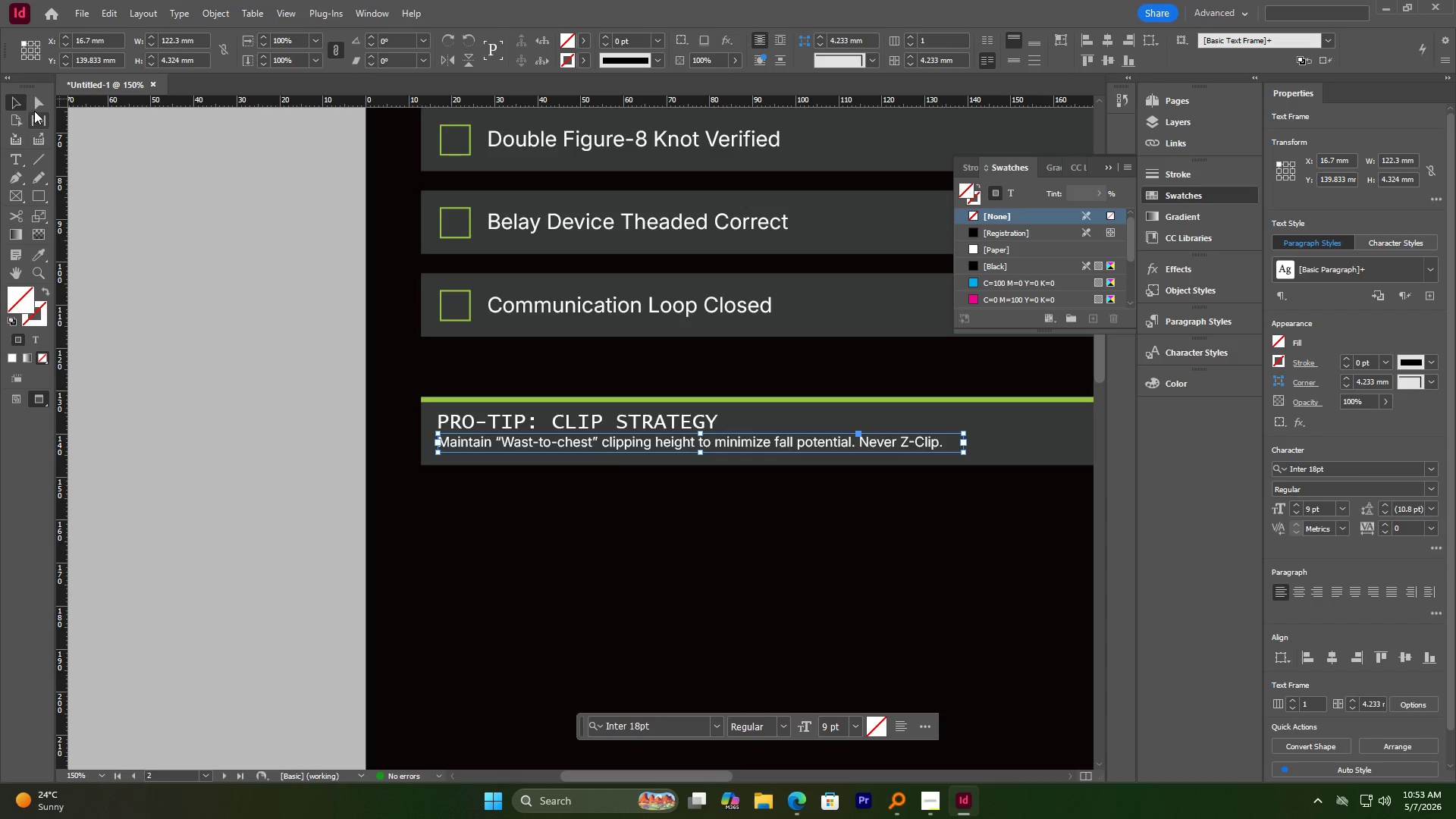 
double_click([243, 259])
 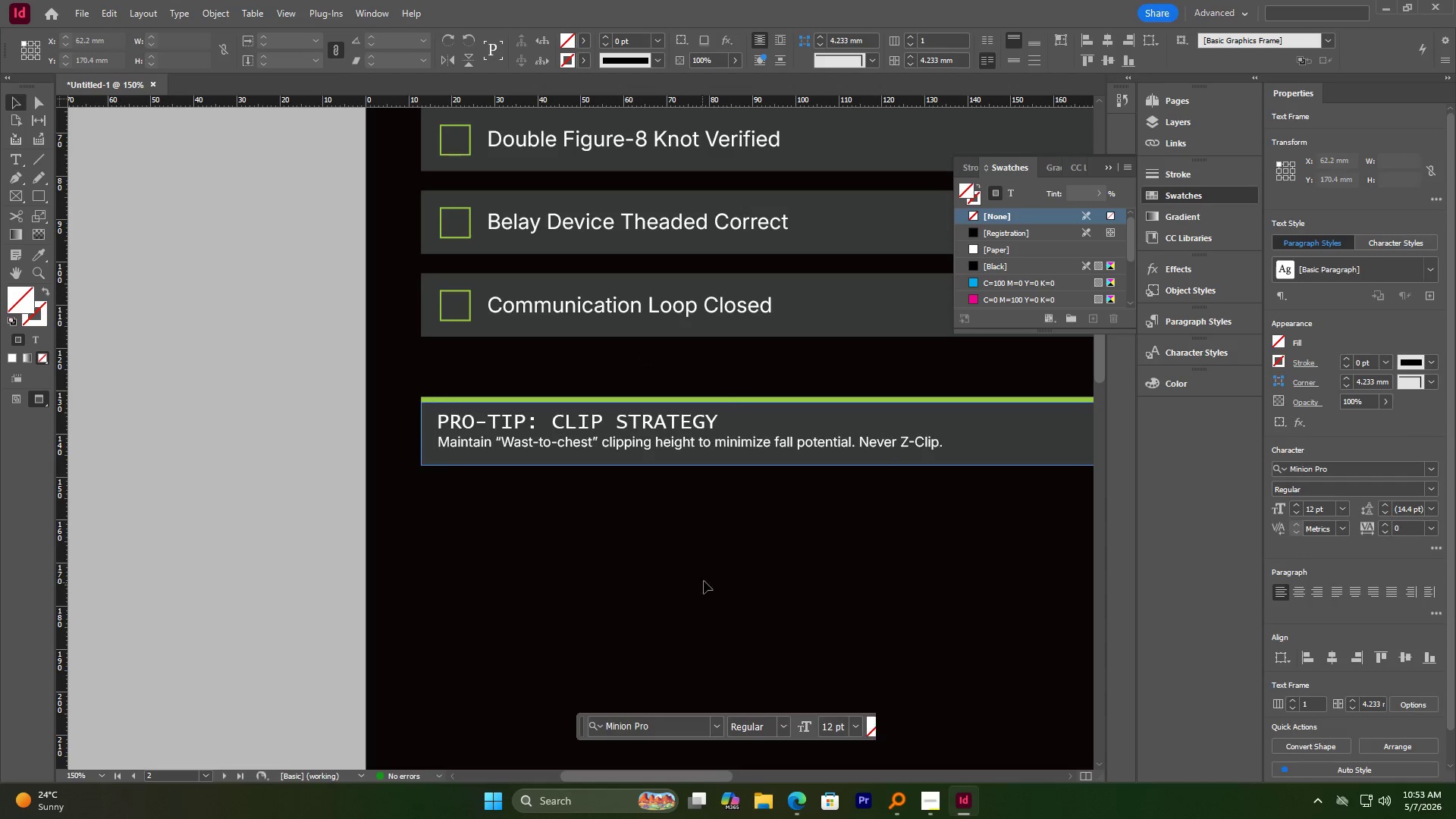 
hold_key(key=AltLeft, duration=1.3)
scroll: coordinate [645, 507], scroll_direction: down, amount: 4.0
 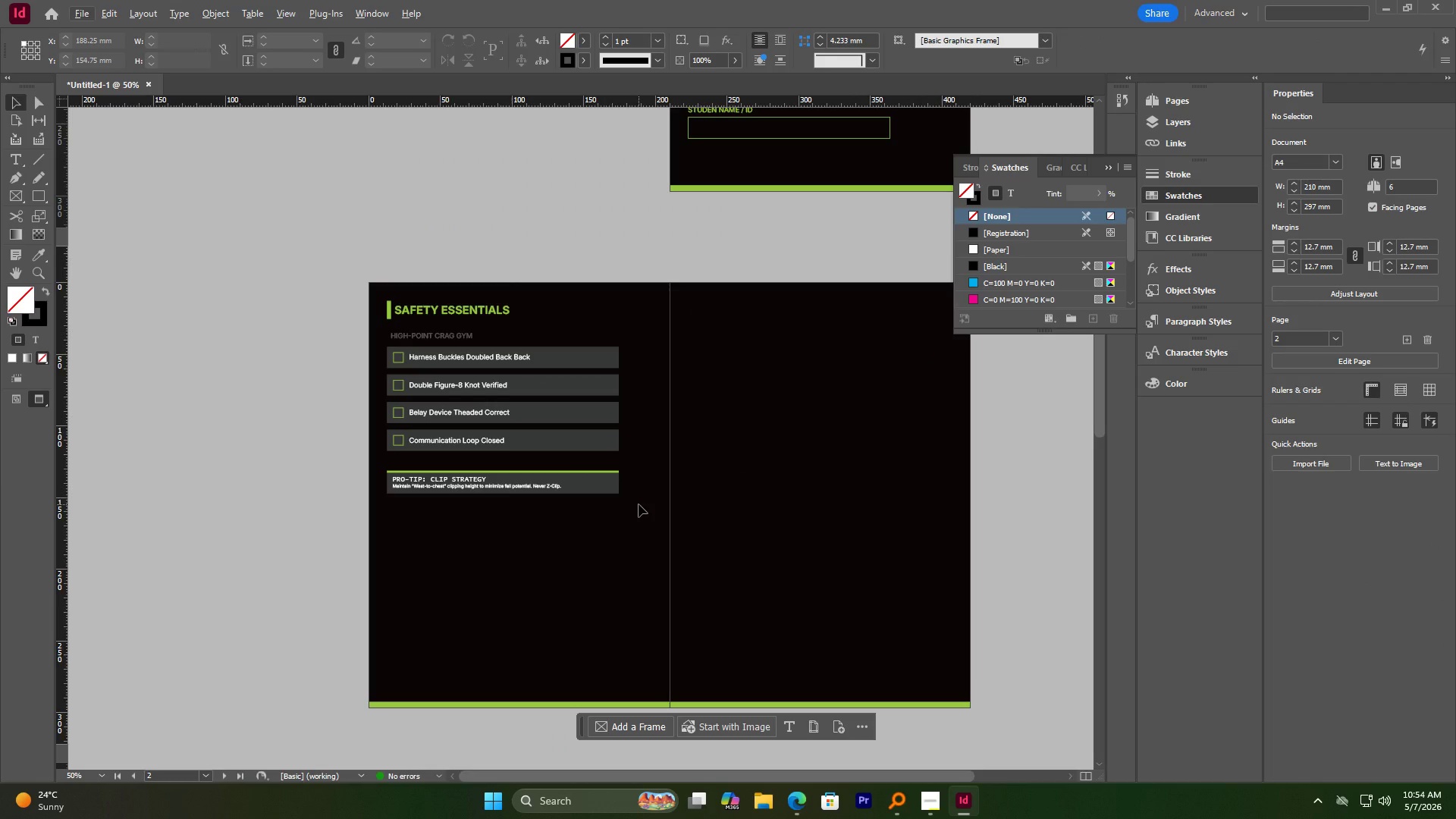 
wait(15.98)
 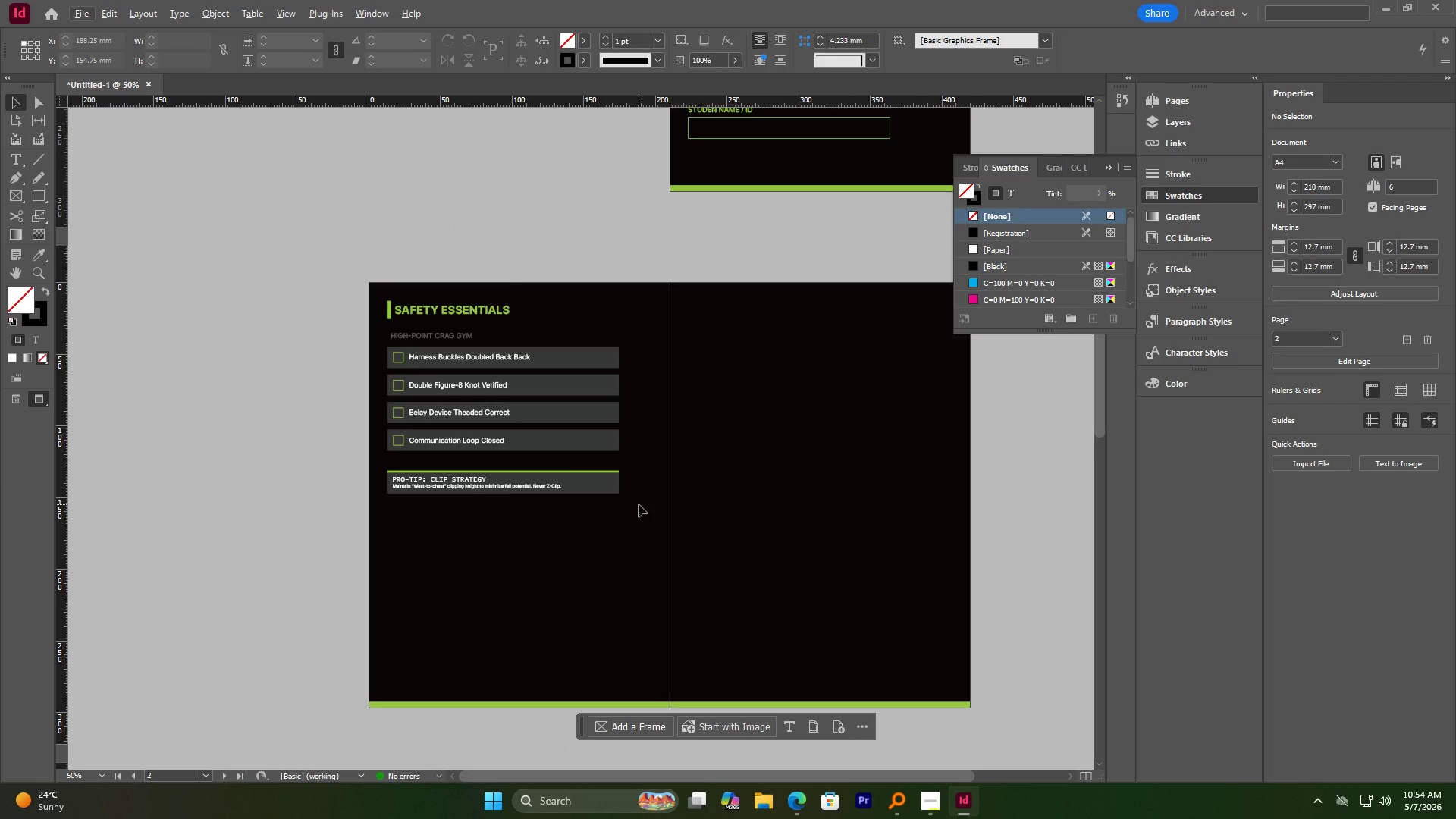 
left_click_drag(start_coordinate=[391, 258], to_coordinate=[422, 315])
 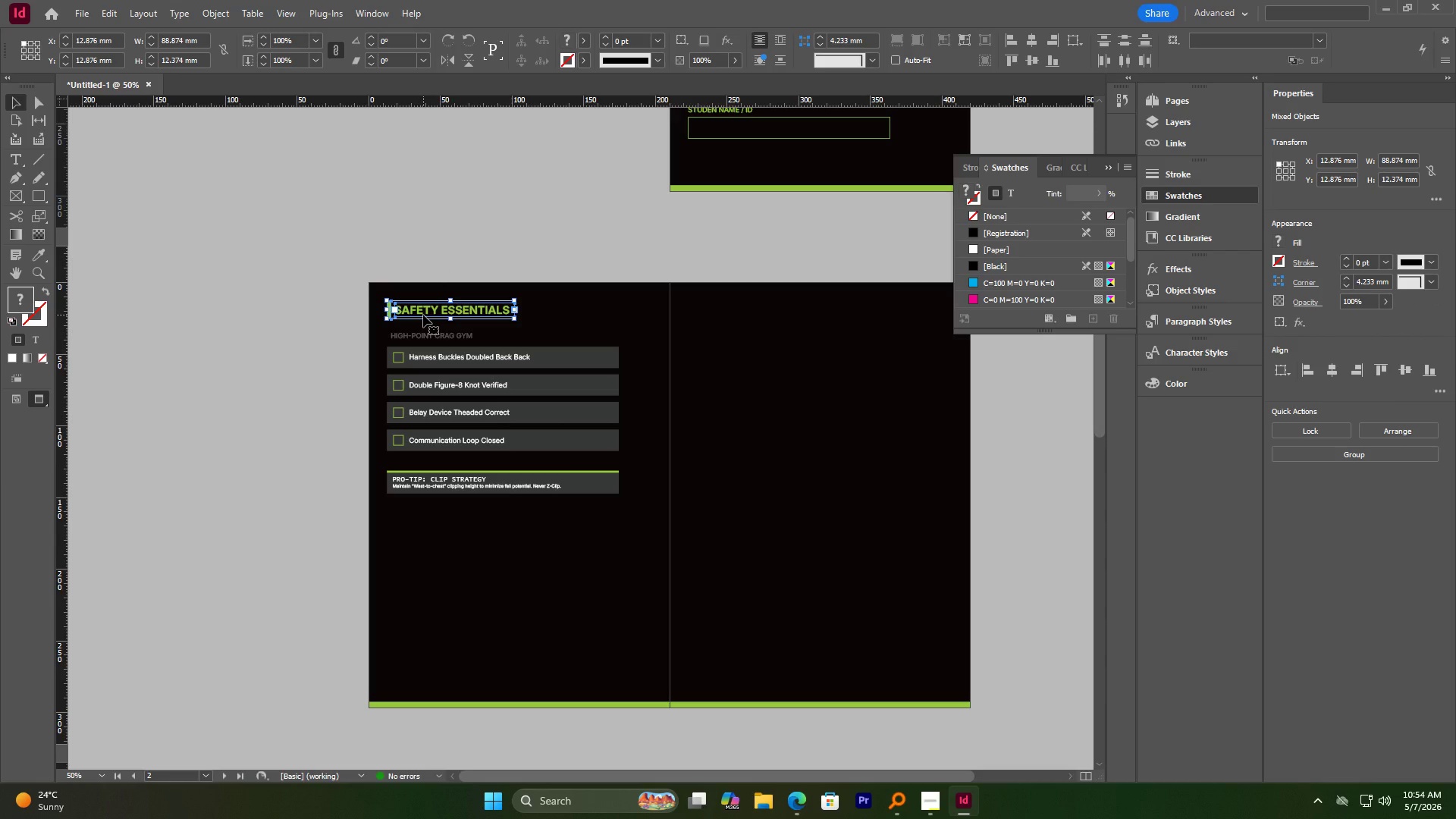 
key(W)
 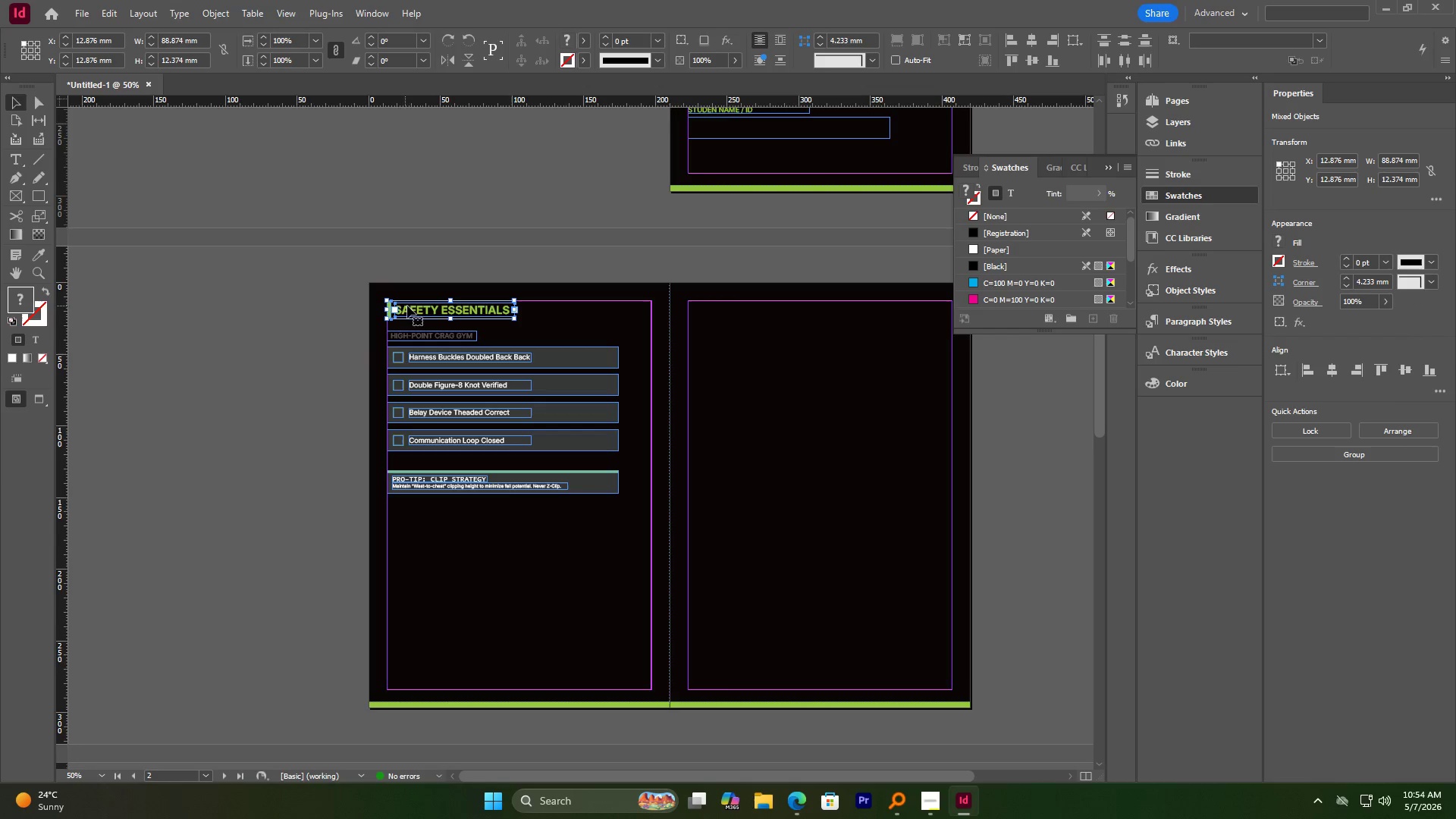 
hold_key(key=AltLeft, duration=1.58)
left_click_drag(start_coordinate=[411, 308], to_coordinate=[710, 314])
 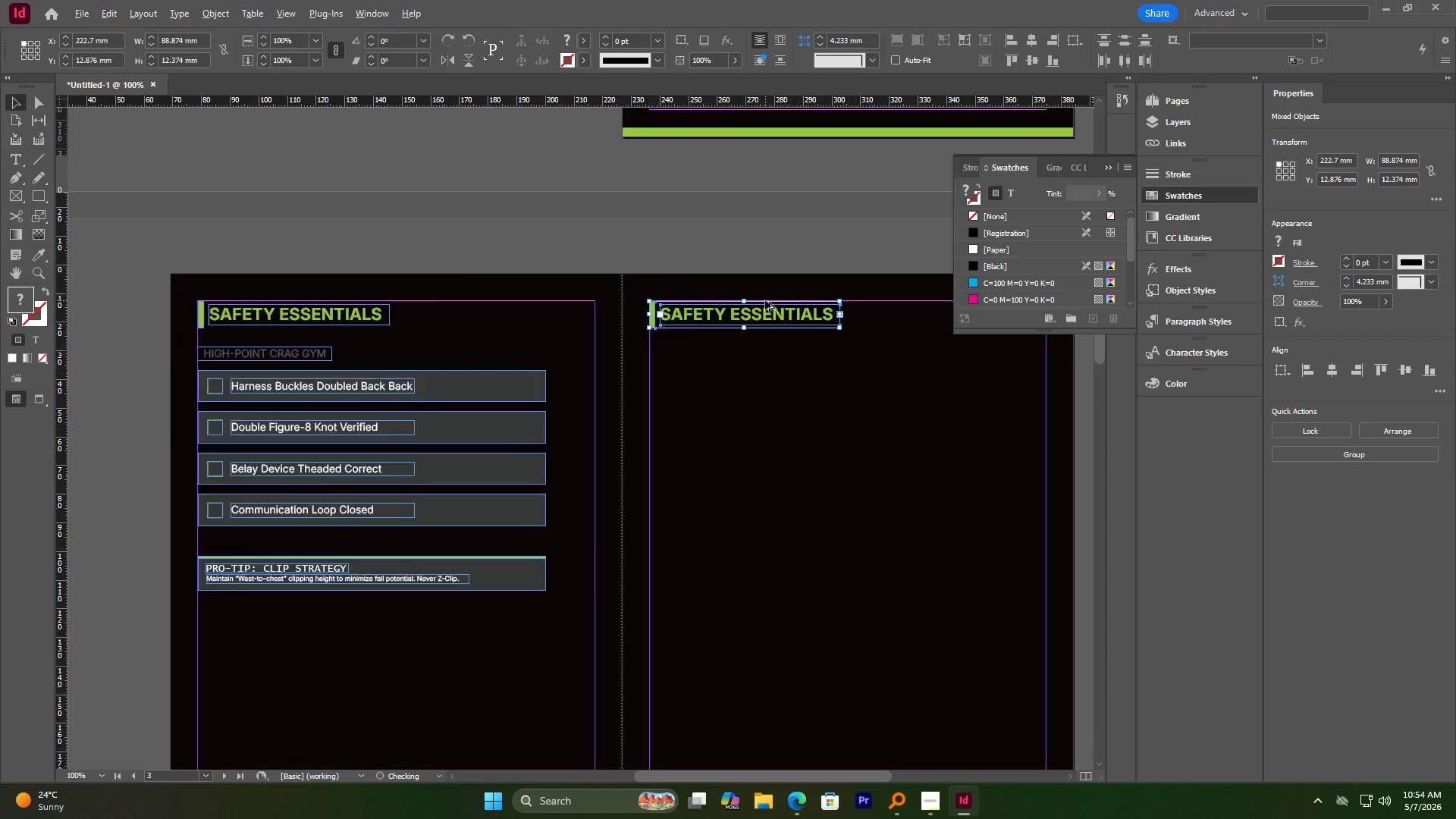 
hold_key(key=ShiftLeft, duration=1.39)
 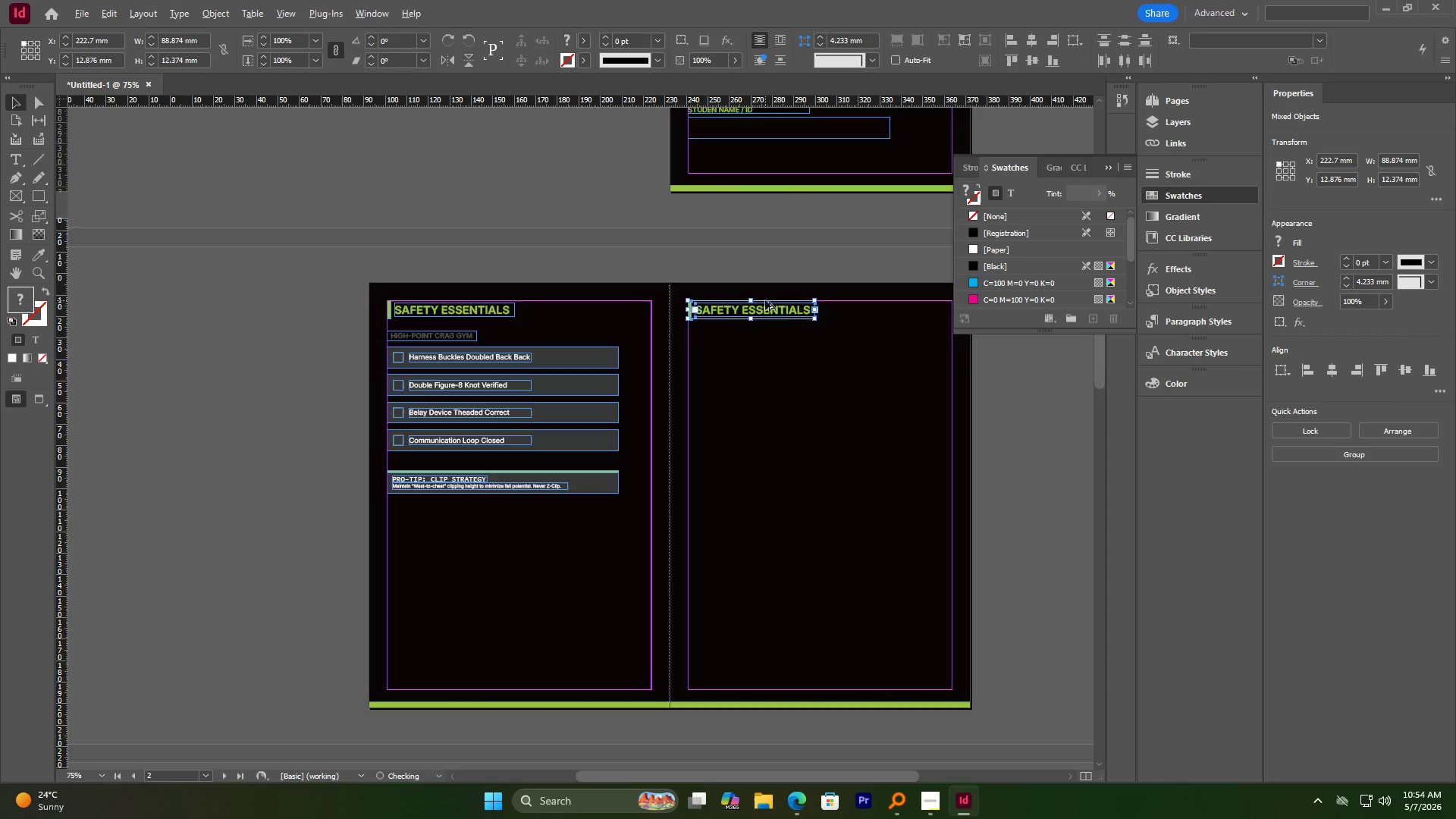 
hold_key(key=AltLeft, duration=1.53)
scroll: coordinate [744, 324], scroll_direction: up, amount: 5.0
 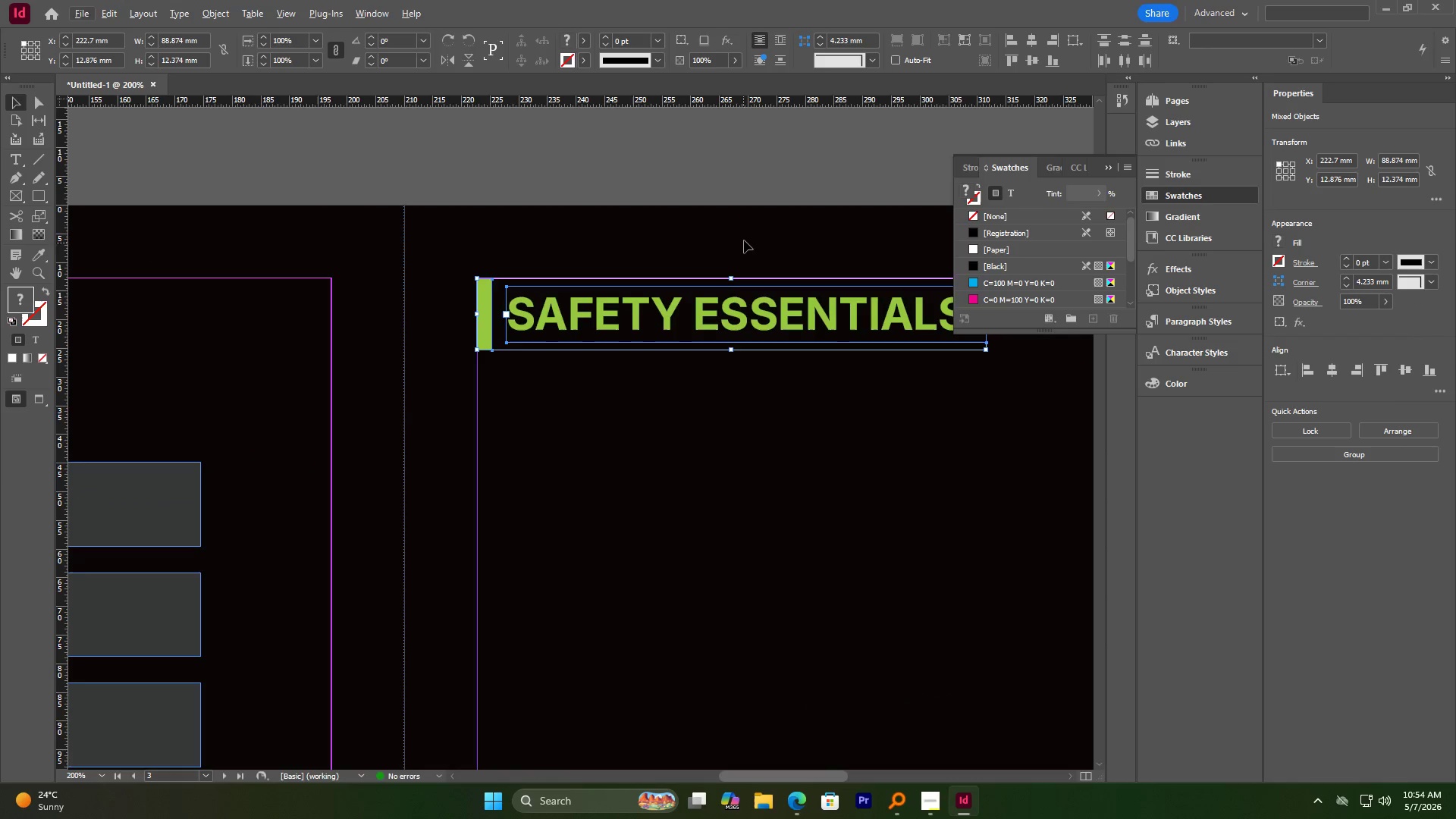 
left_click([744, 238])
 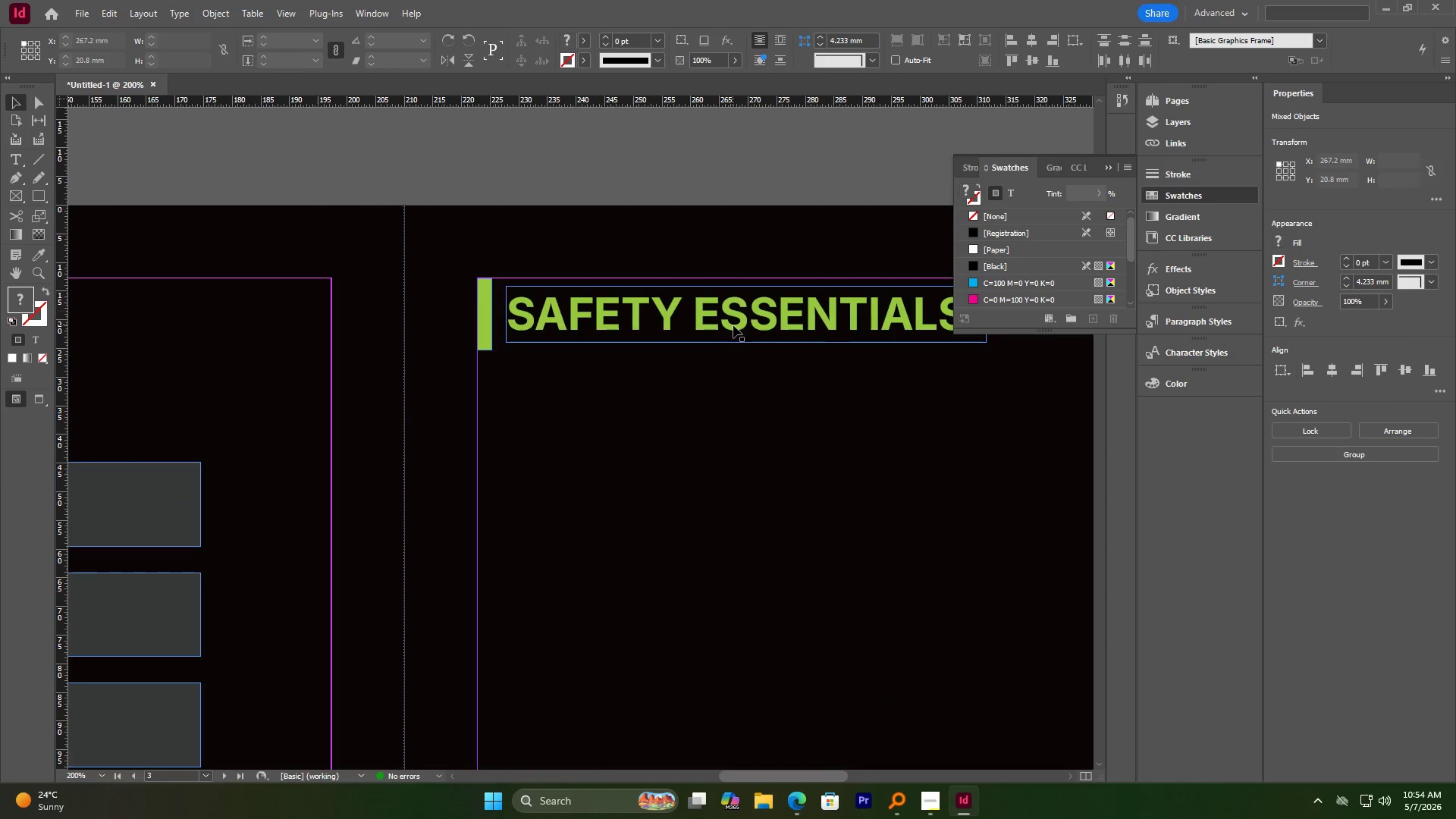 
triple_click([733, 325])
 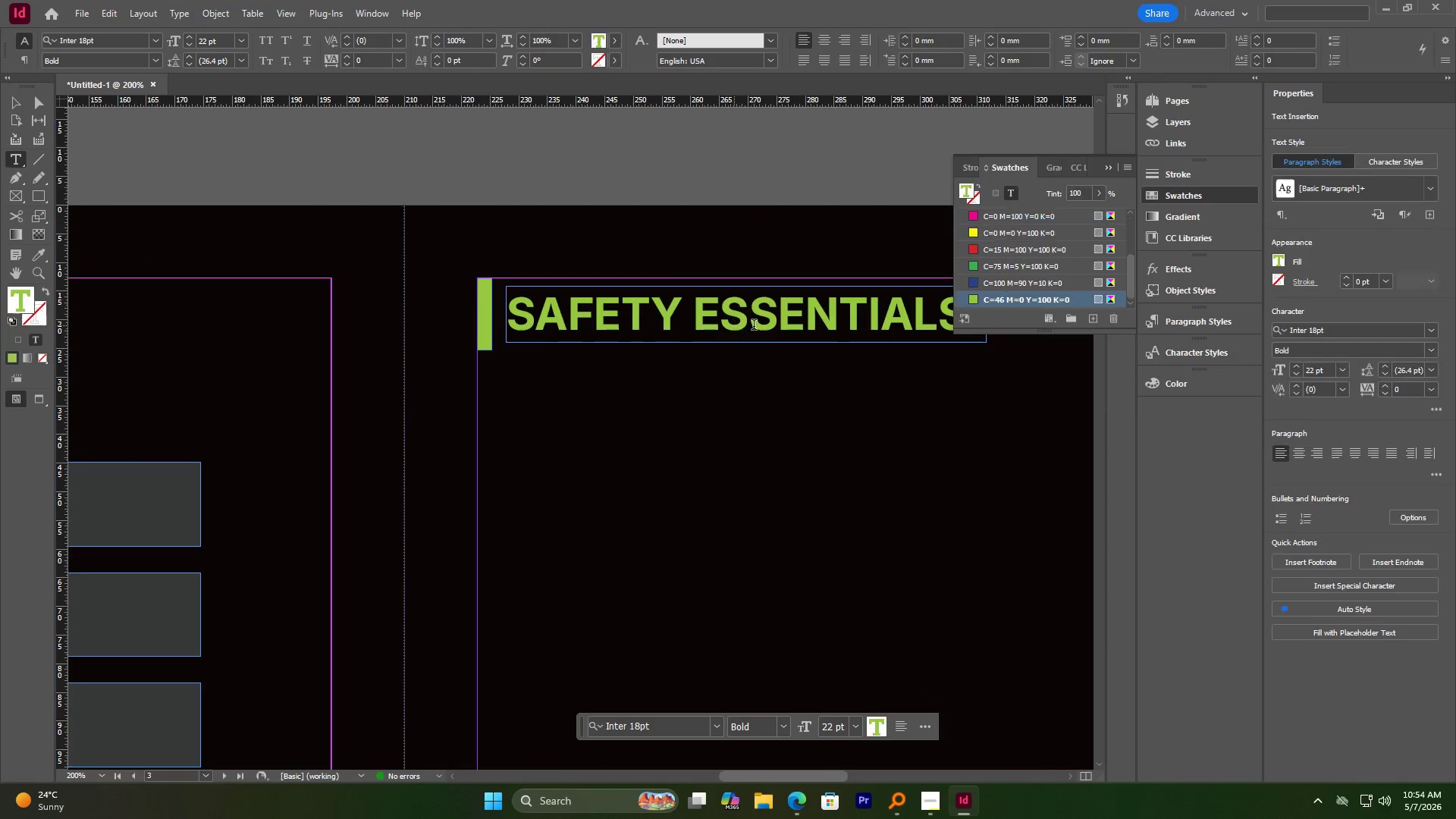 
key(Control+A)
 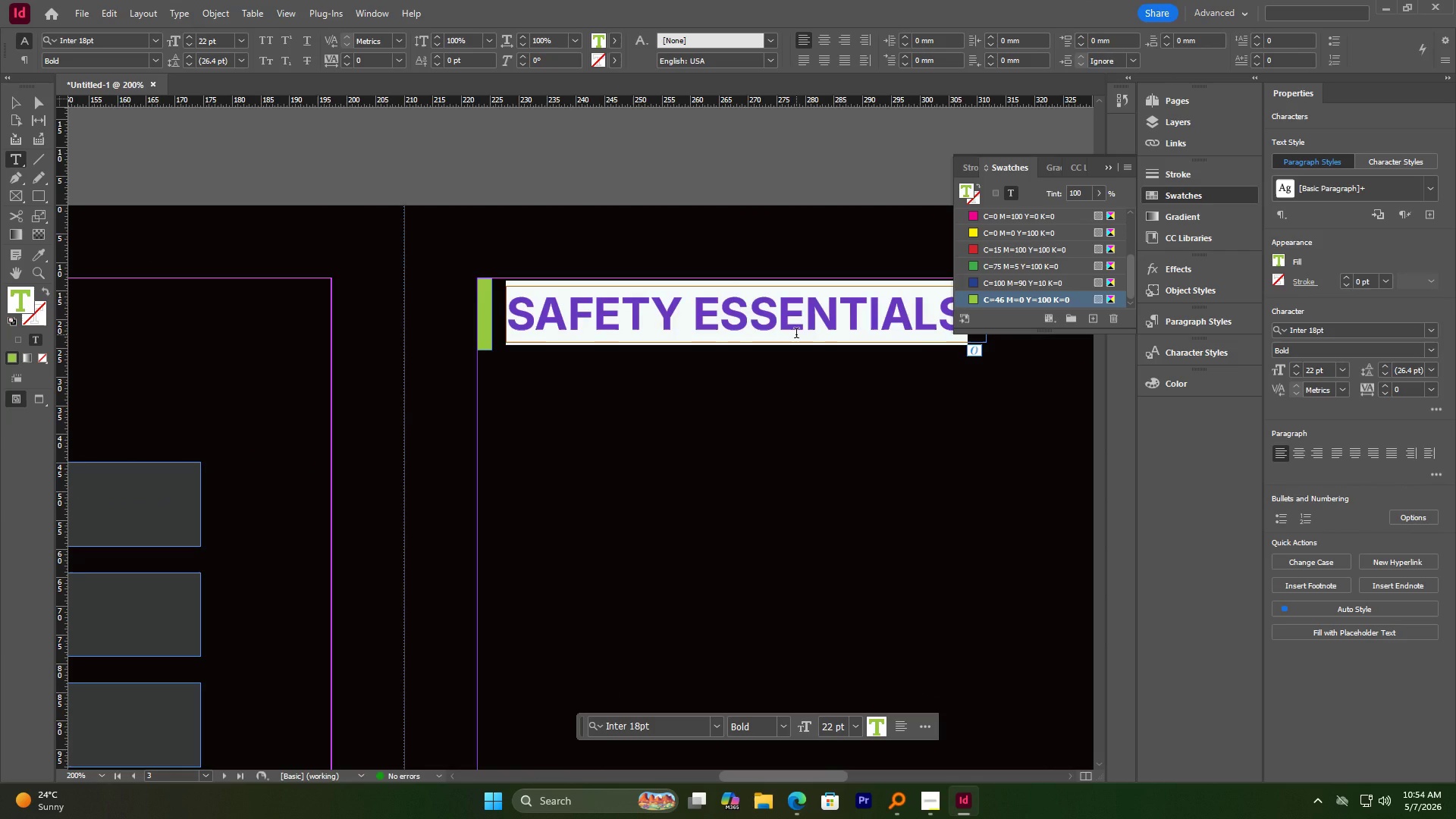 
type(LOG ENTRY: 01)
 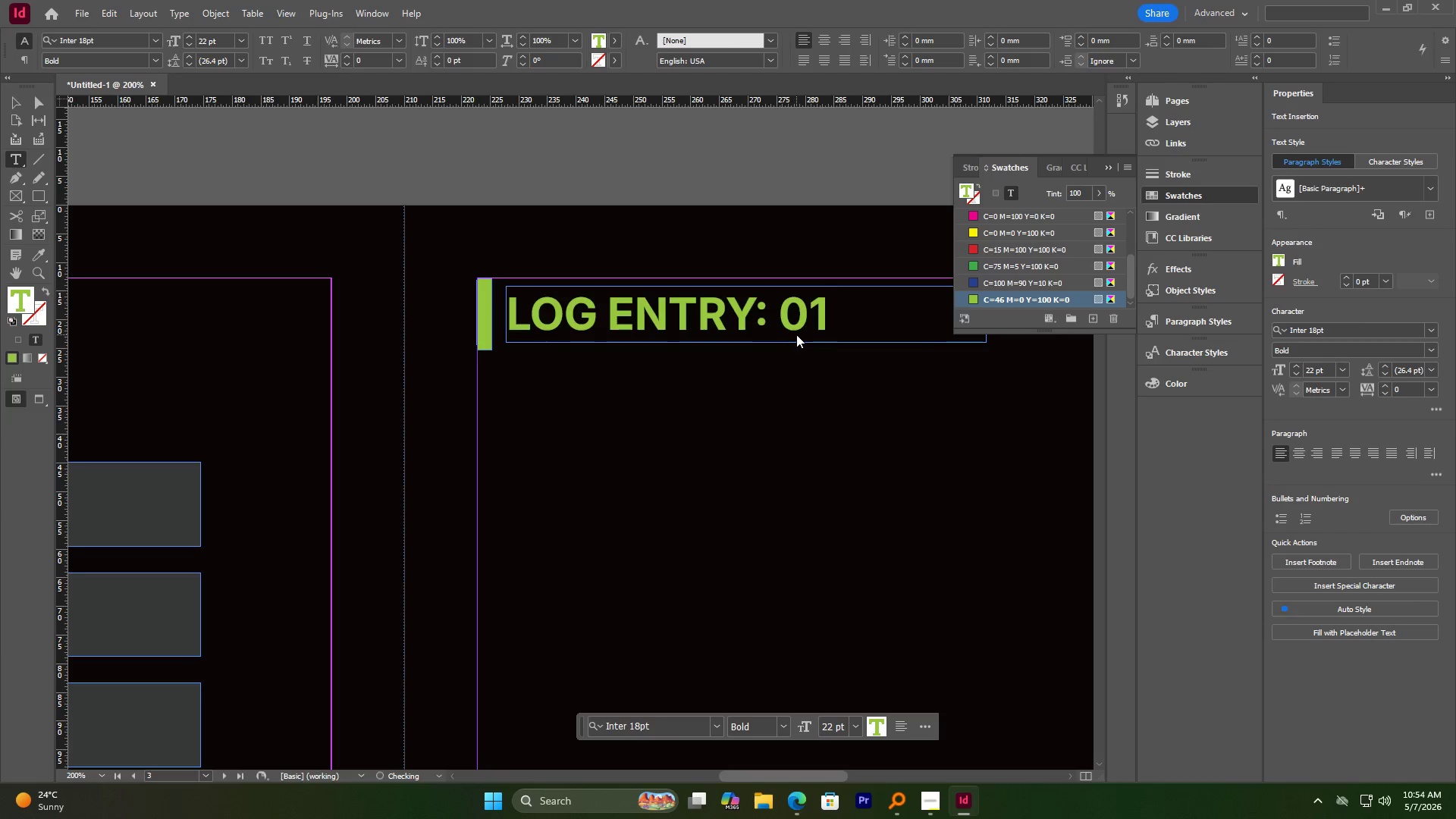 
left_click([21, 98])
 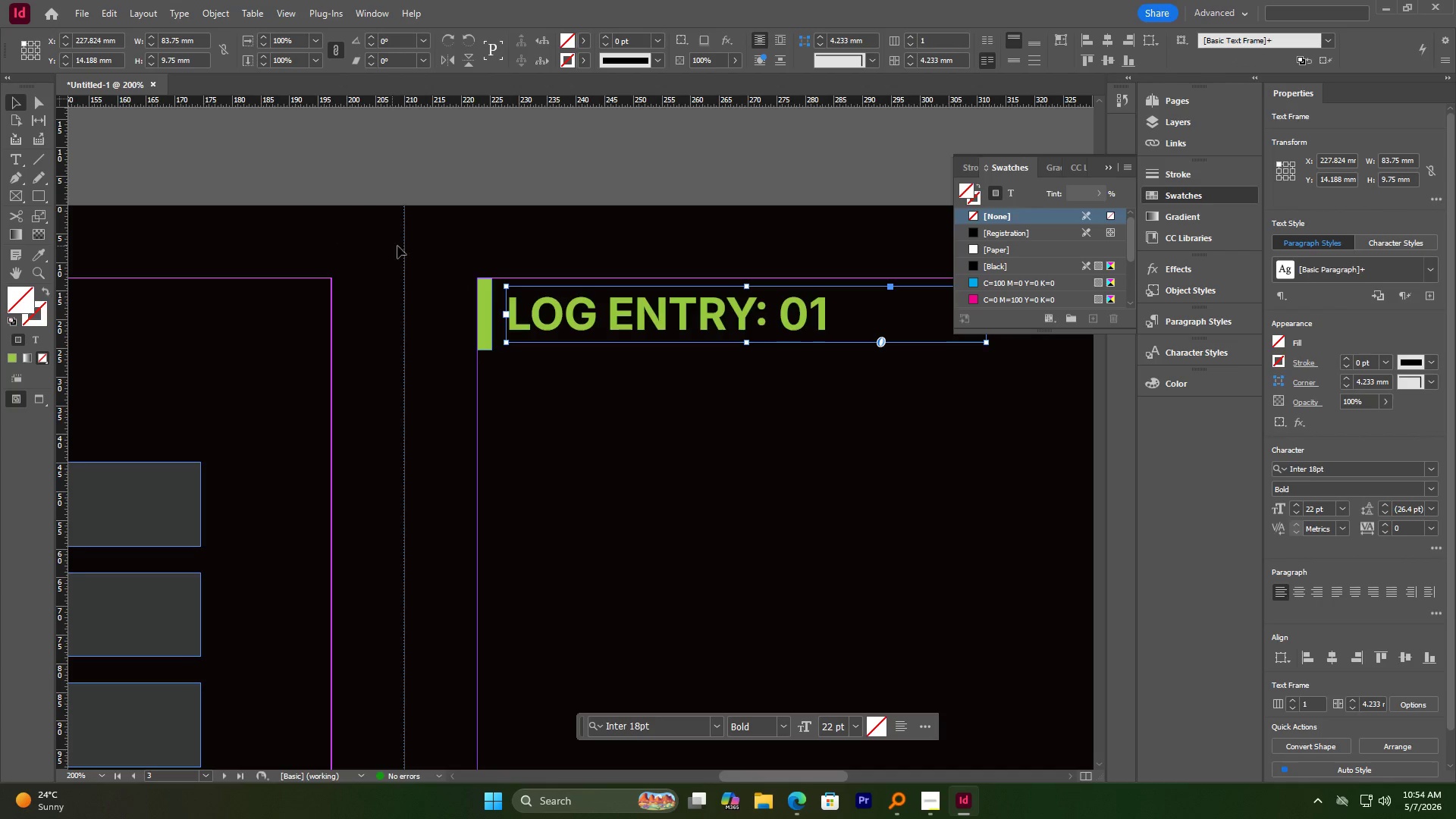 
left_click([433, 243])
 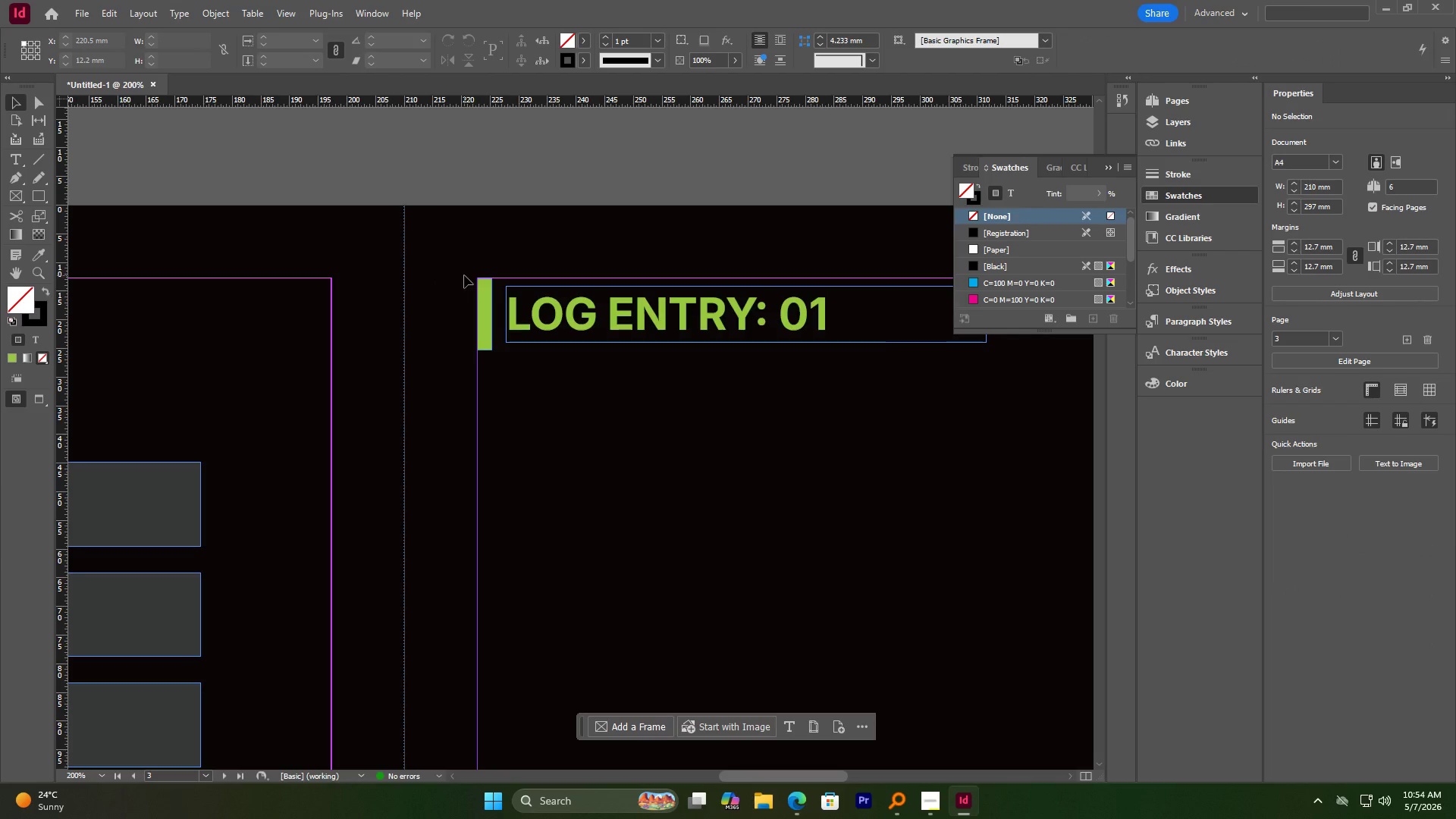 
scroll: coordinate [516, 348], scroll_direction: down, amount: 3.0
 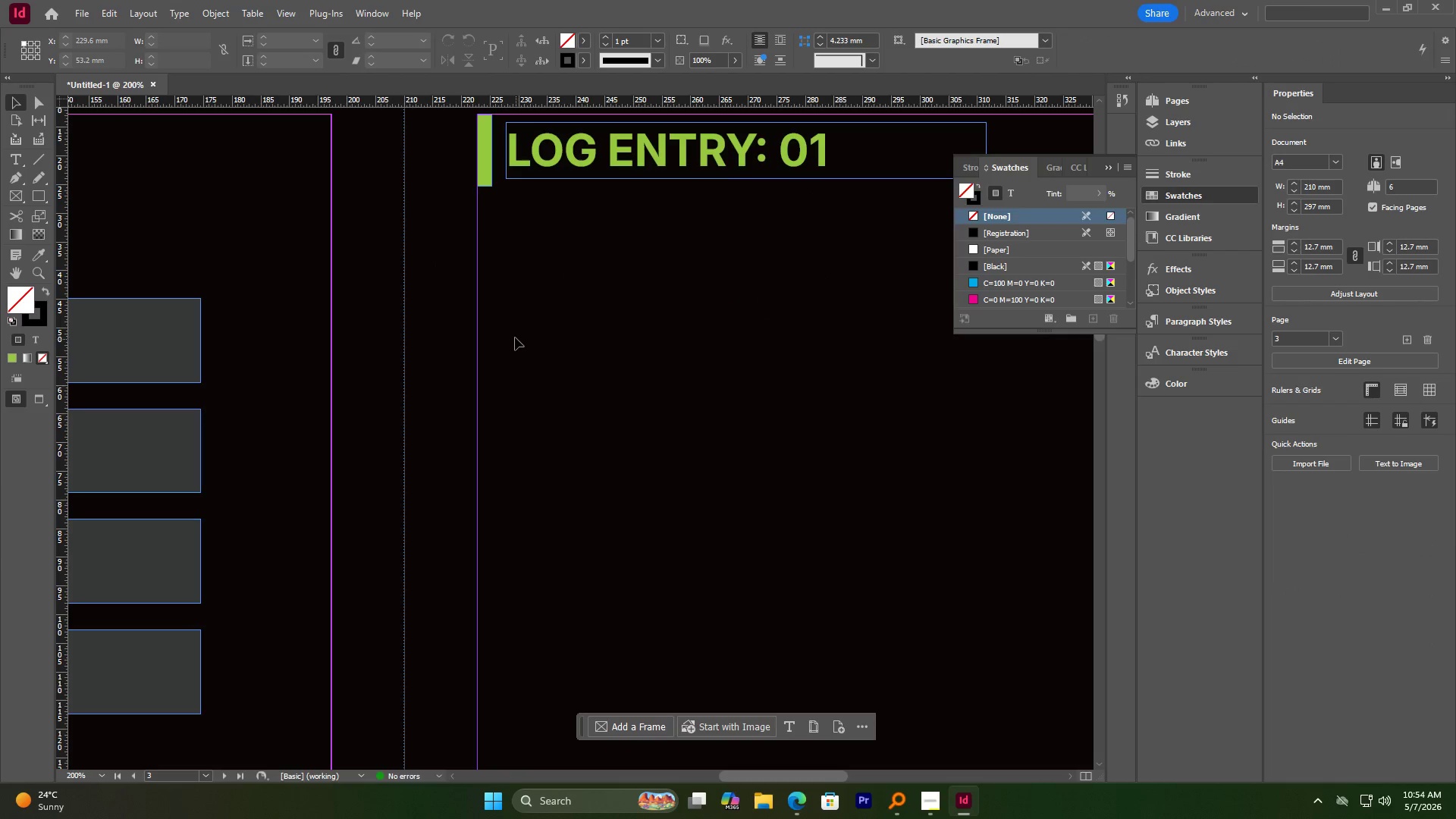 
hold_key(key=AltLeft, duration=3.36)
scroll: coordinate [514, 337], scroll_direction: down, amount: 1.0
 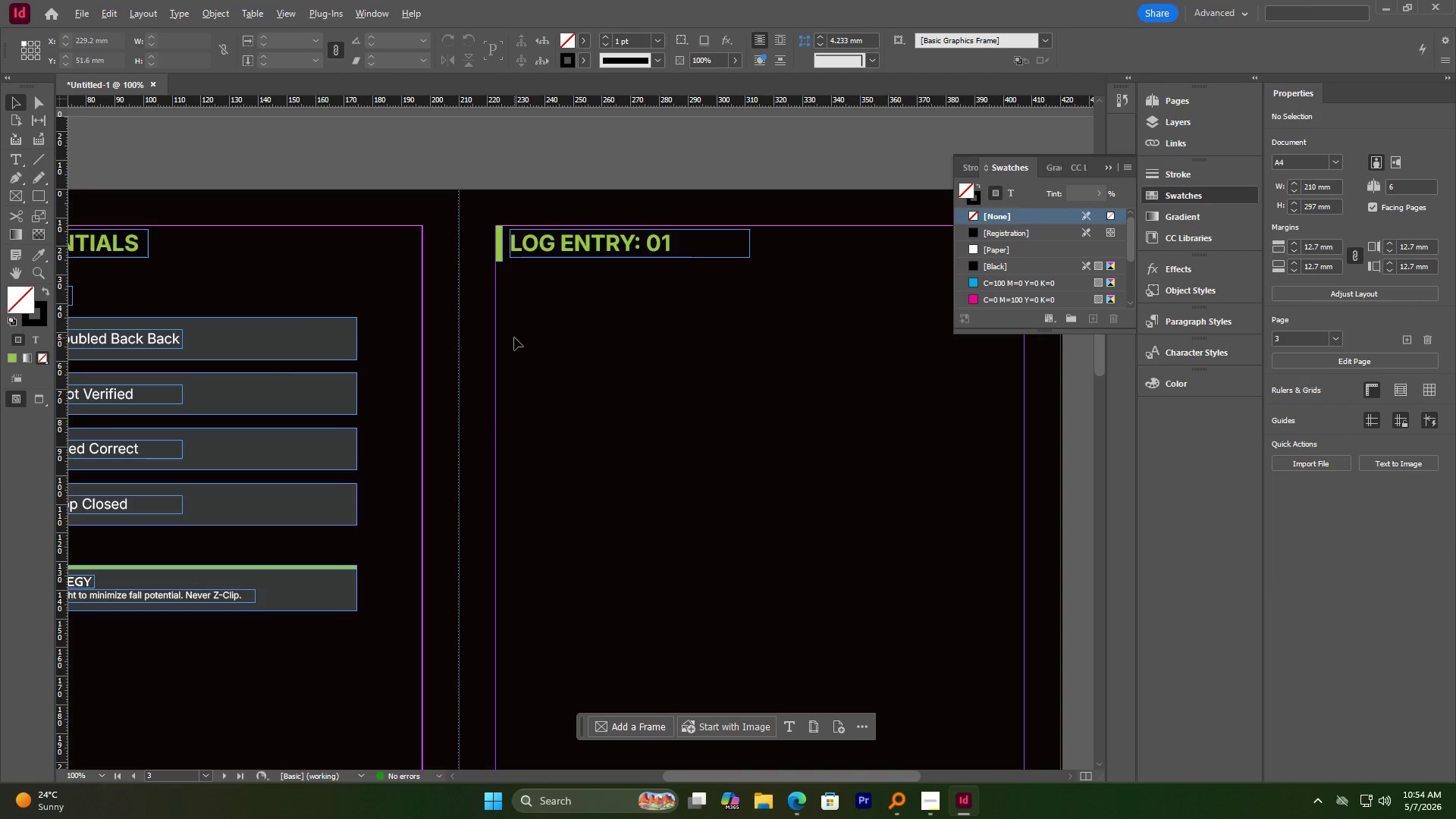 
scroll: coordinate [728, 246], scroll_direction: up, amount: 1.0
 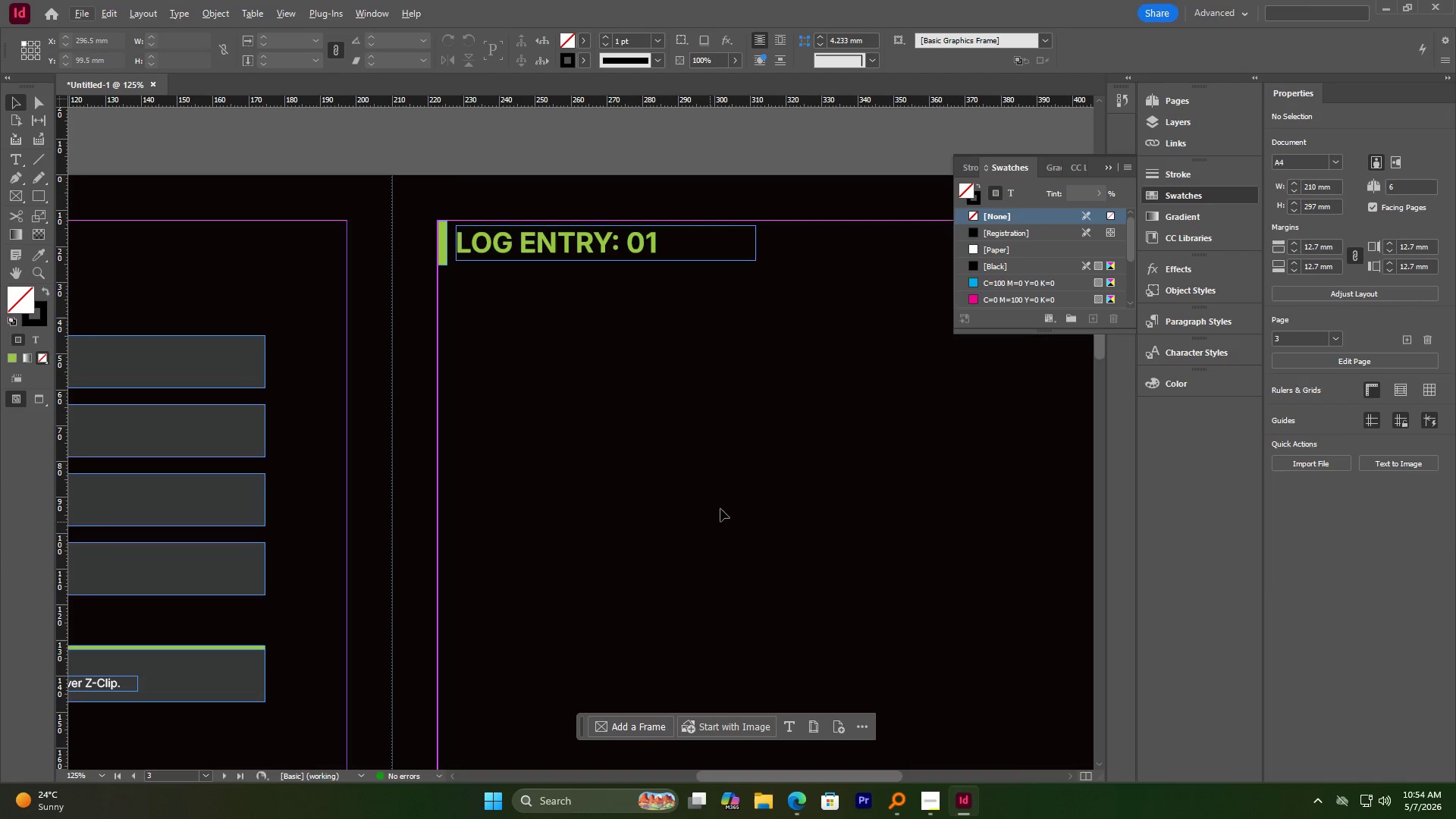 
hold_key(key=Space, duration=1.52)
 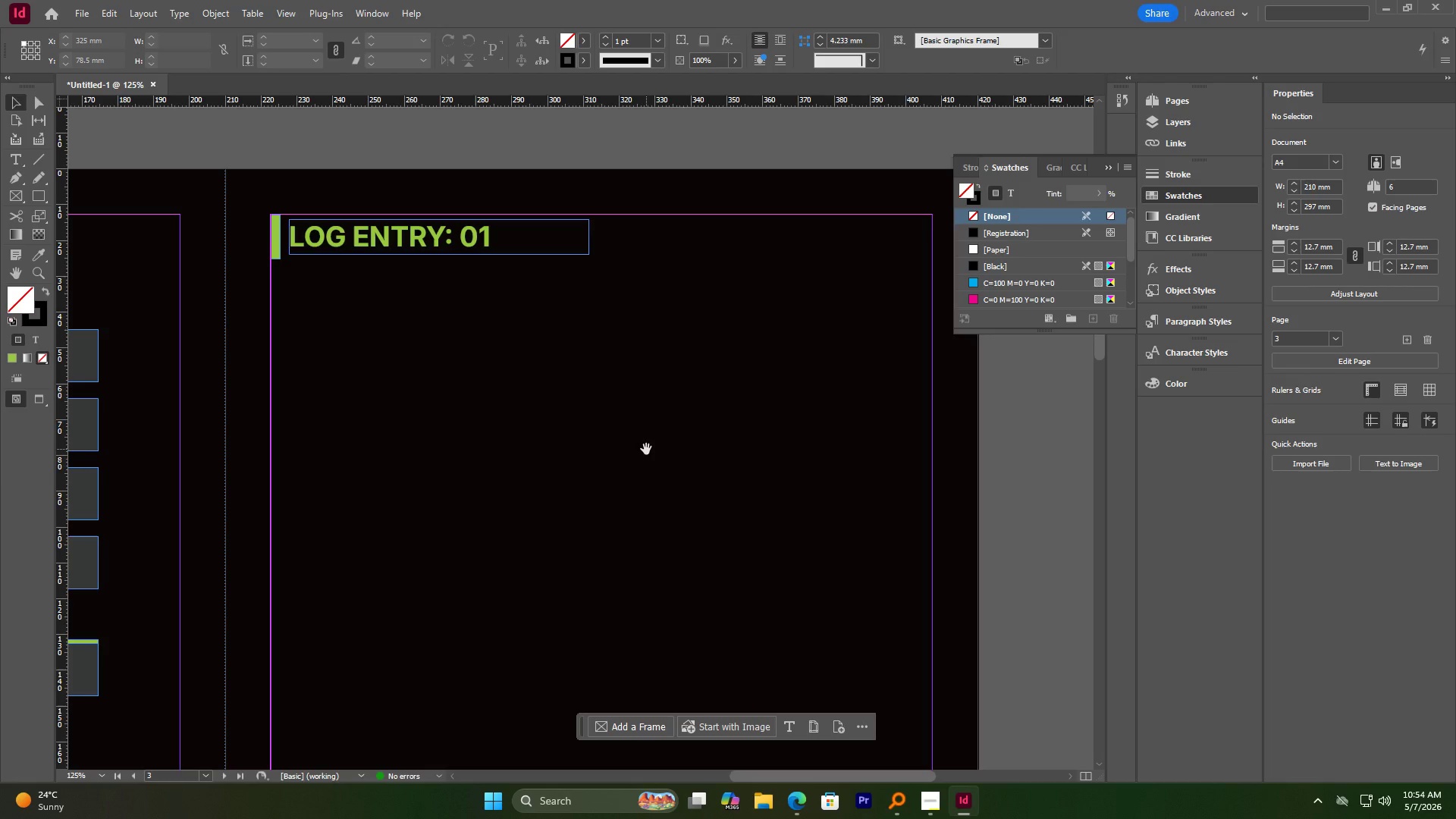 
left_click_drag(start_coordinate=[760, 476], to_coordinate=[631, 469])
 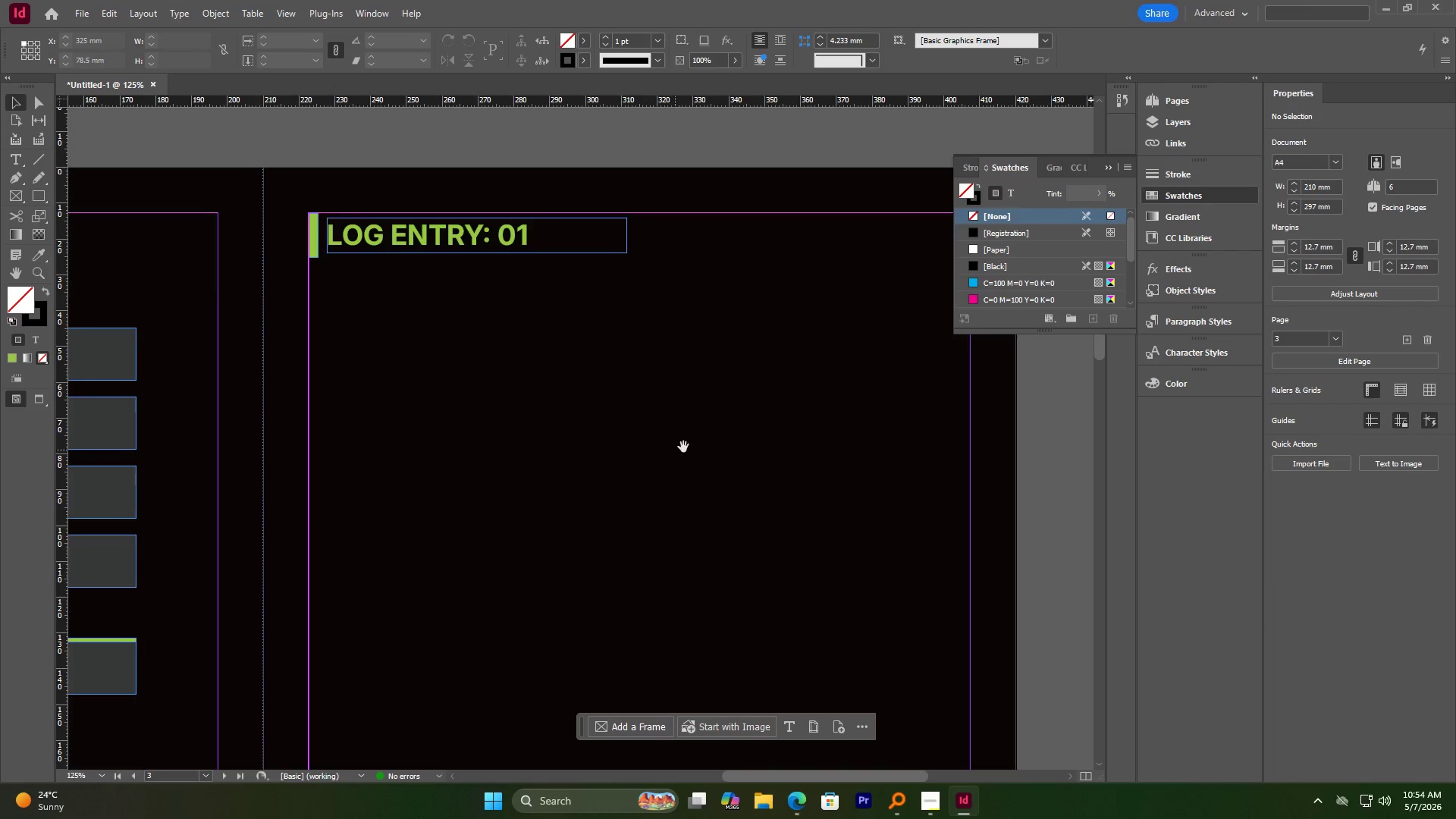 
left_click_drag(start_coordinate=[683, 447], to_coordinate=[646, 449])
 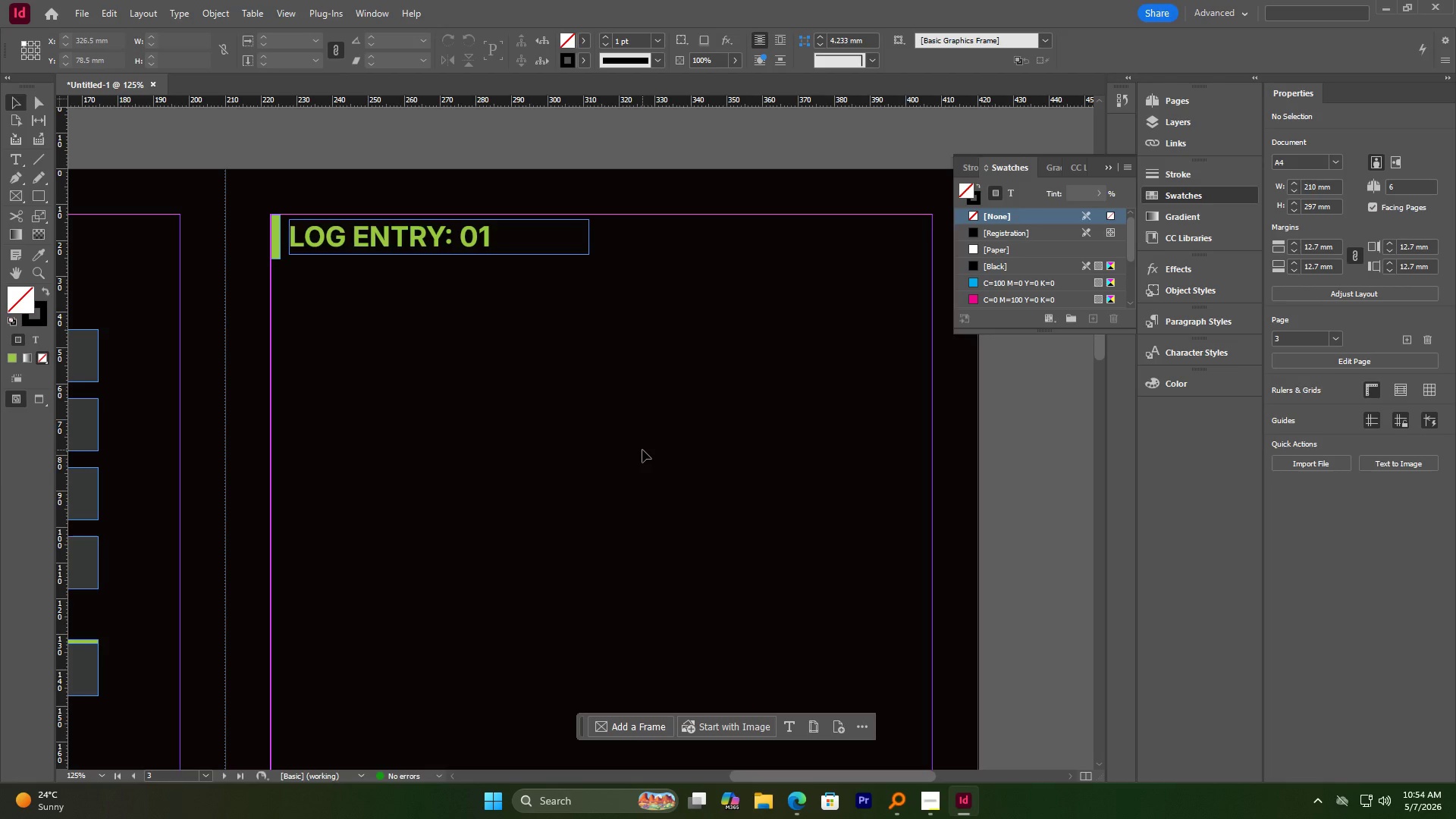 
hold_key(key=Space, duration=0.5)
 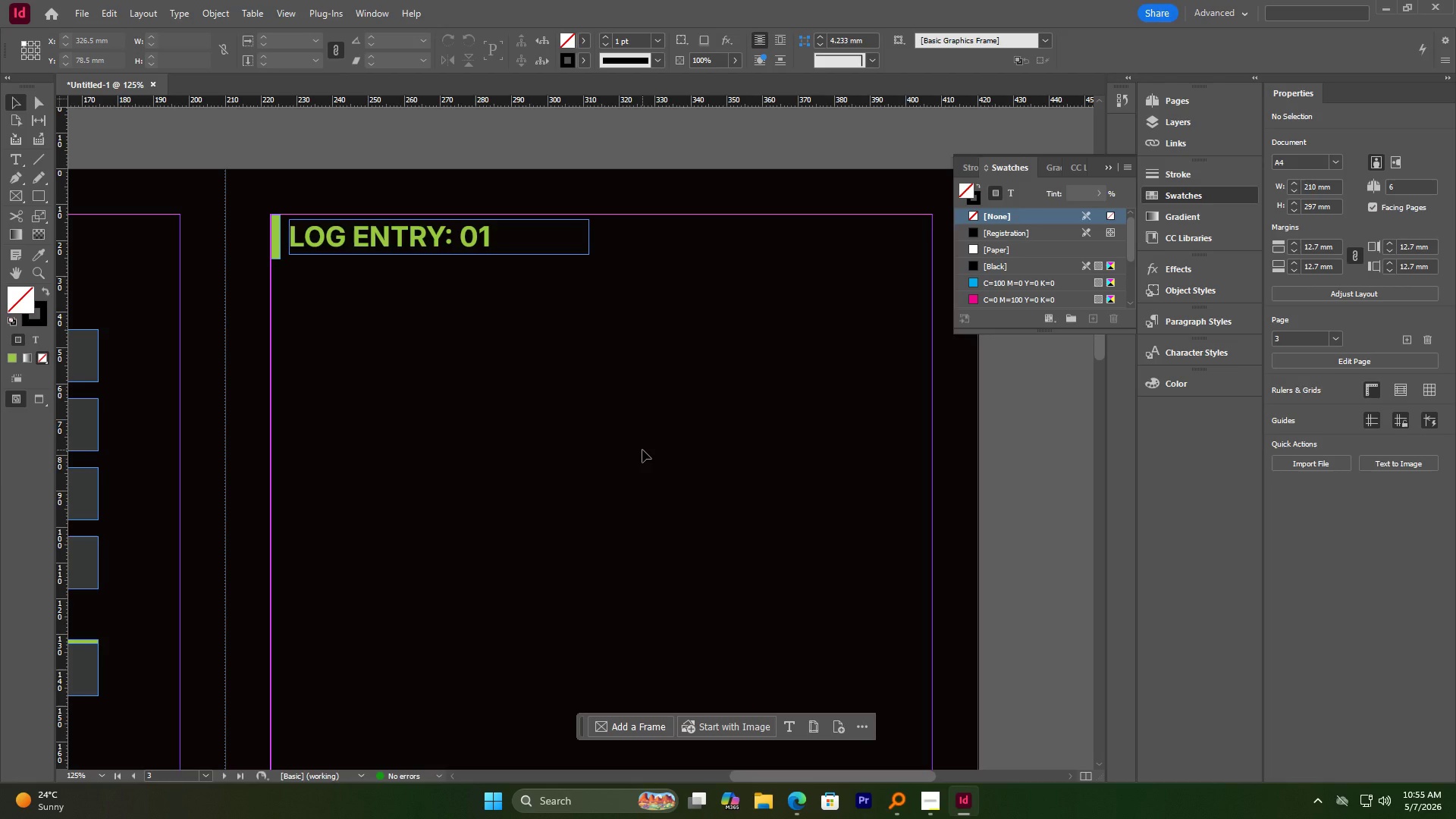 
wait(42.2)
 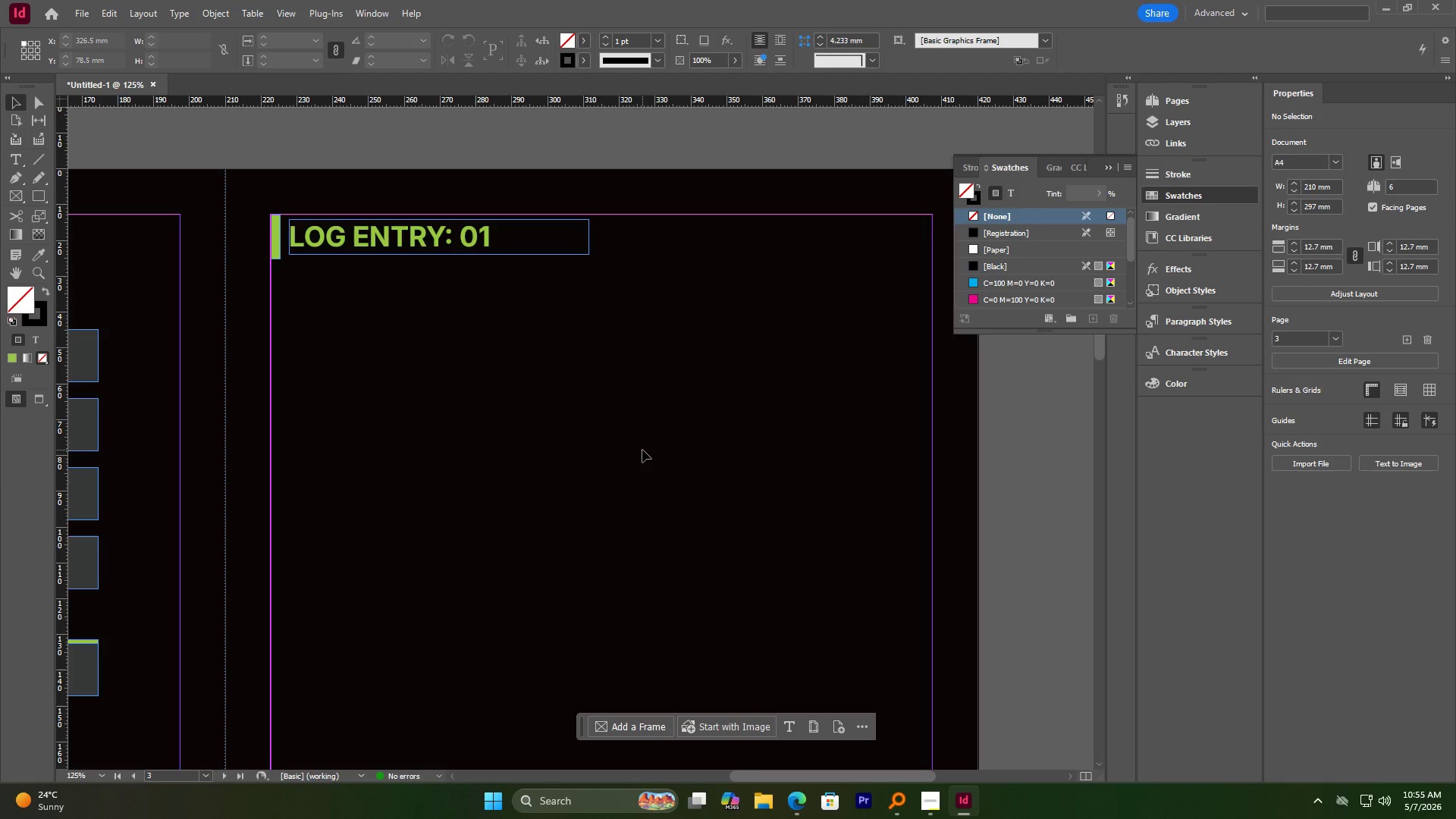 
hold_key(key=AltLeft, duration=1.69)
scroll: coordinate [455, 391], scroll_direction: down, amount: 4.0
 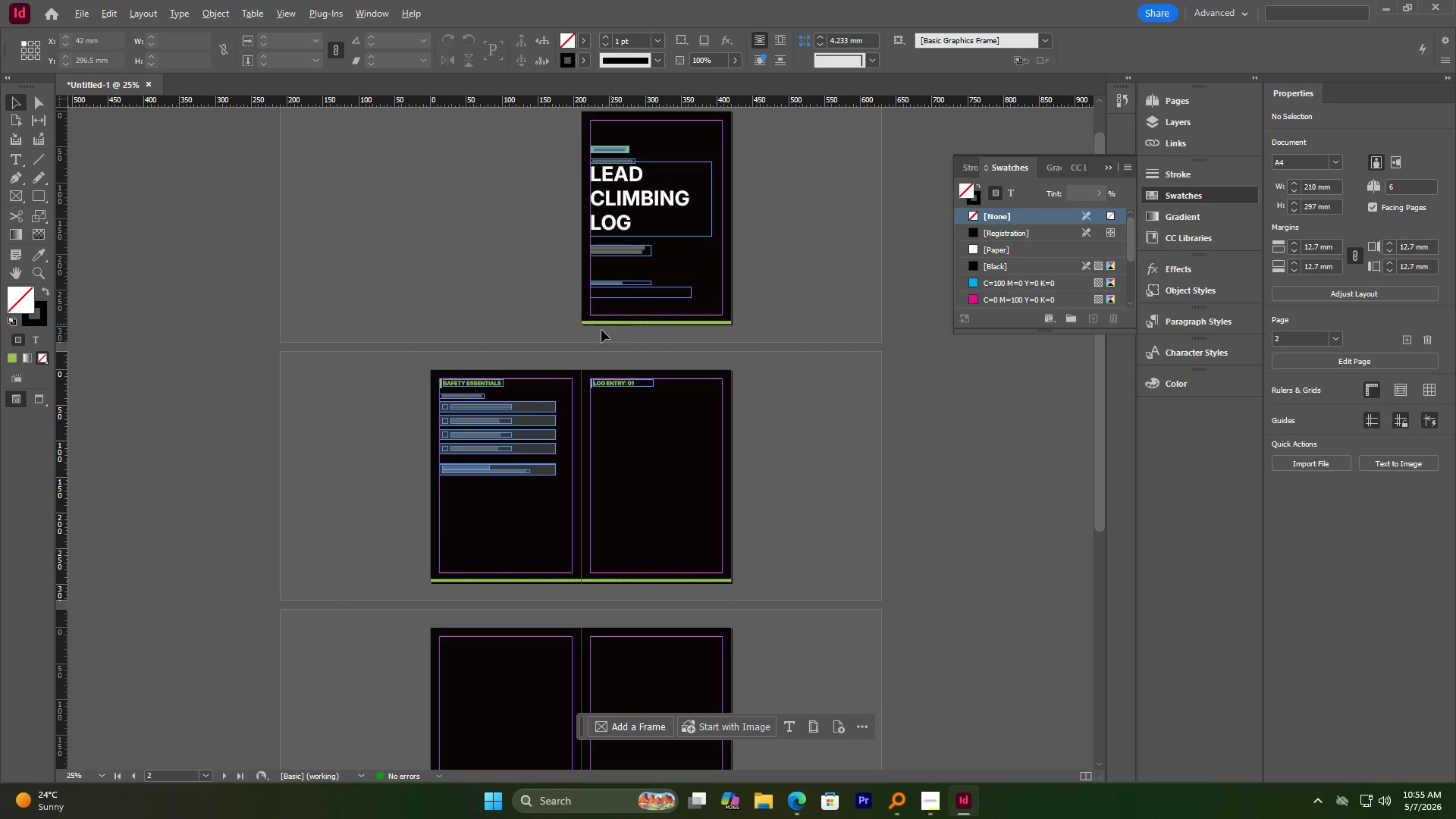 
scroll: coordinate [607, 334], scroll_direction: up, amount: 3.0
 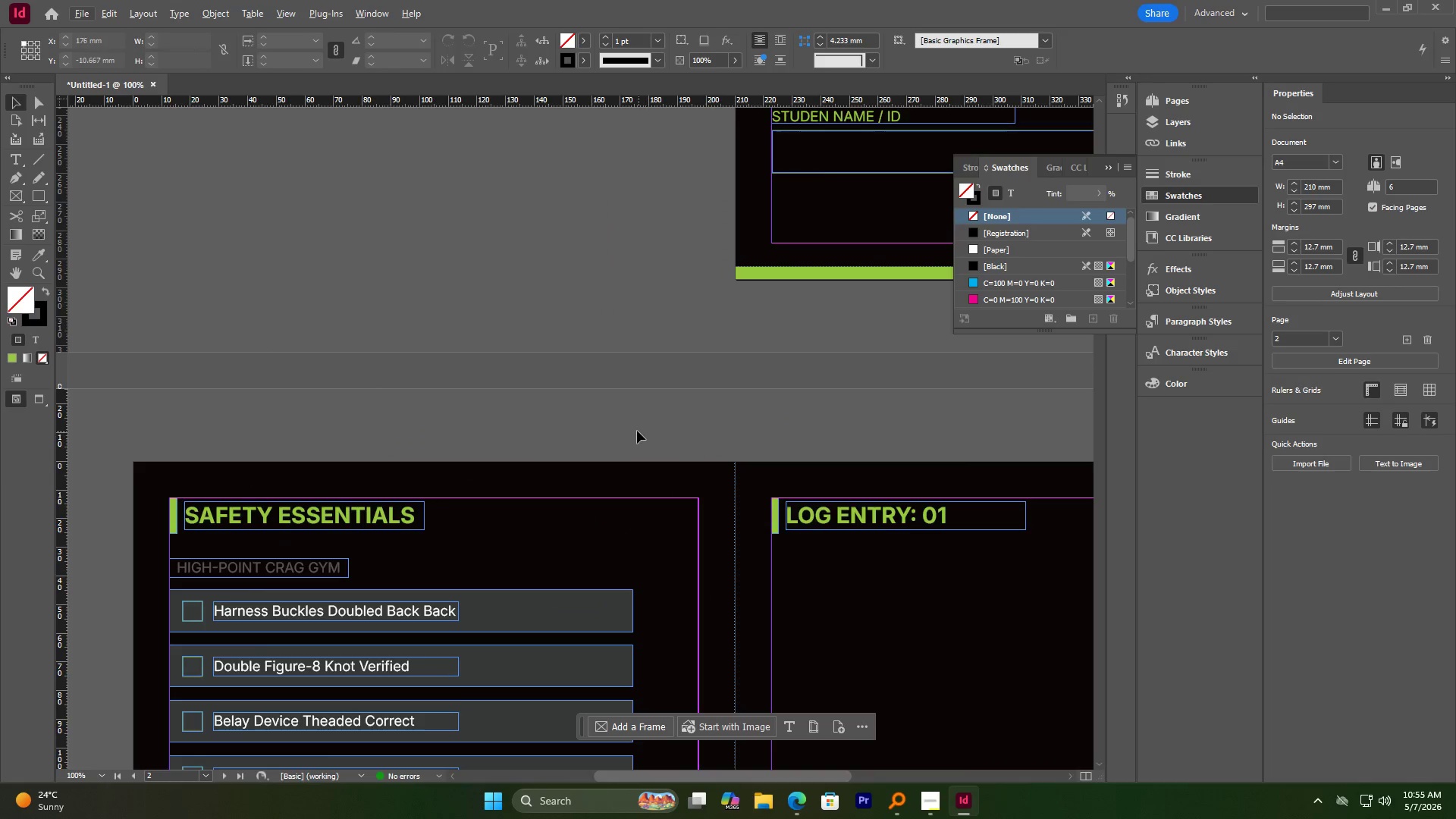 
scroll: coordinate [603, 424], scroll_direction: down, amount: 1.0
 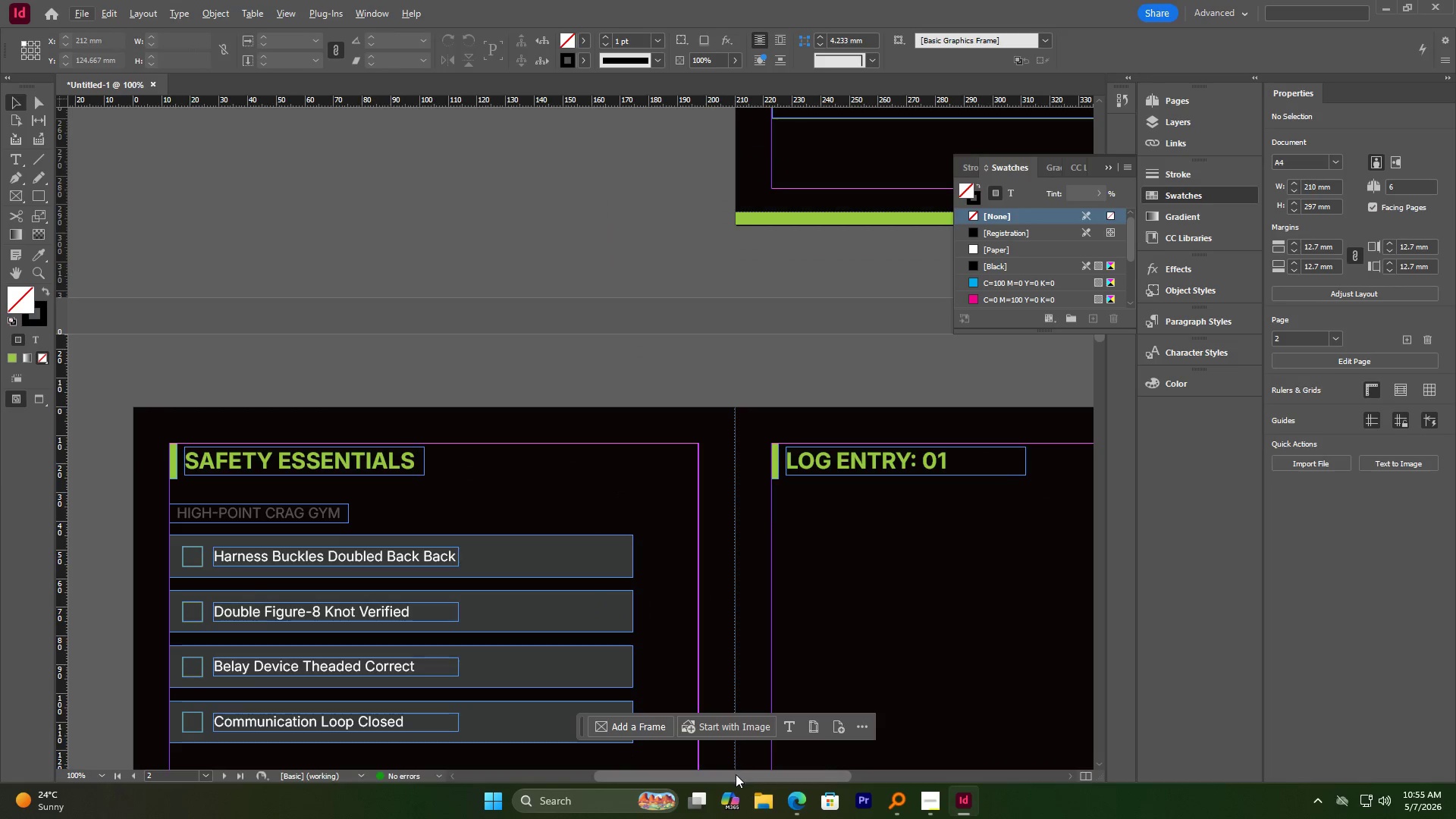 
left_click_drag(start_coordinate=[734, 777], to_coordinate=[783, 769])
 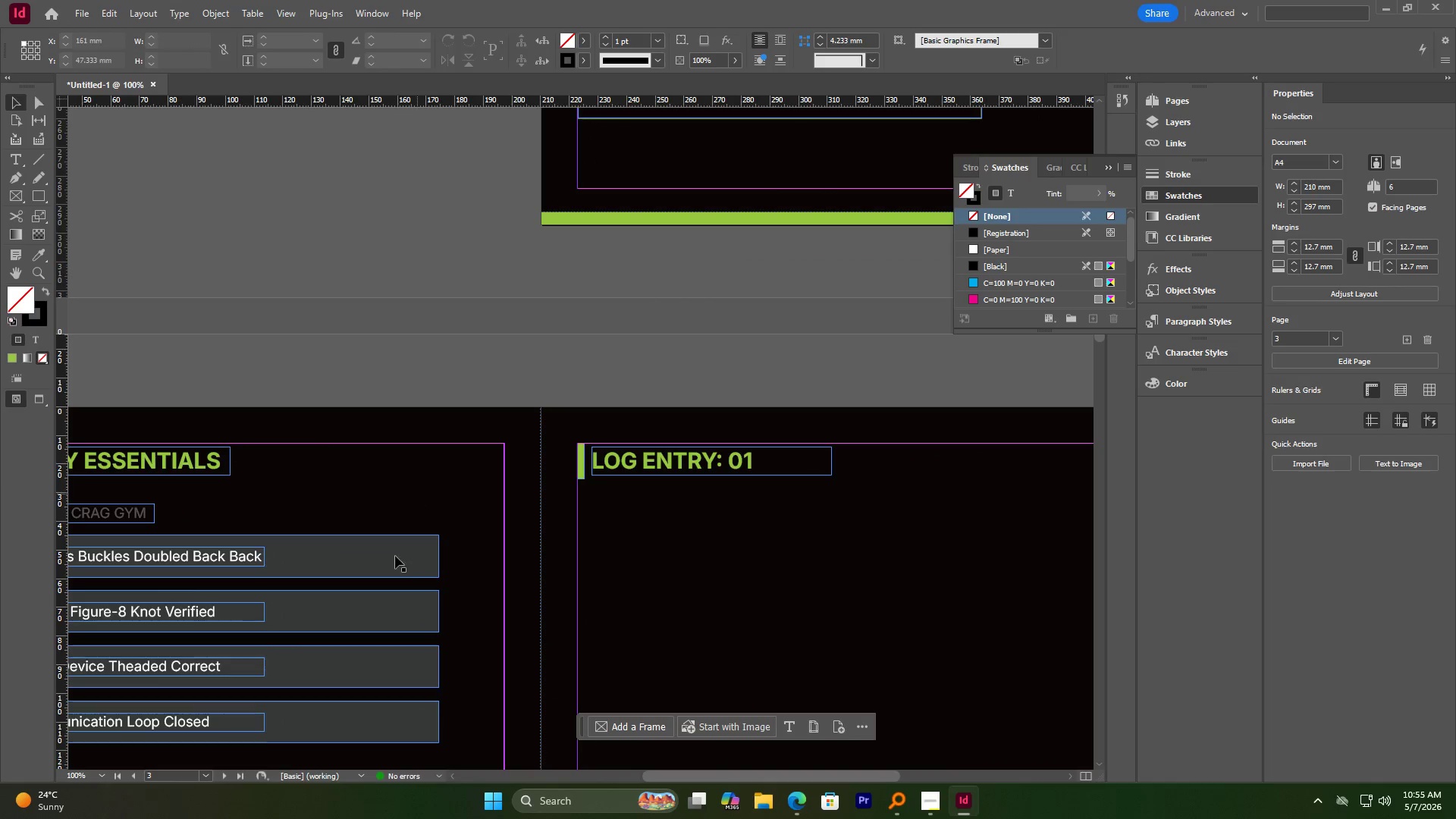 
double_click([395, 572])
 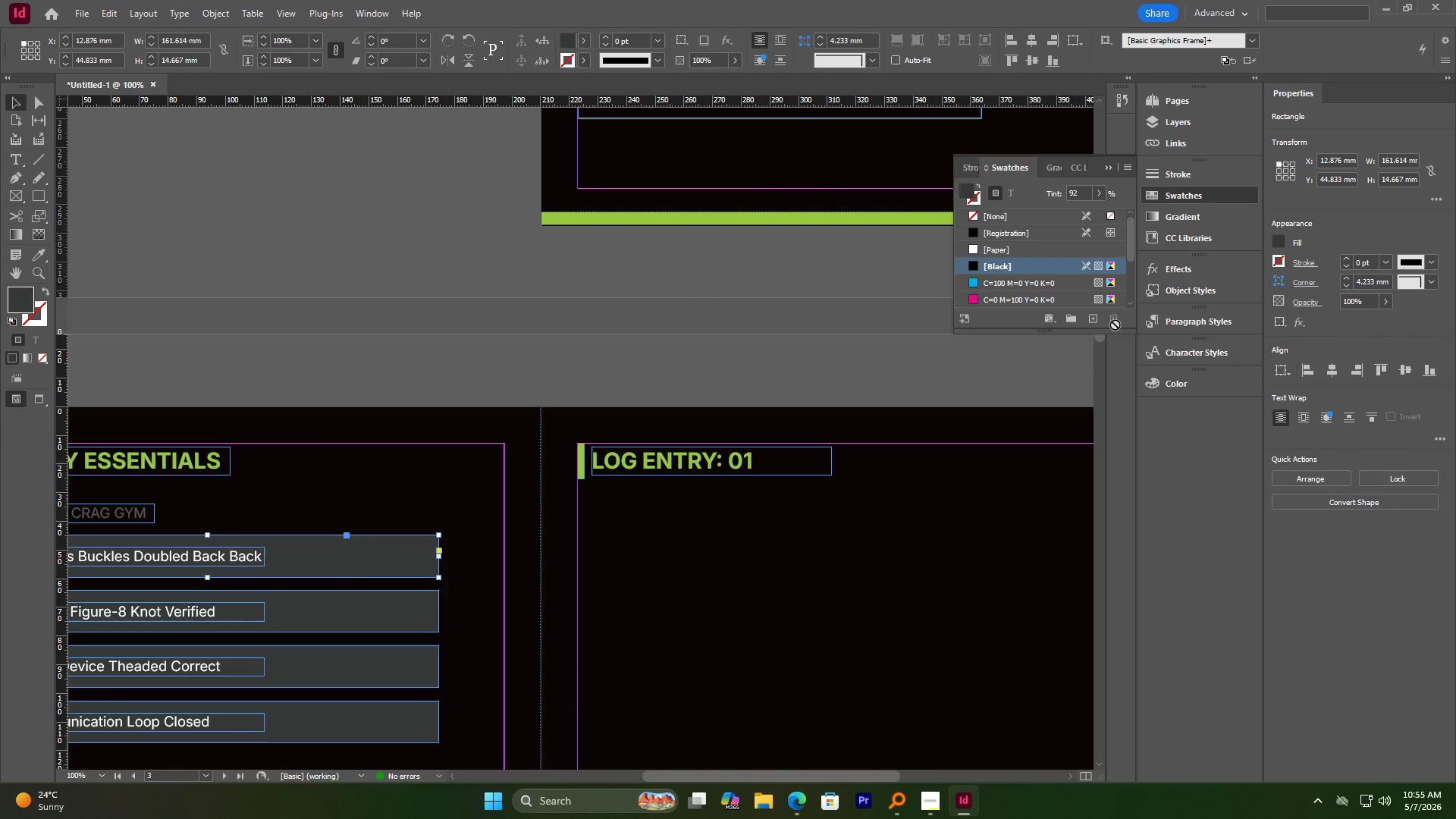 
left_click([1094, 321])
 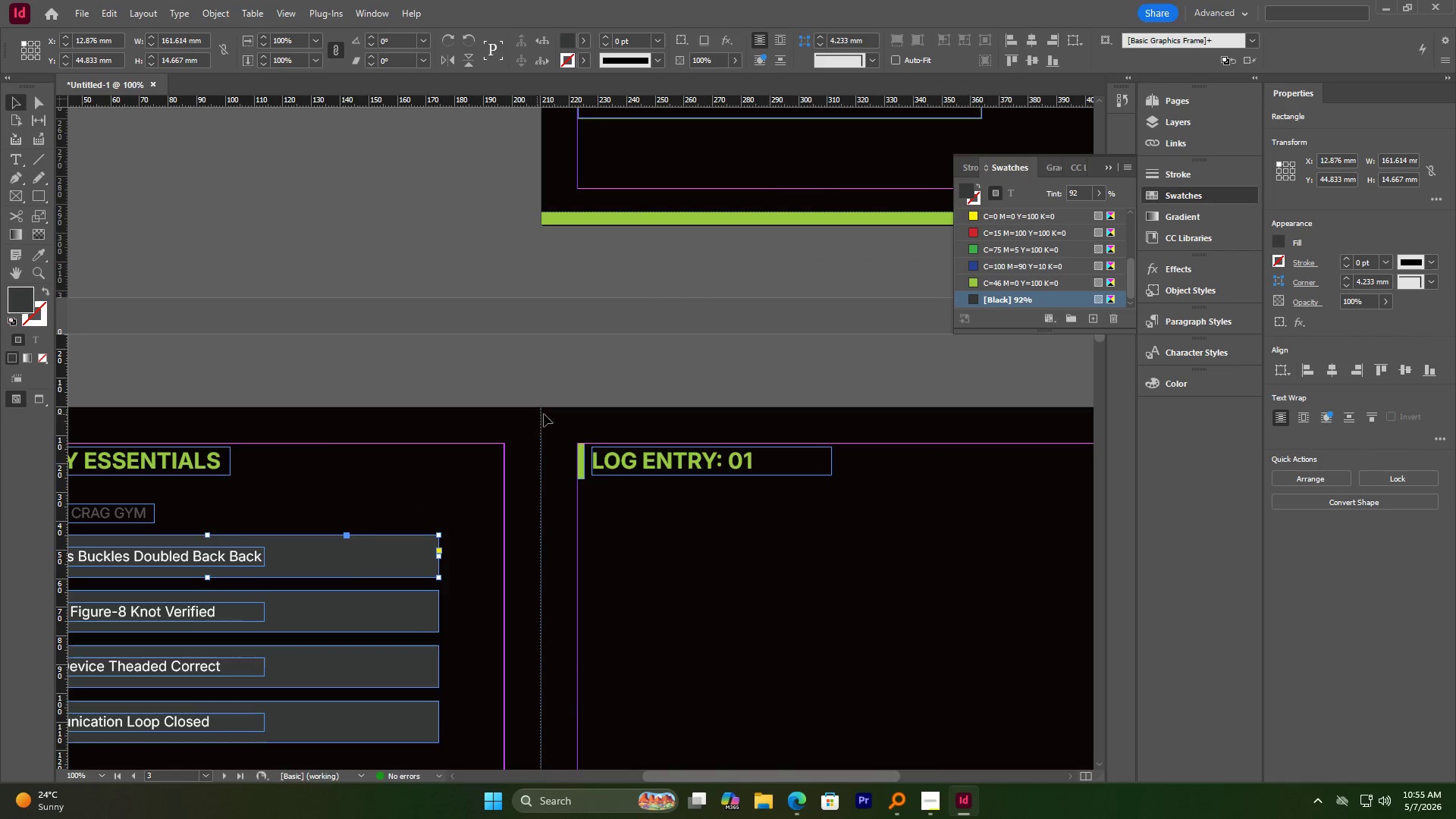 
scroll: coordinate [609, 411], scroll_direction: up, amount: 4.0
 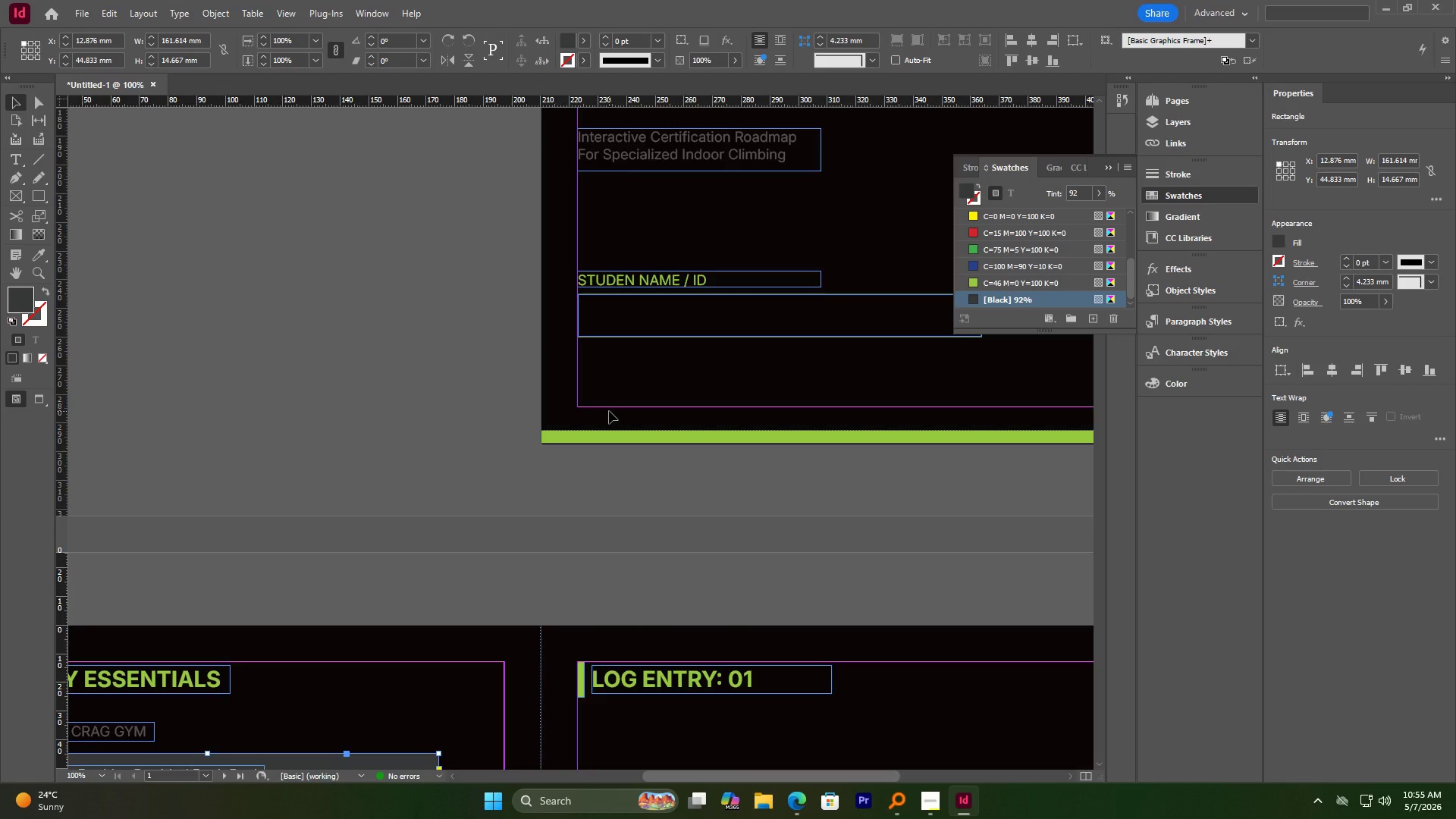 
scroll: coordinate [609, 411], scroll_direction: down, amount: 2.0
 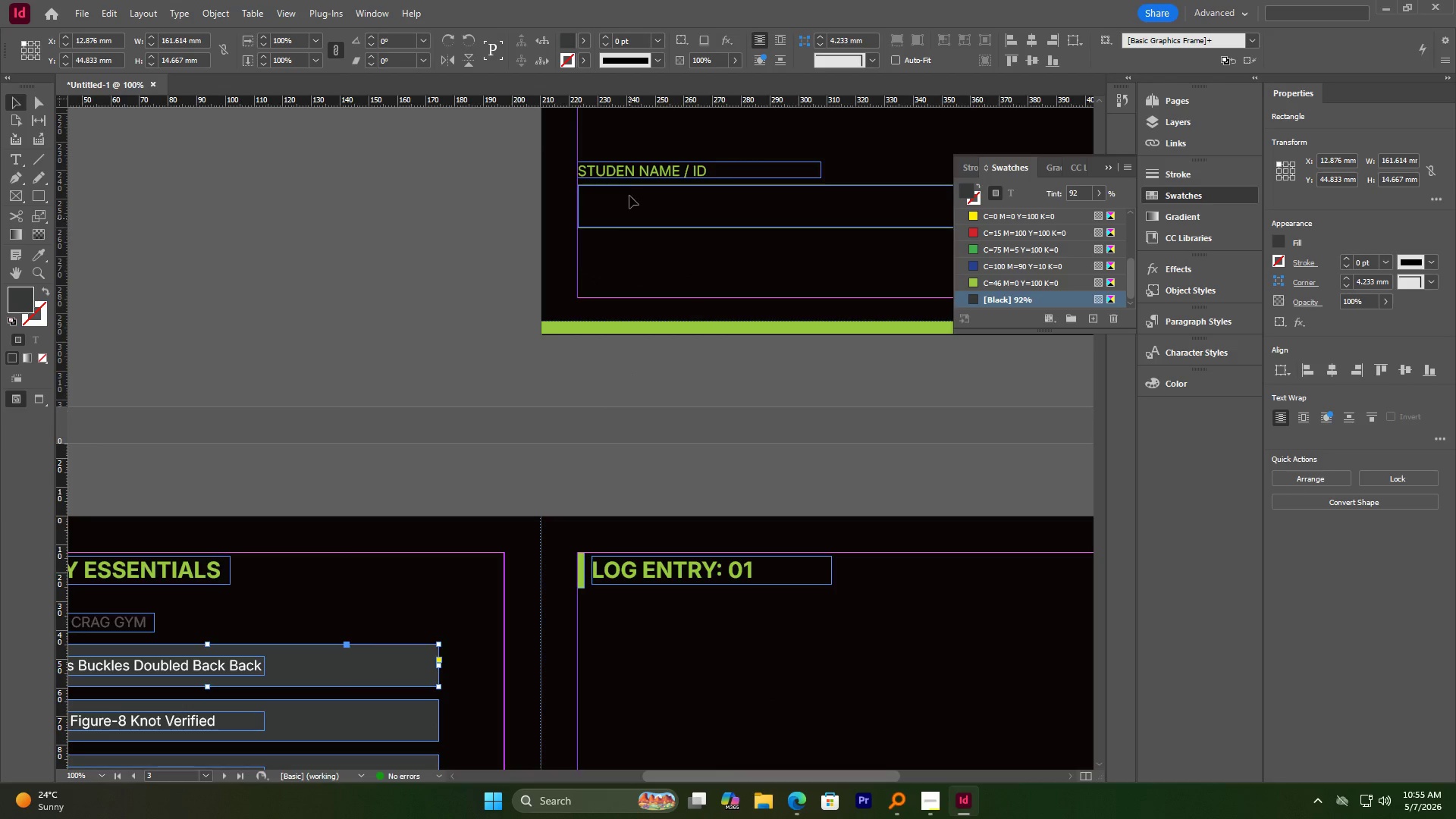 
left_click([634, 172])
 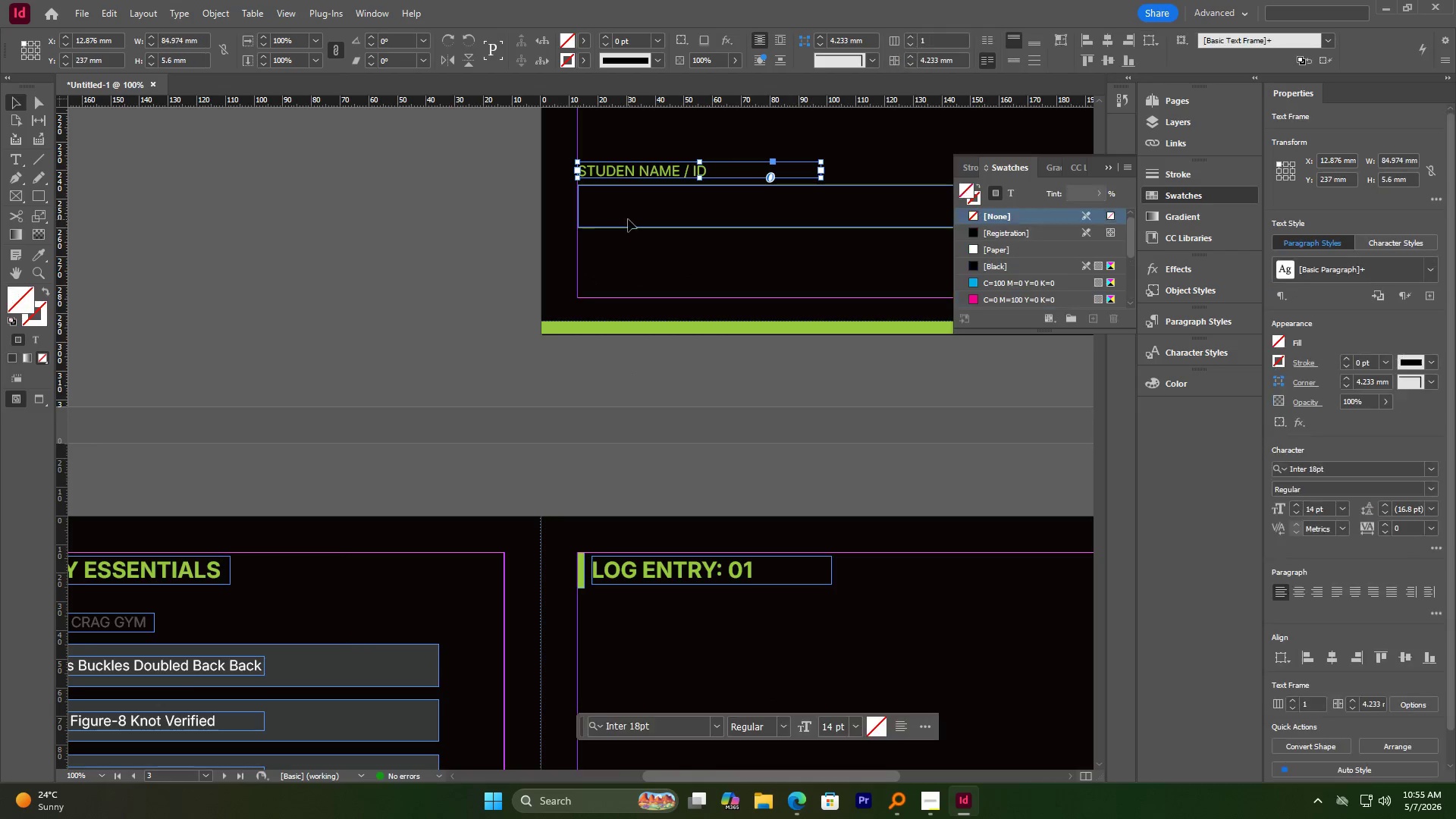 
key(Alt+AltLeft)
 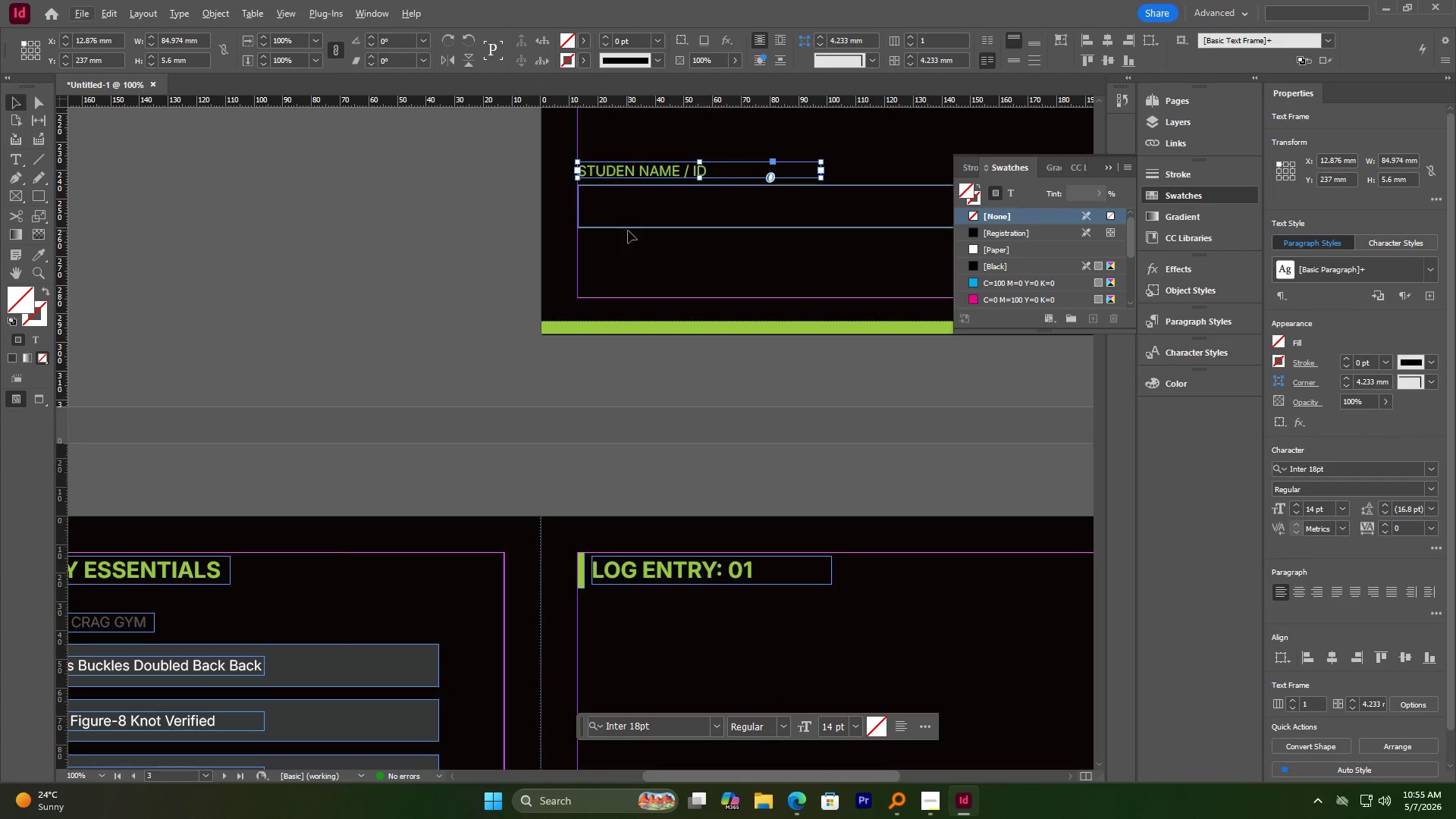 
hold_key(key=ShiftLeft, duration=1.91)
left_click([628, 230])
 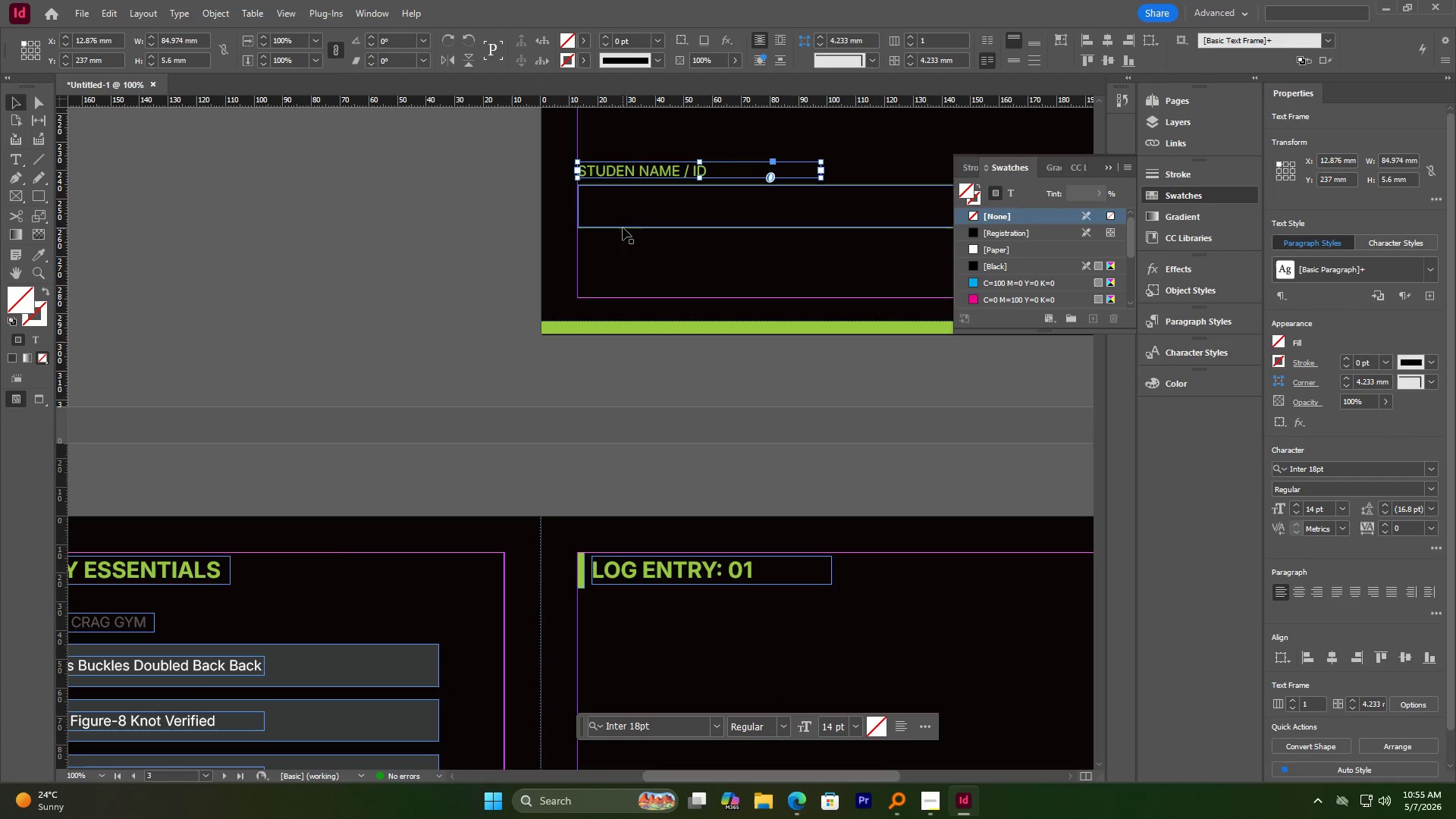 
hold_key(key=ShiftLeft, duration=1.03)
left_click([618, 227])
 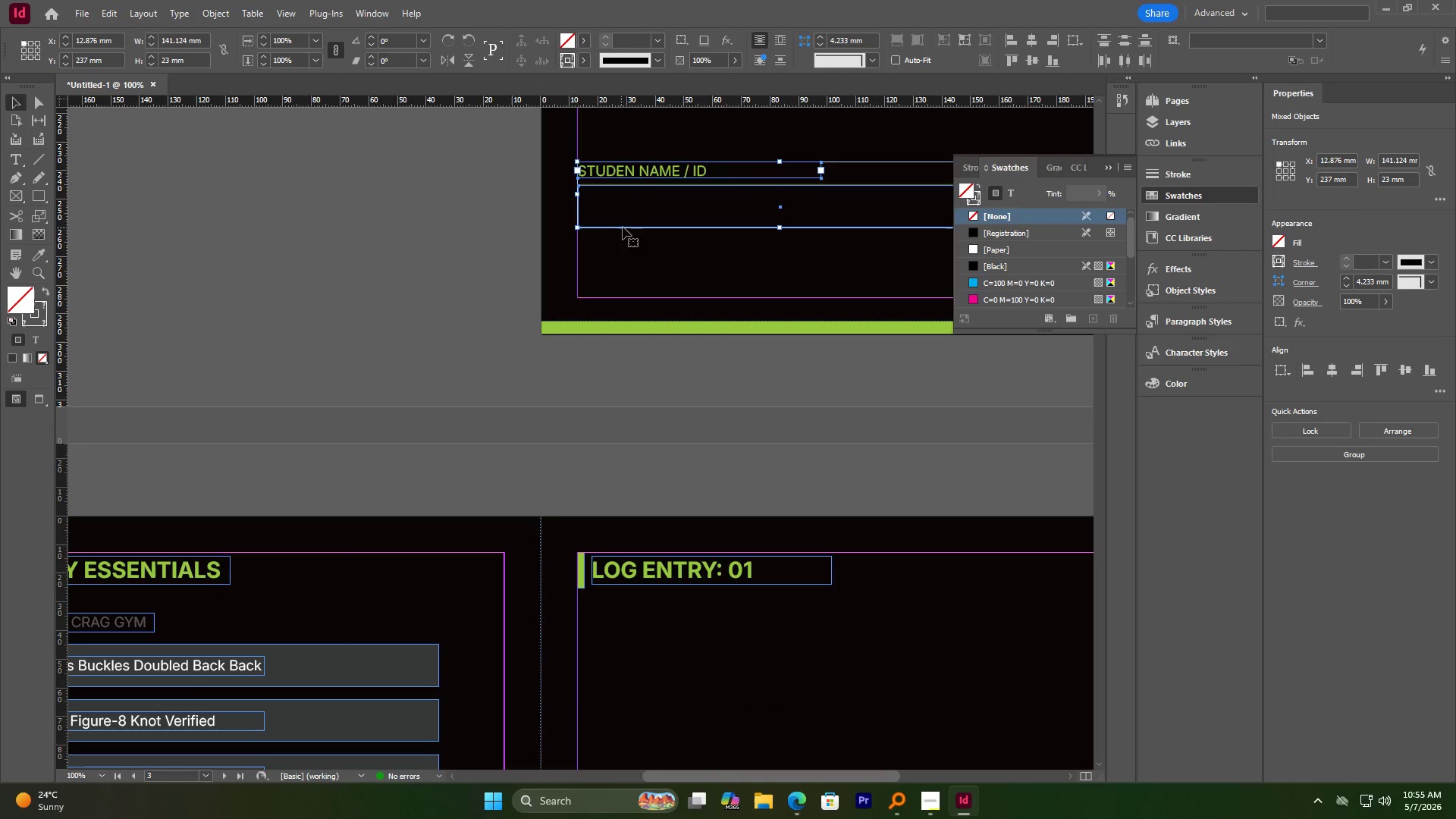 
hold_key(key=AltLeft, duration=5.11)
left_click_drag(start_coordinate=[623, 227], to_coordinate=[626, 695])
 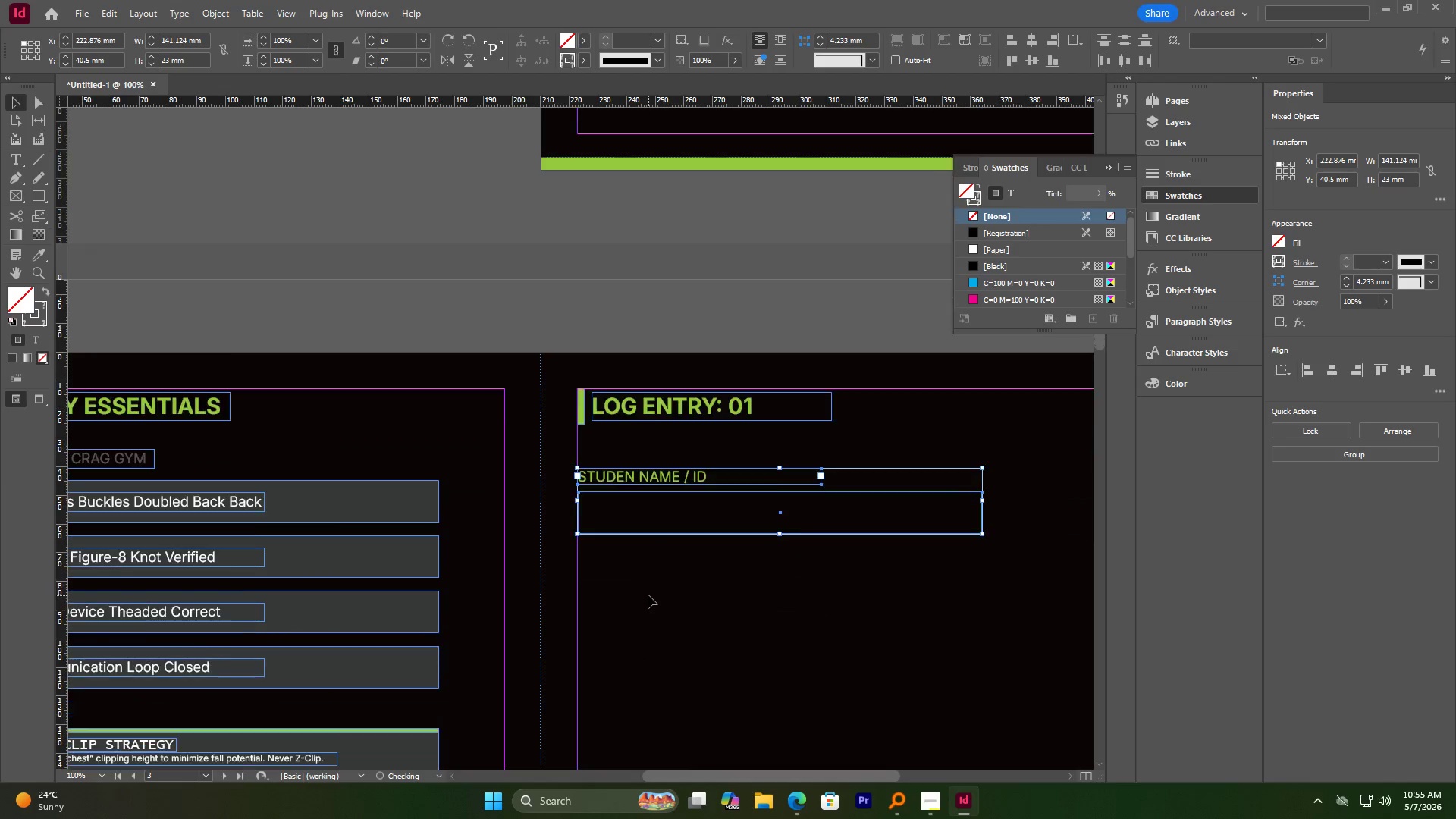 
hold_key(key=ShiftLeft, duration=4.88)
 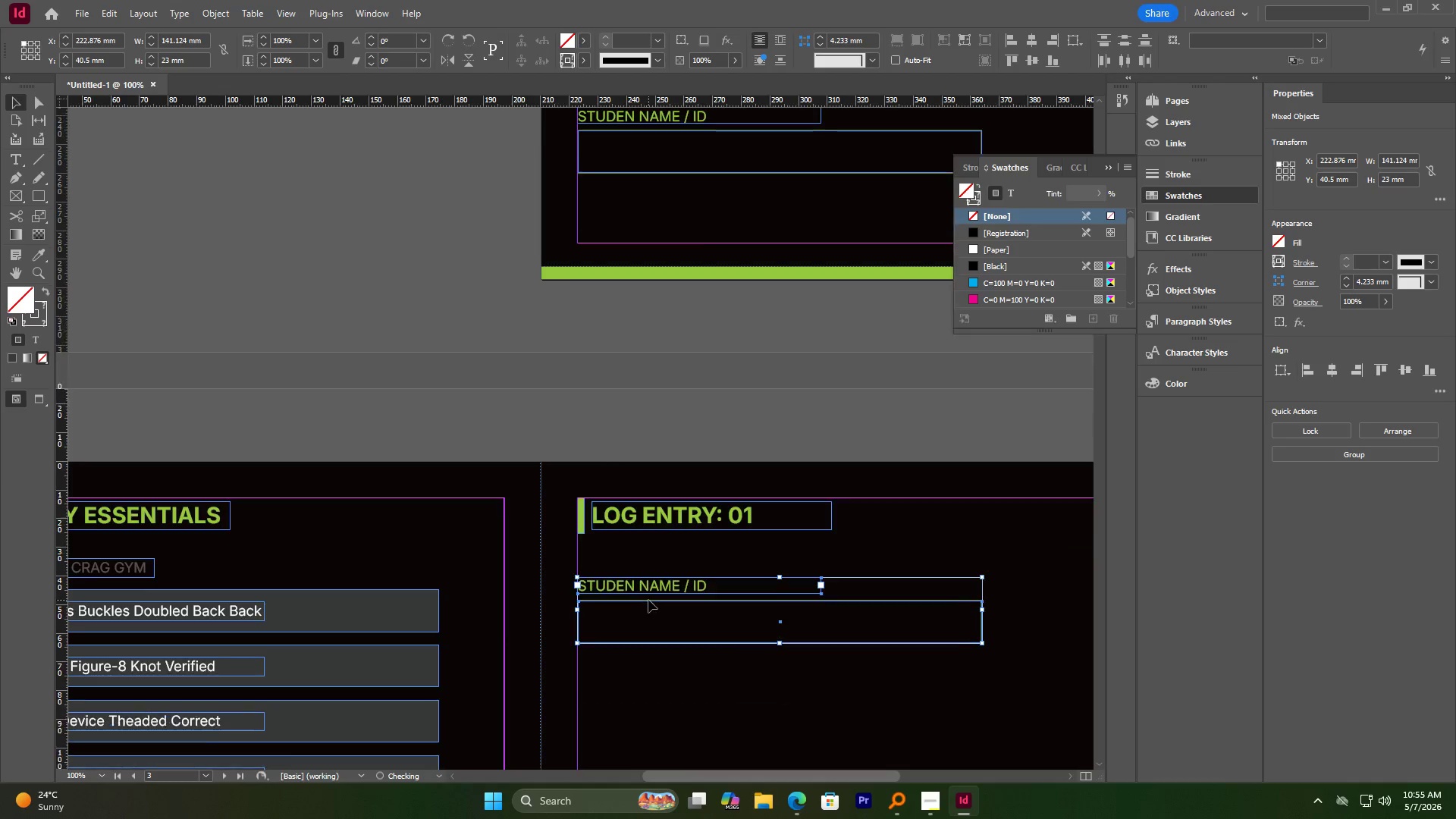 
scroll: coordinate [648, 600], scroll_direction: down, amount: 3.0
 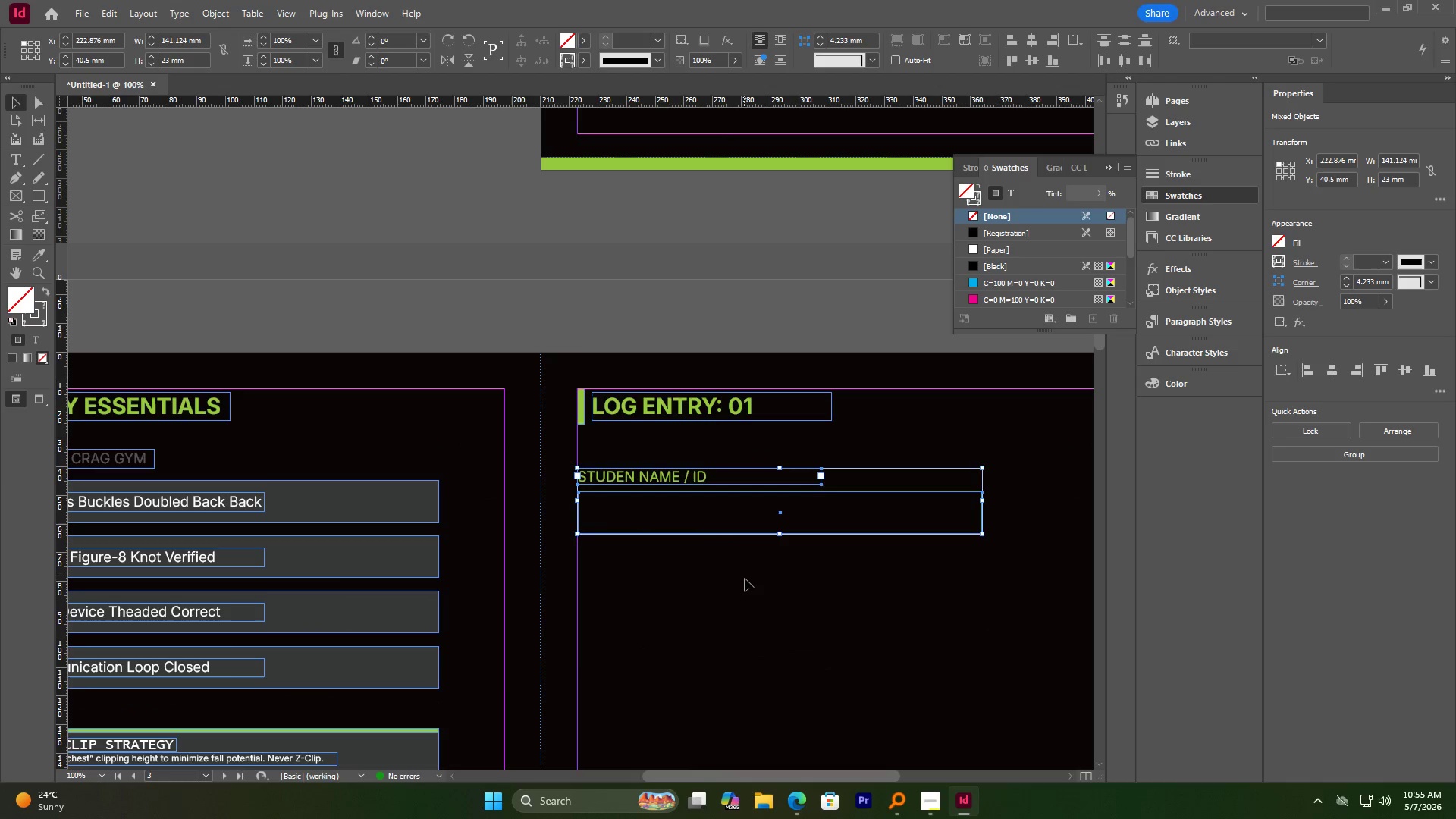 
double_click([755, 507])
 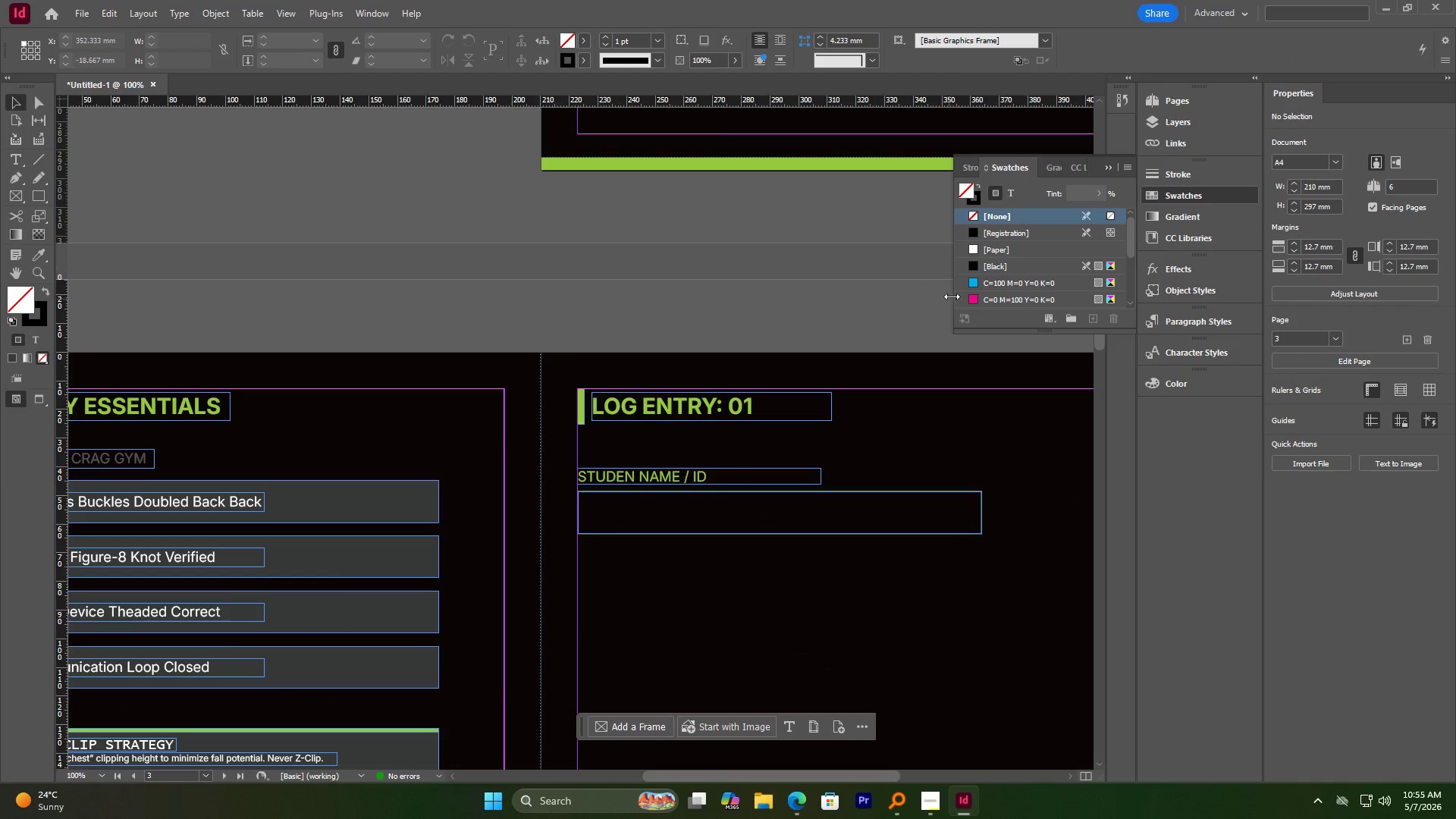 
scroll: coordinate [1002, 256], scroll_direction: down, amount: 3.0
 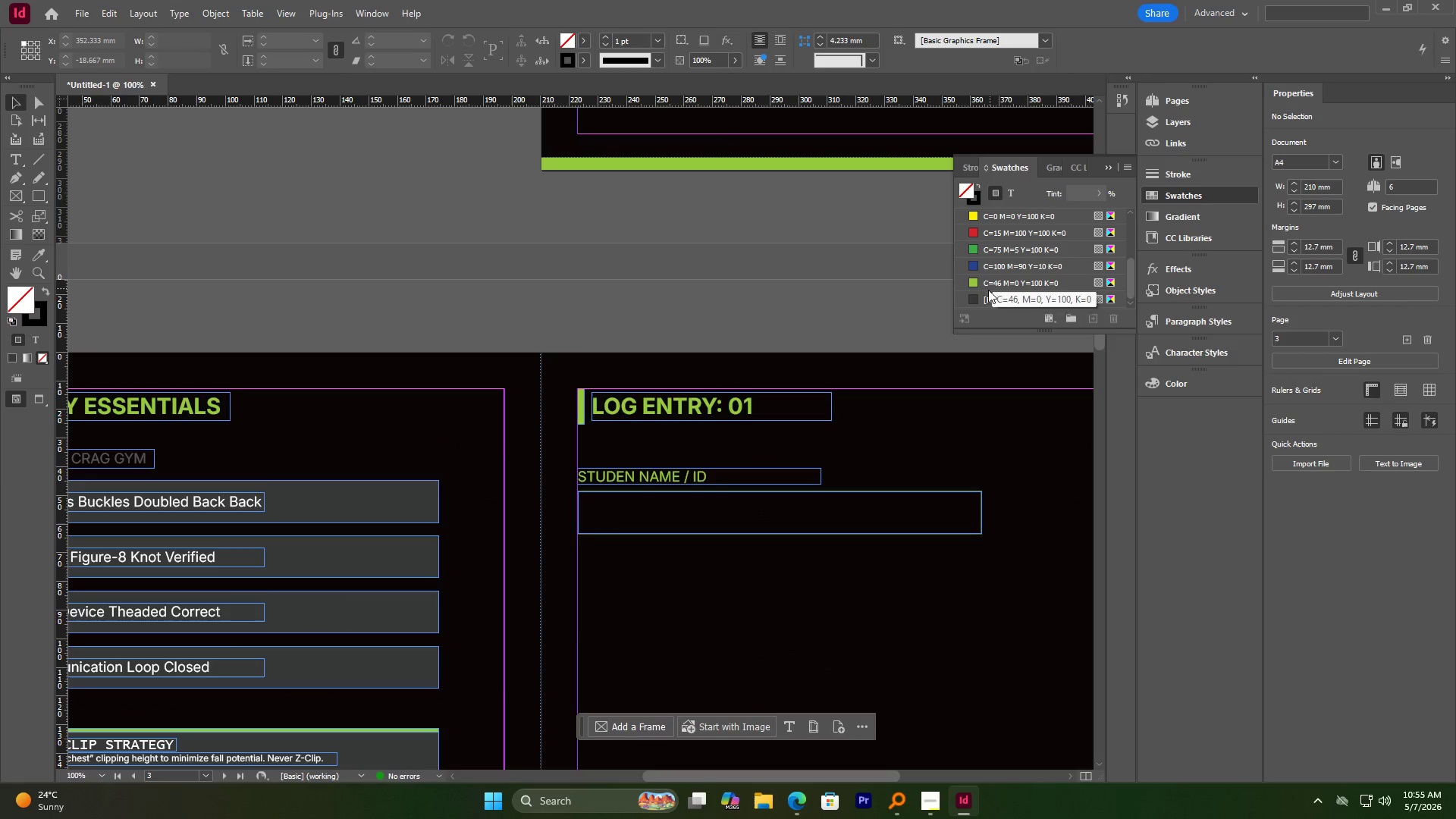 
left_click([972, 300])
 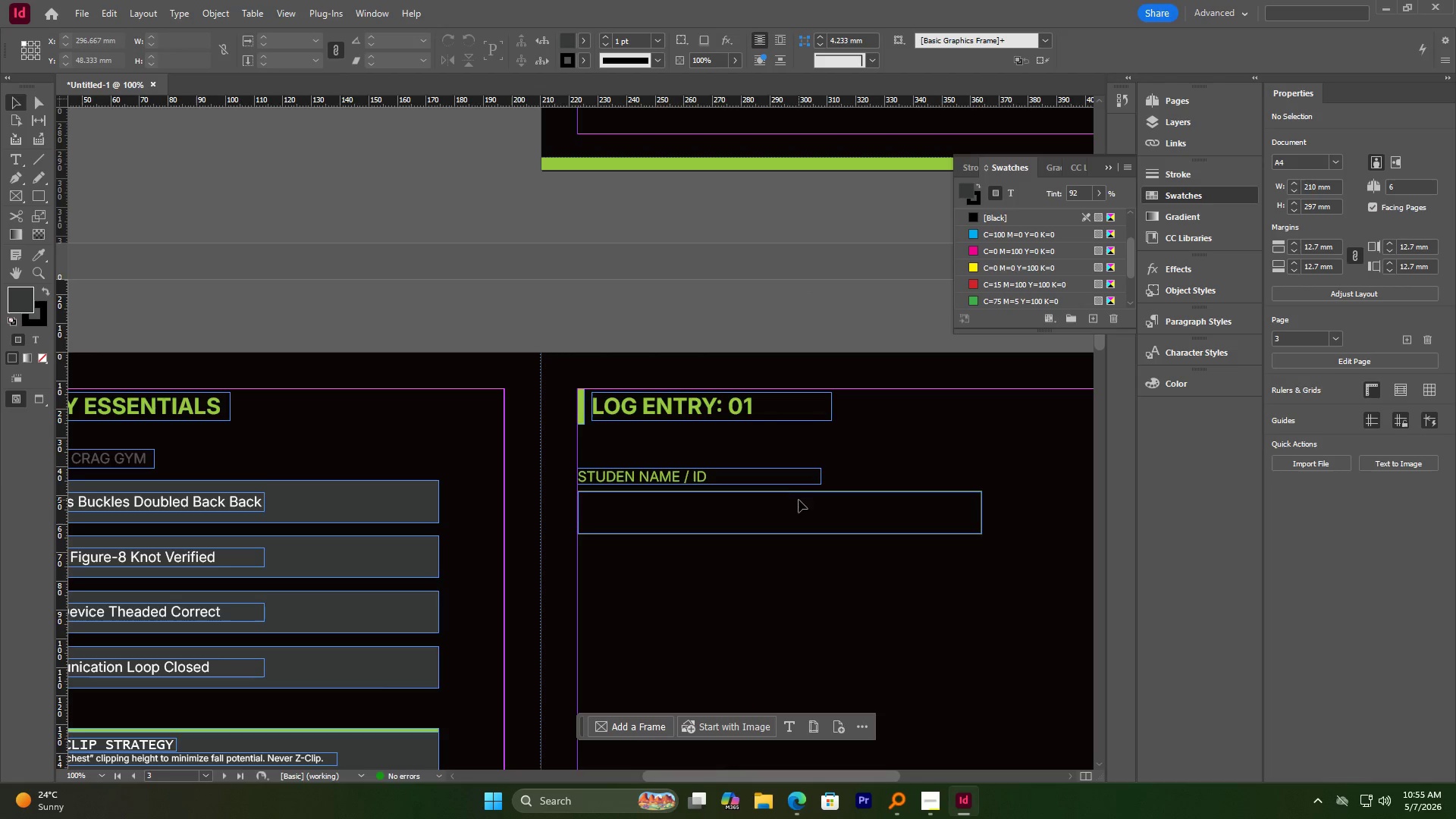 
double_click([808, 561])
 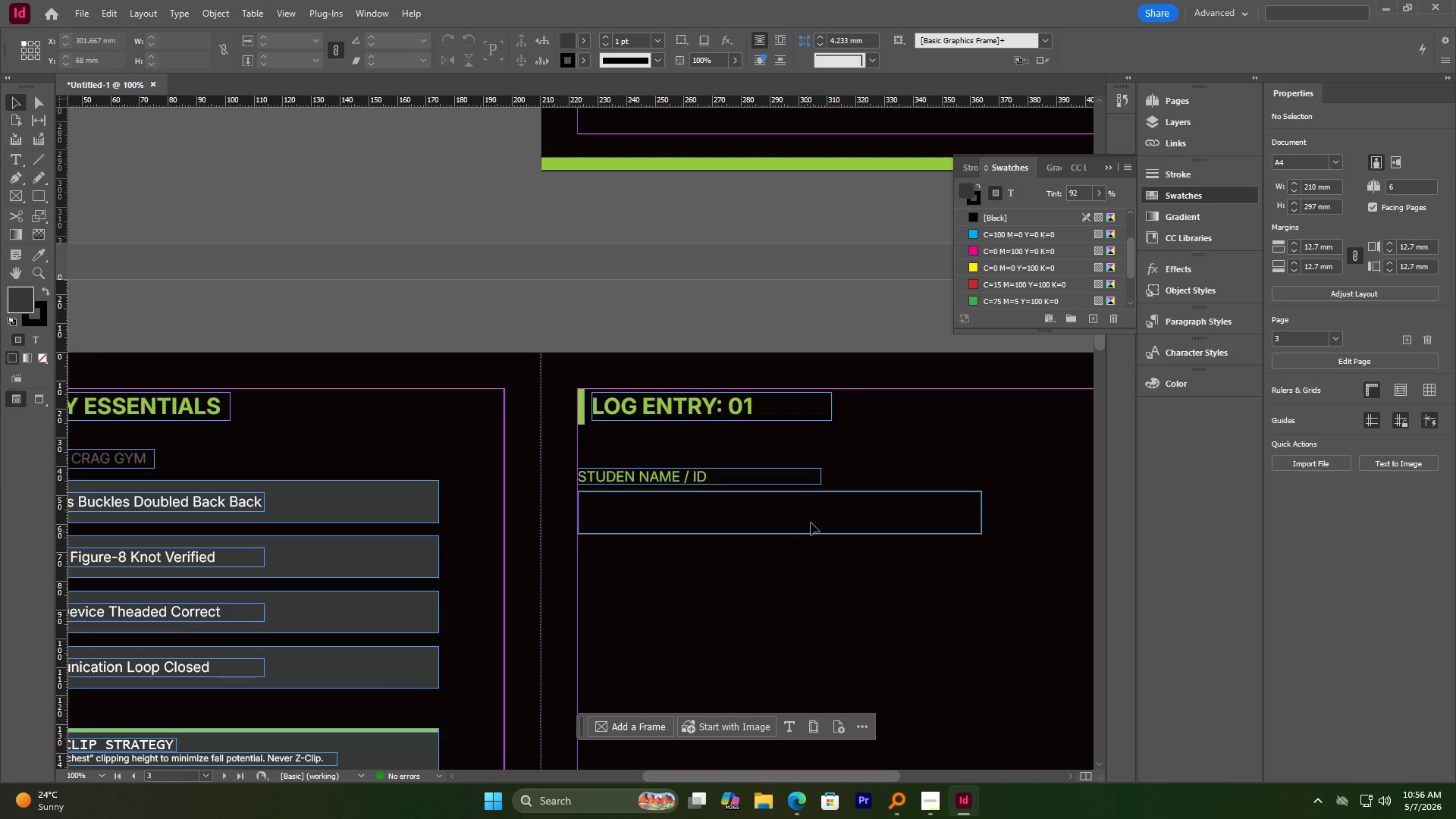 
left_click([874, 429])
 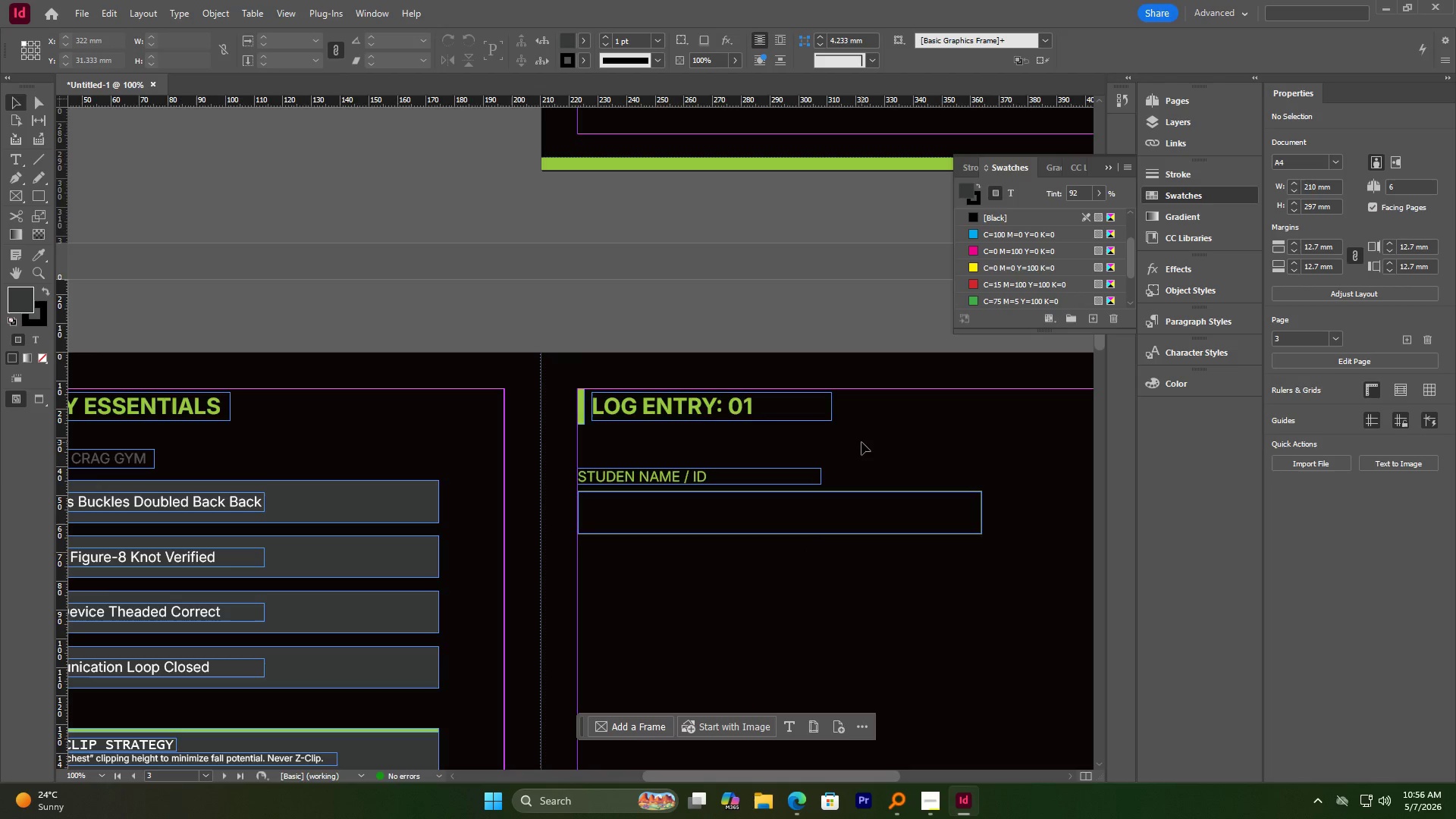 
key(W)
 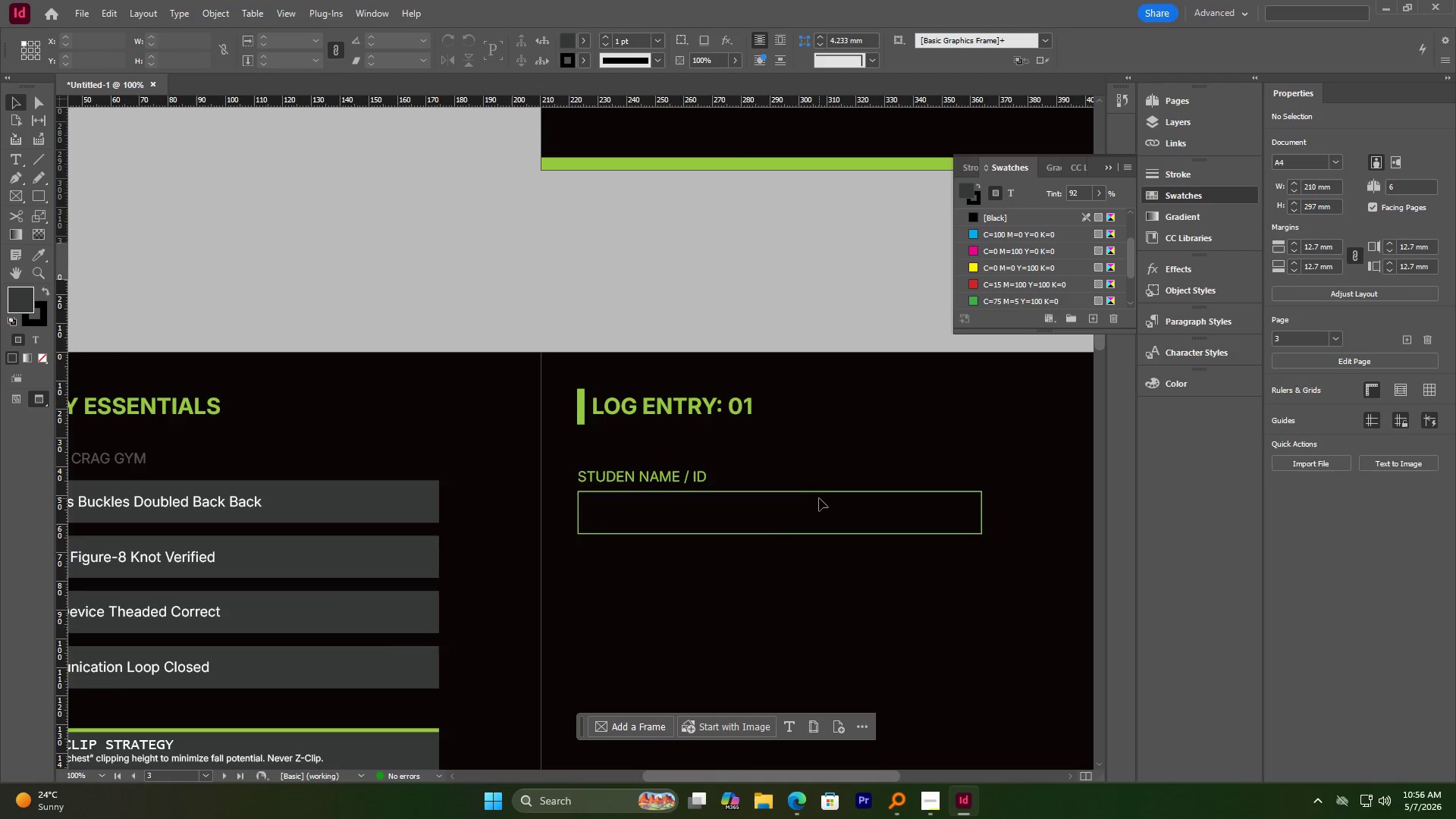 
double_click([822, 486])
 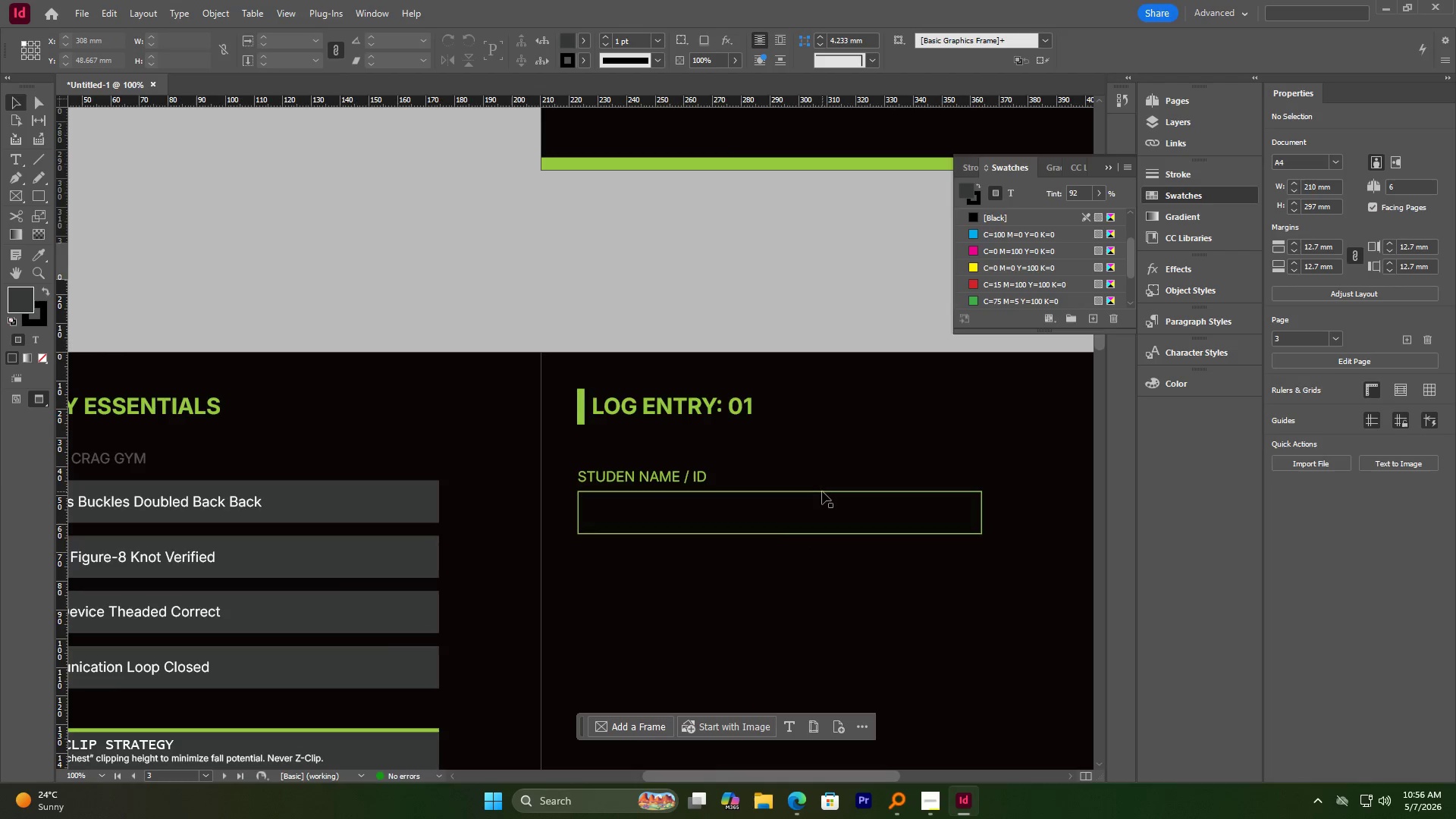 
triple_click([822, 491])
 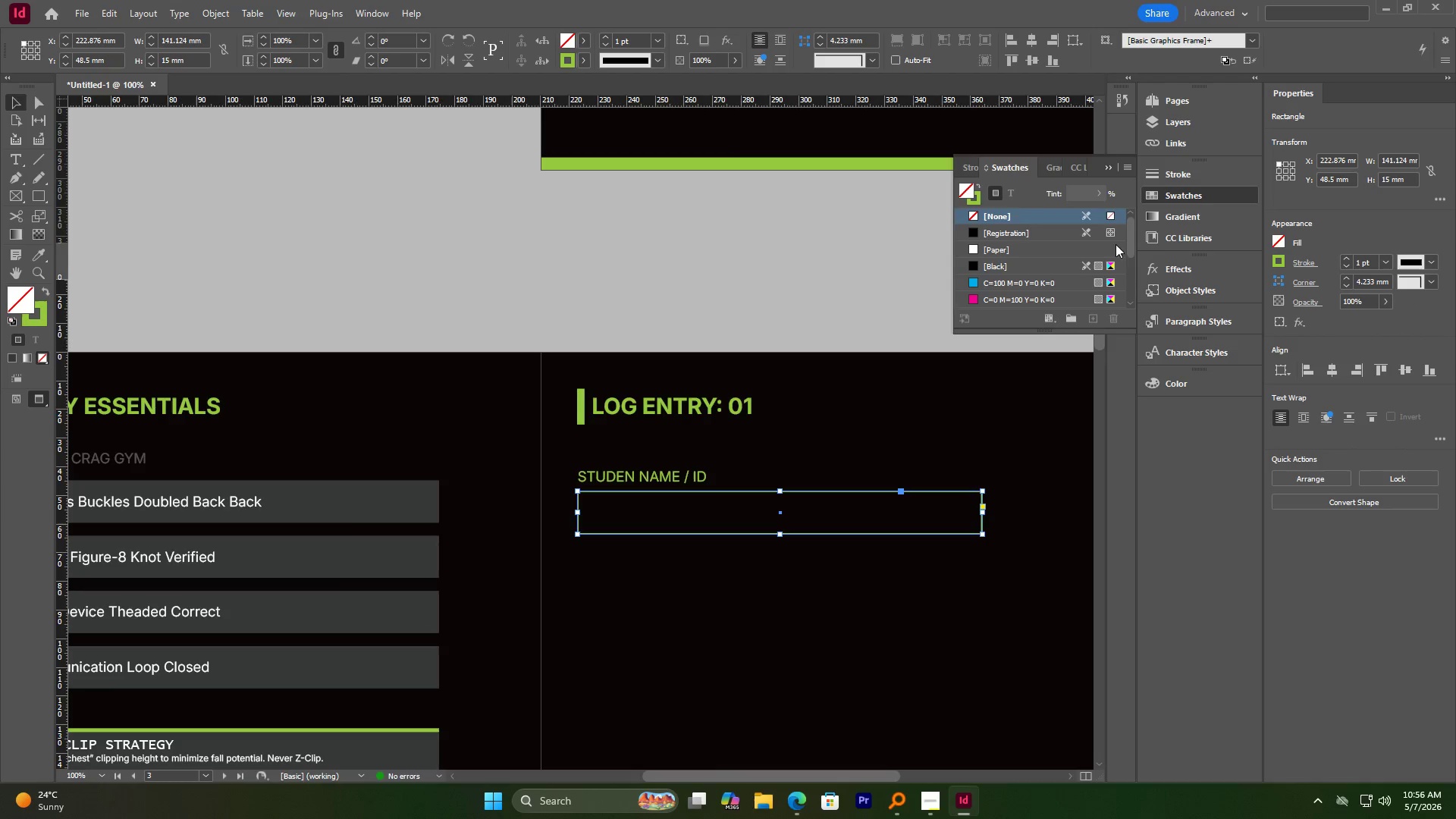 
left_click_drag(start_coordinate=[1128, 242], to_coordinate=[1134, 287])
 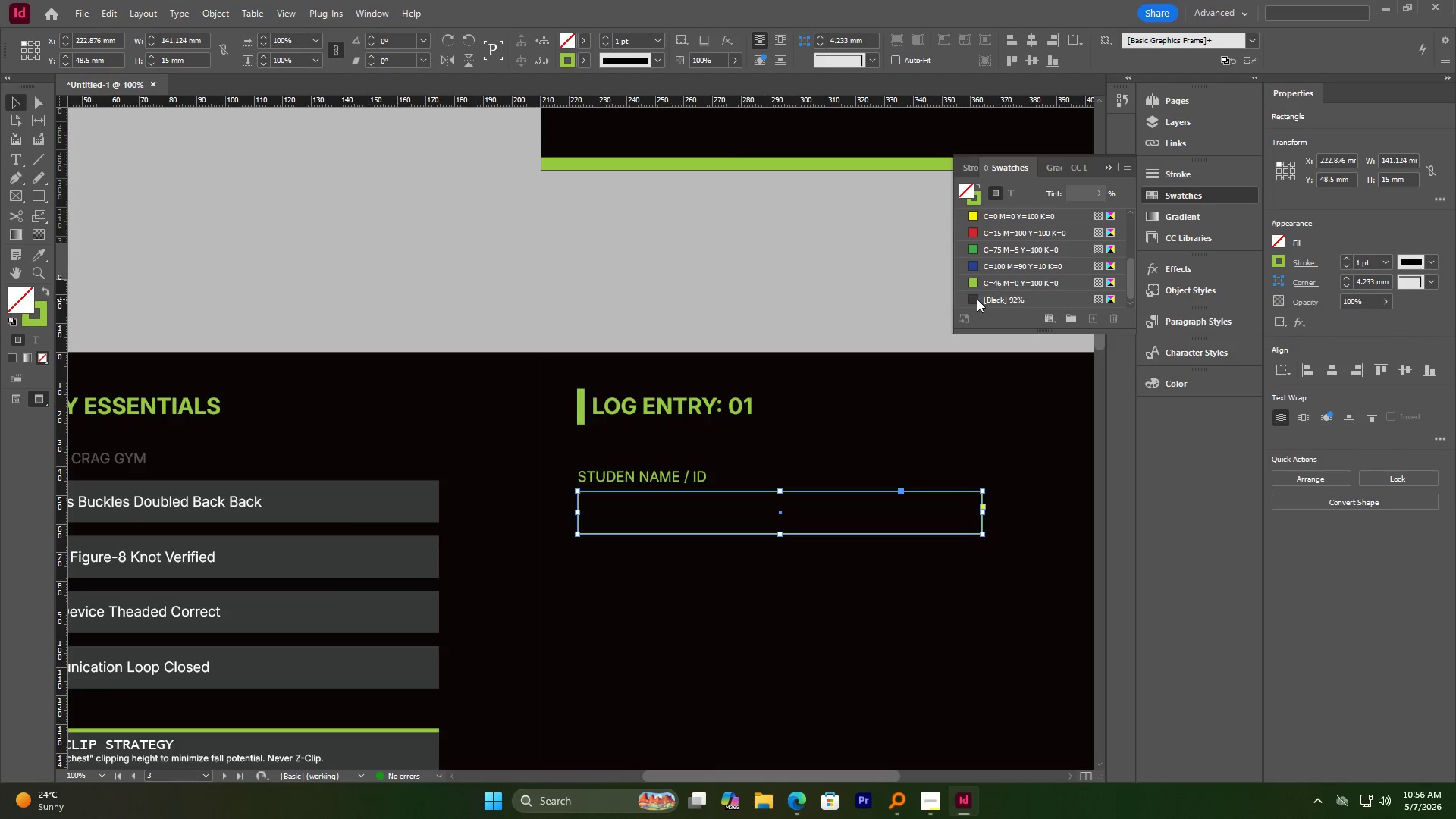 
left_click([974, 299])
 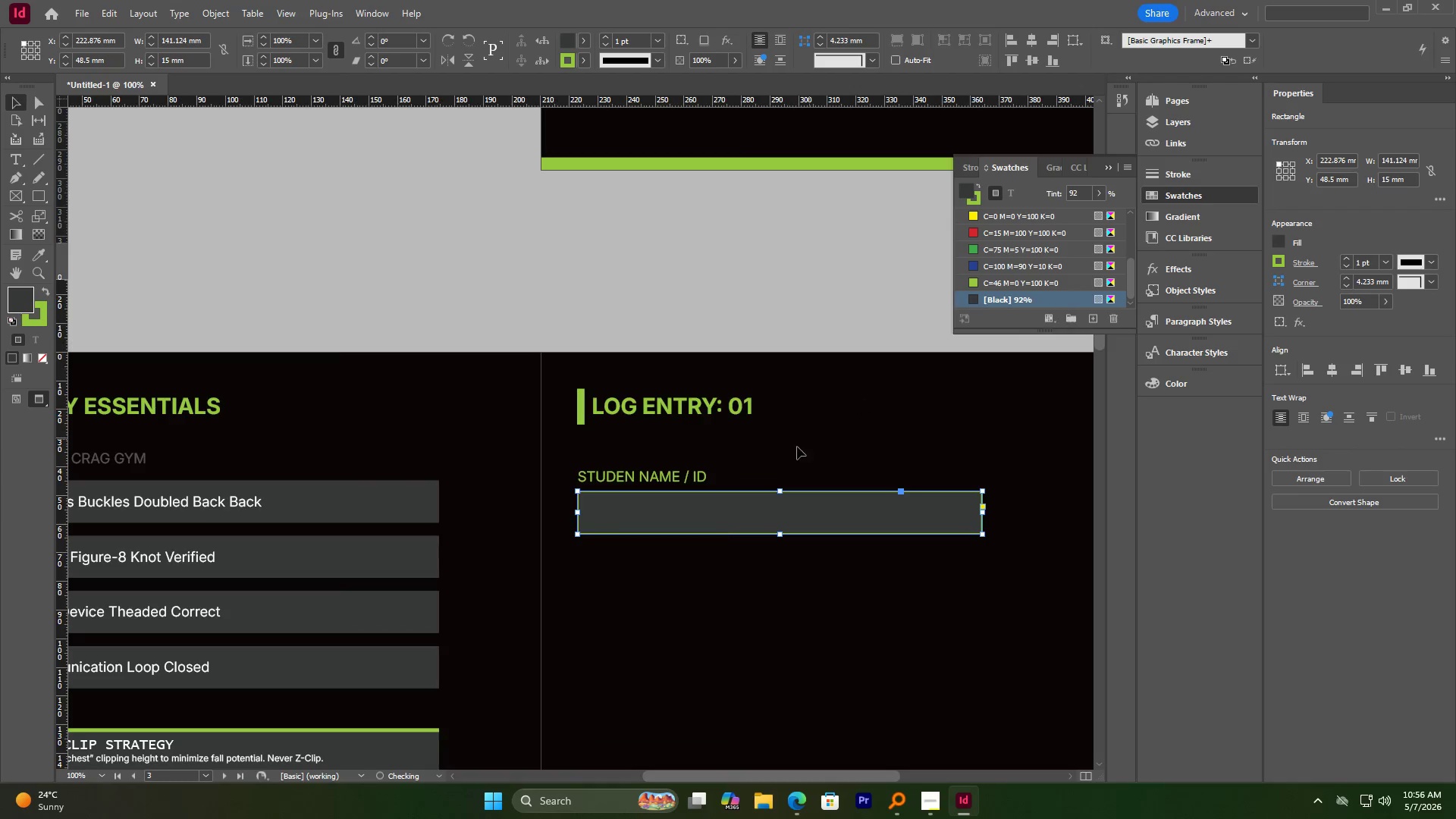 
left_click([796, 447])
 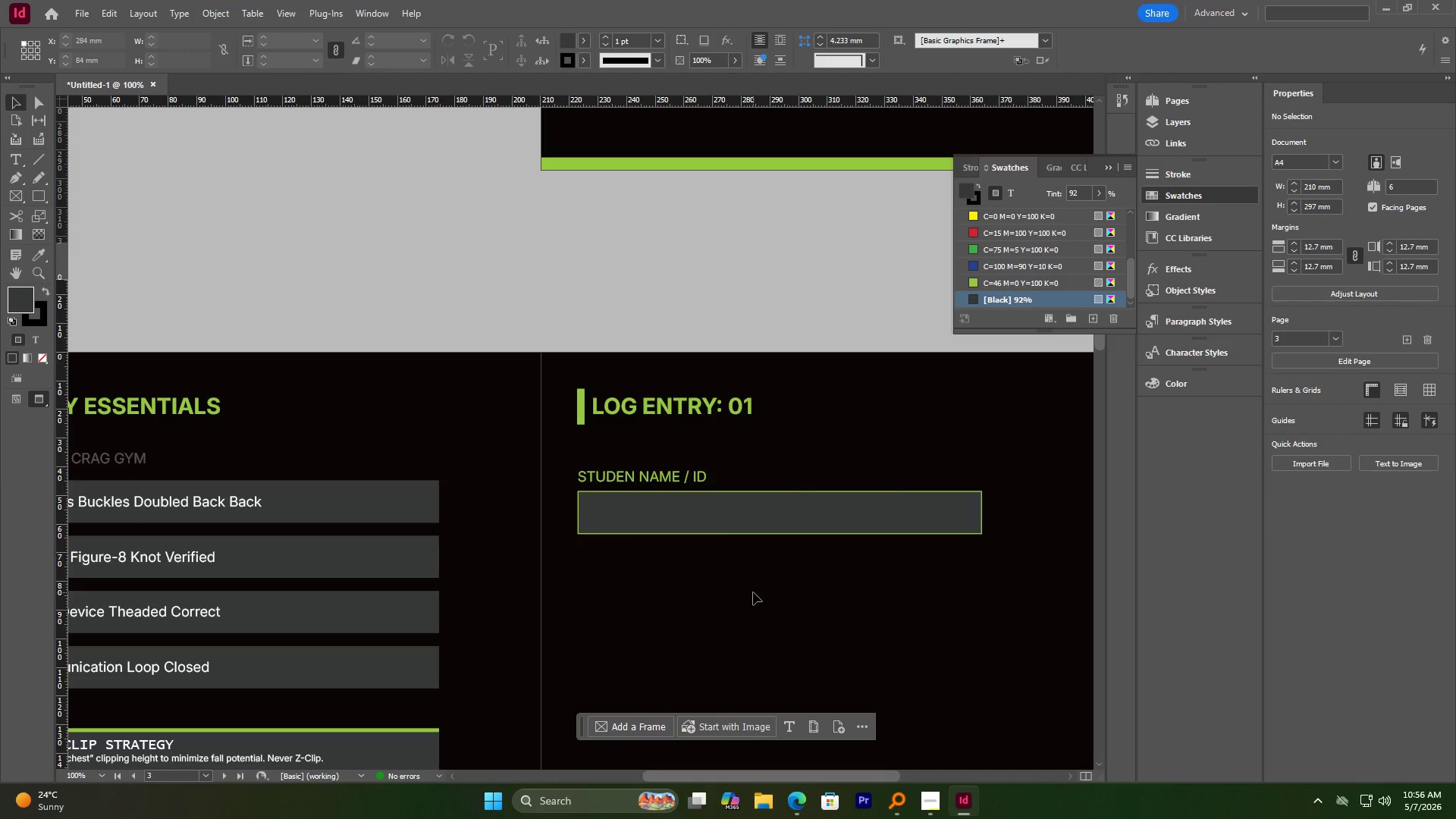 
hold_key(key=AltLeft, duration=4.26)
scroll: coordinate [720, 614], scroll_direction: up, amount: 1.0
 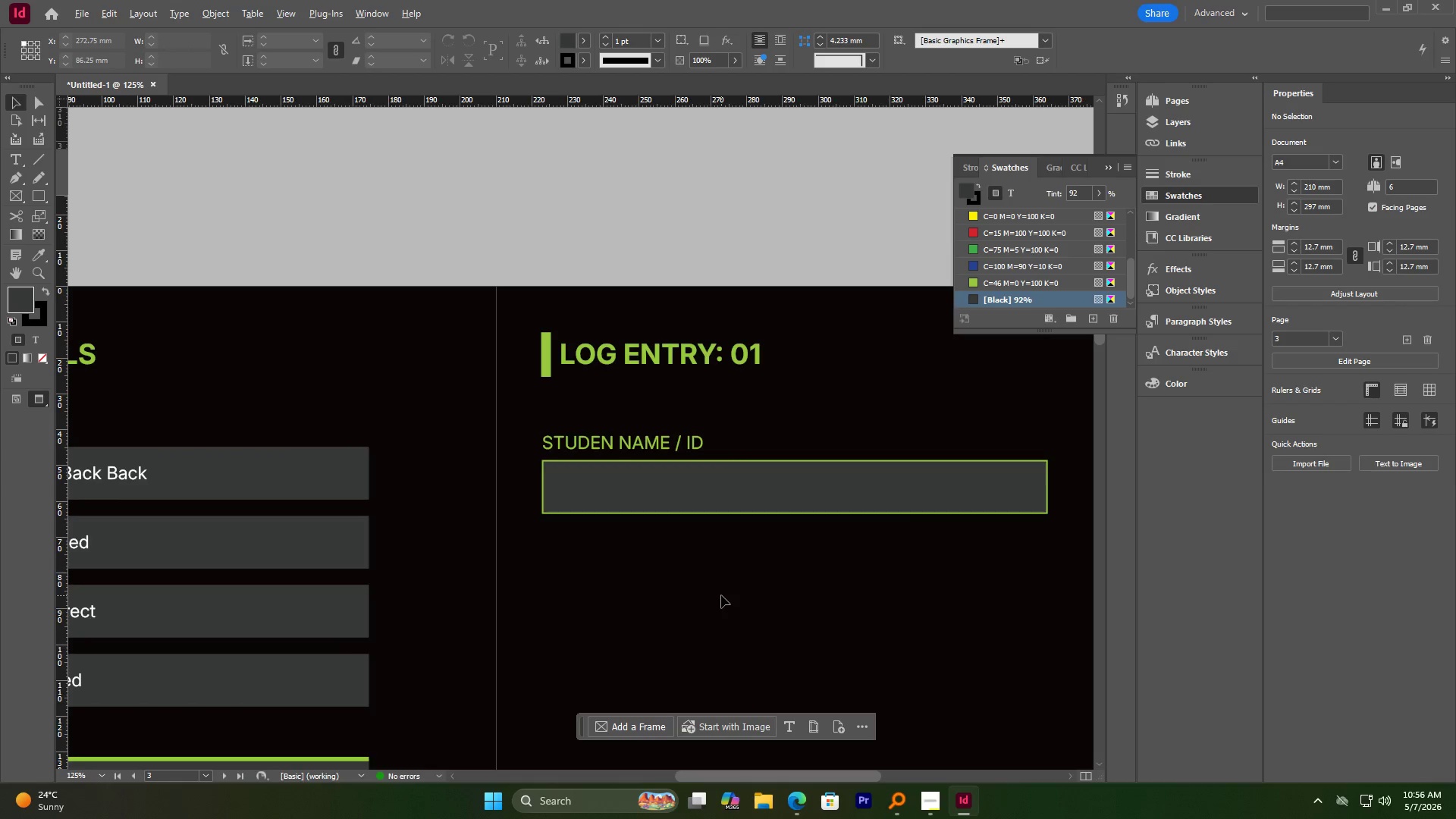 
scroll: coordinate [721, 595], scroll_direction: down, amount: 1.0
 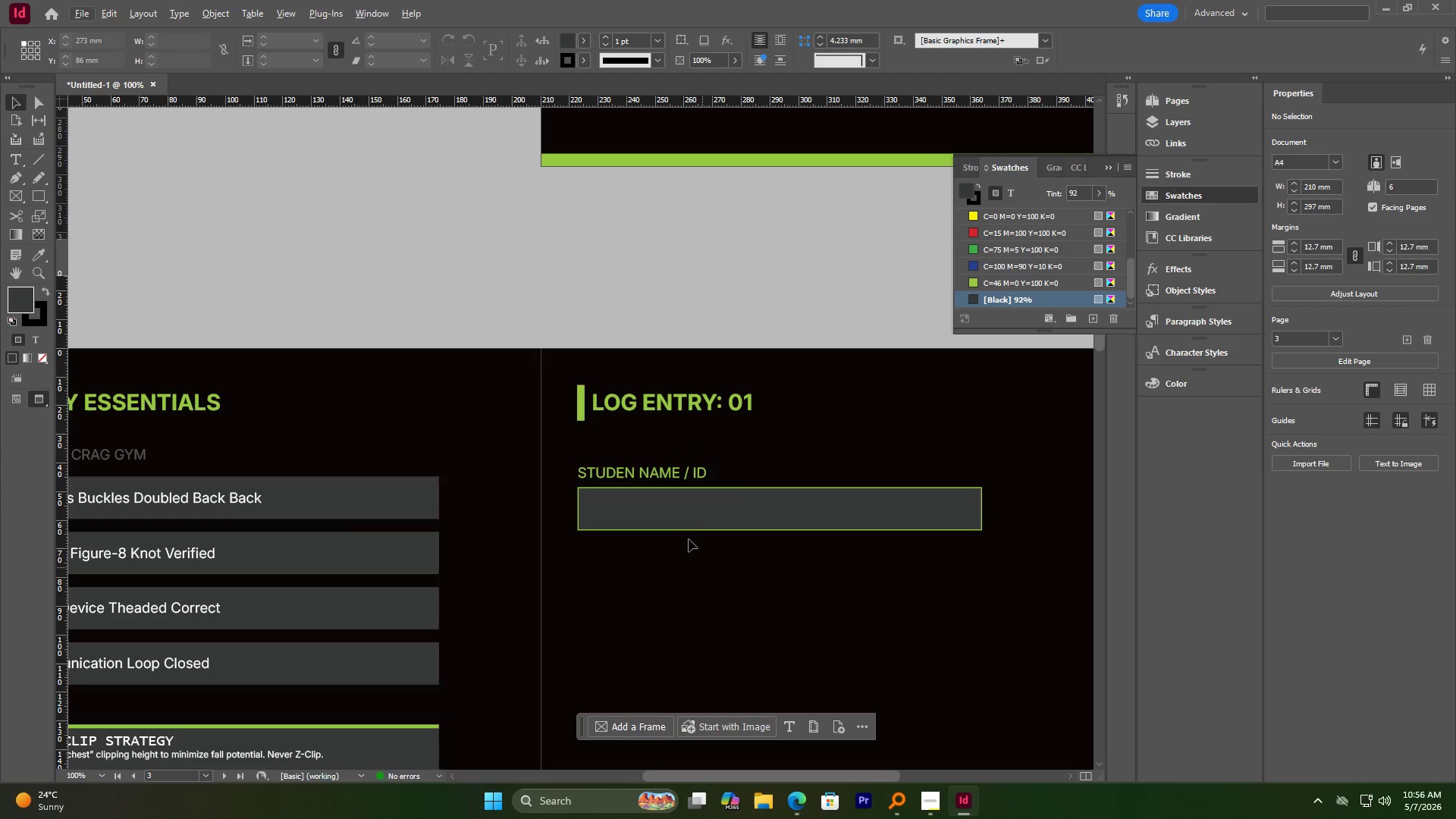 
left_click([688, 525])
 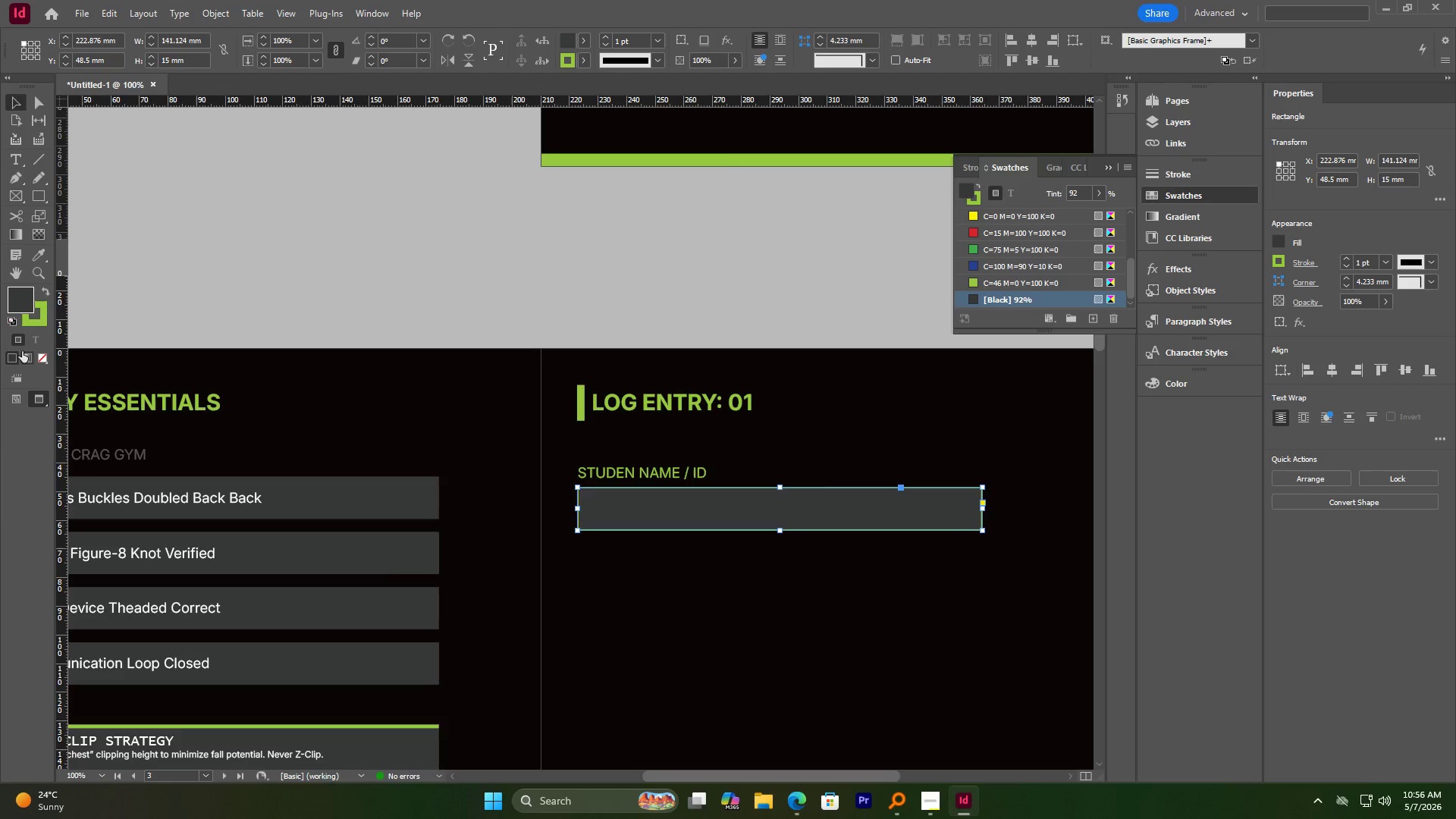 
left_click([32, 321])
 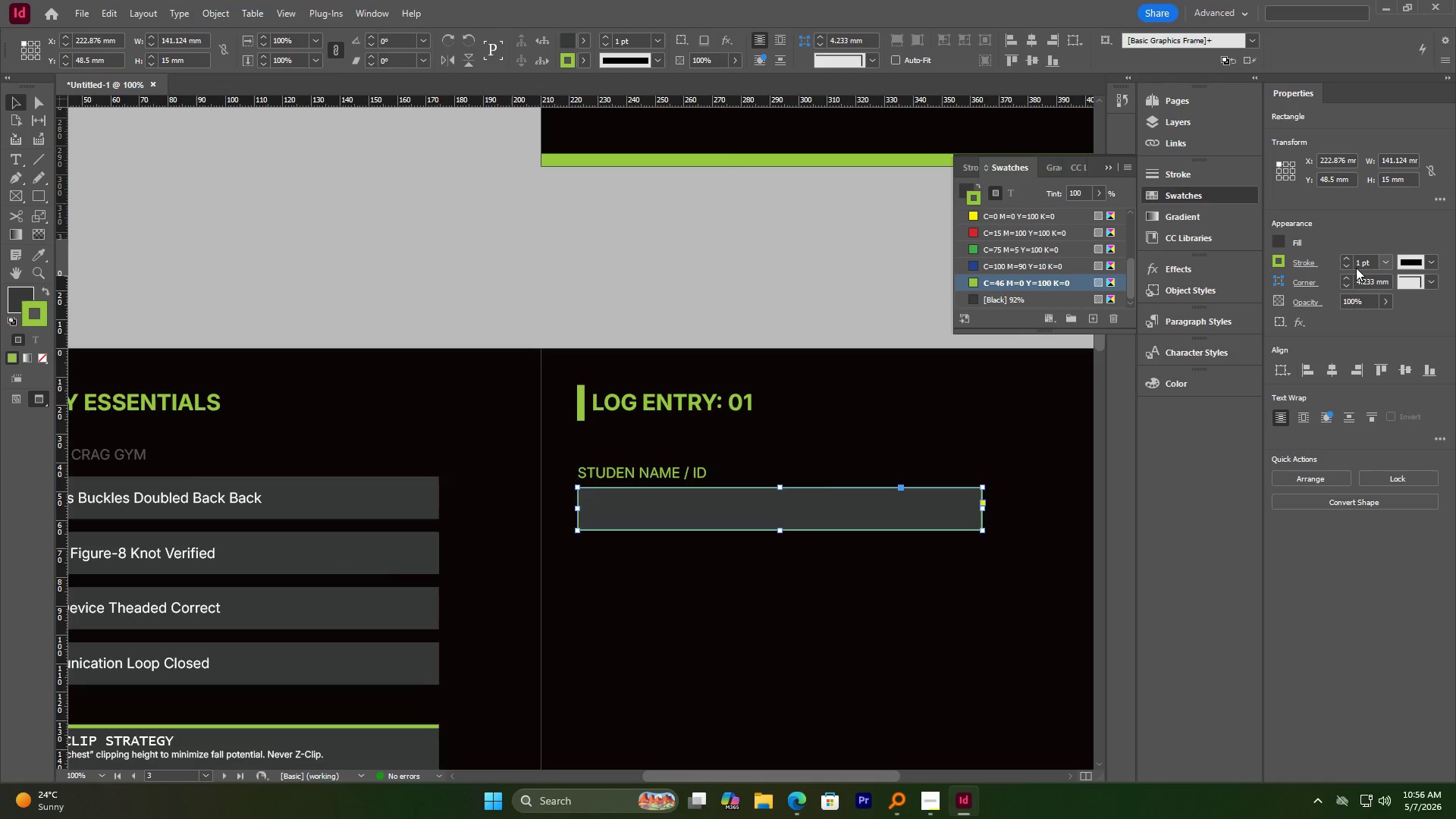 
left_click([1348, 266])
 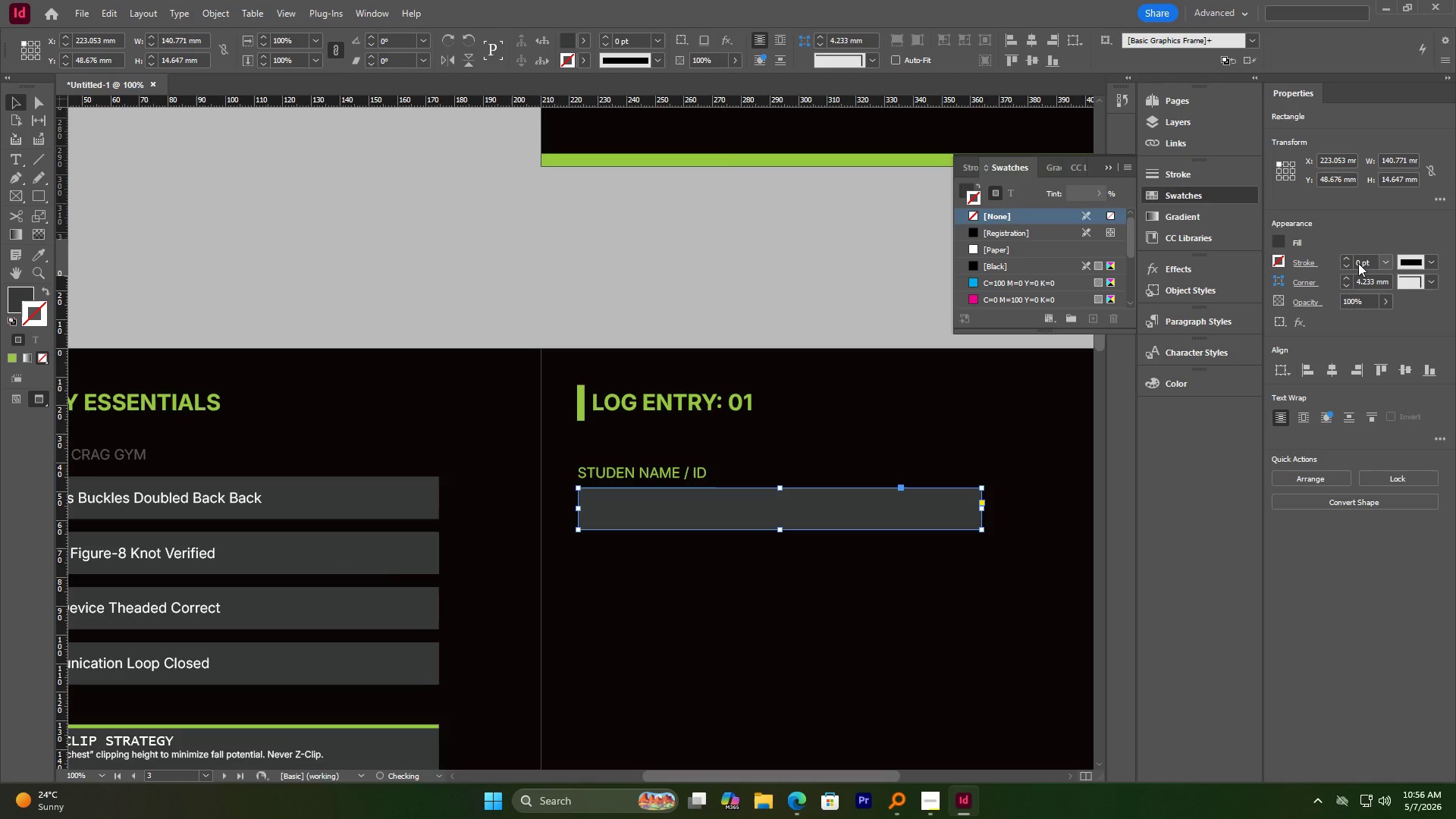 
double_click([1363, 262])
 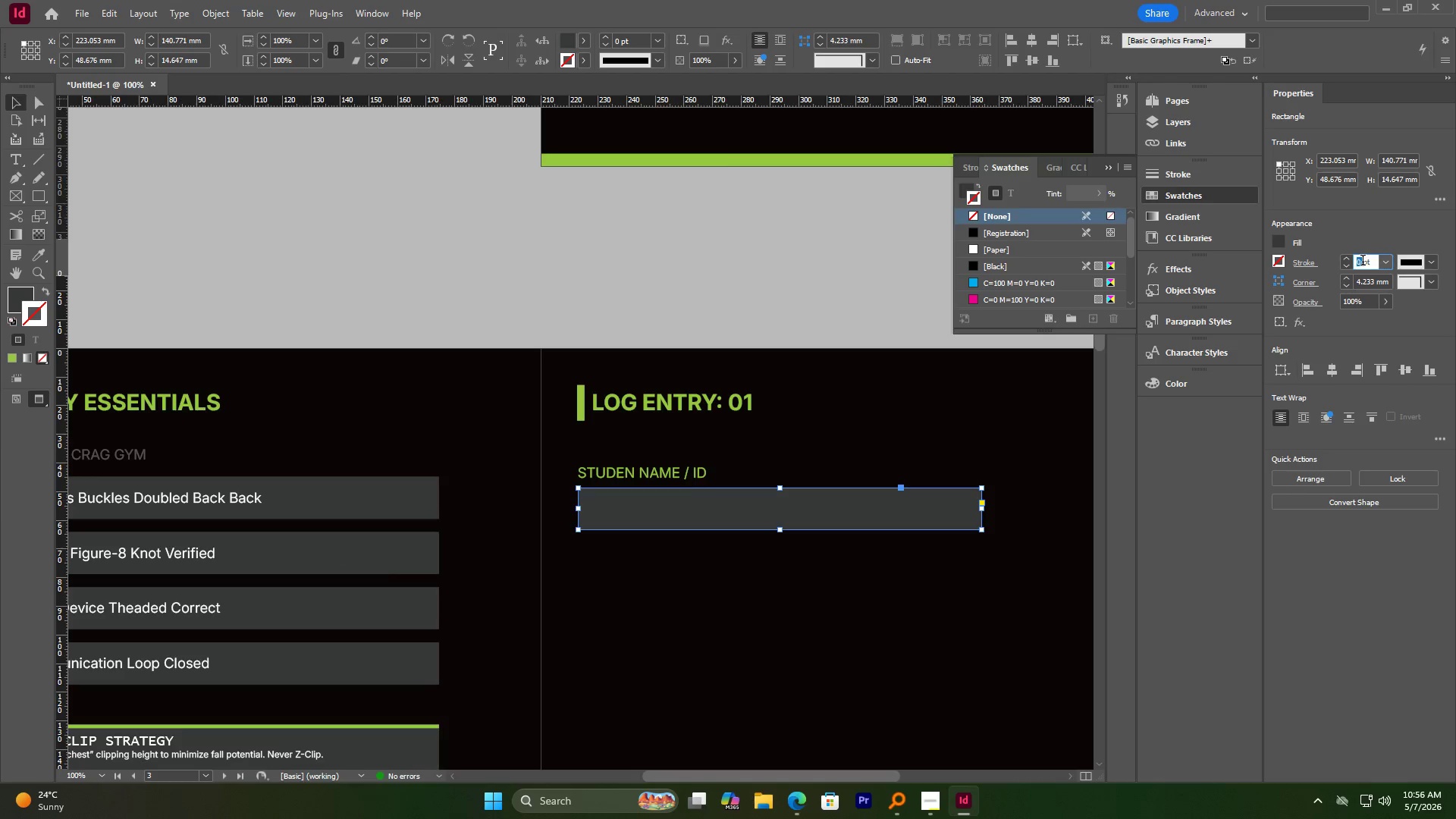 
triple_click([1363, 262])
 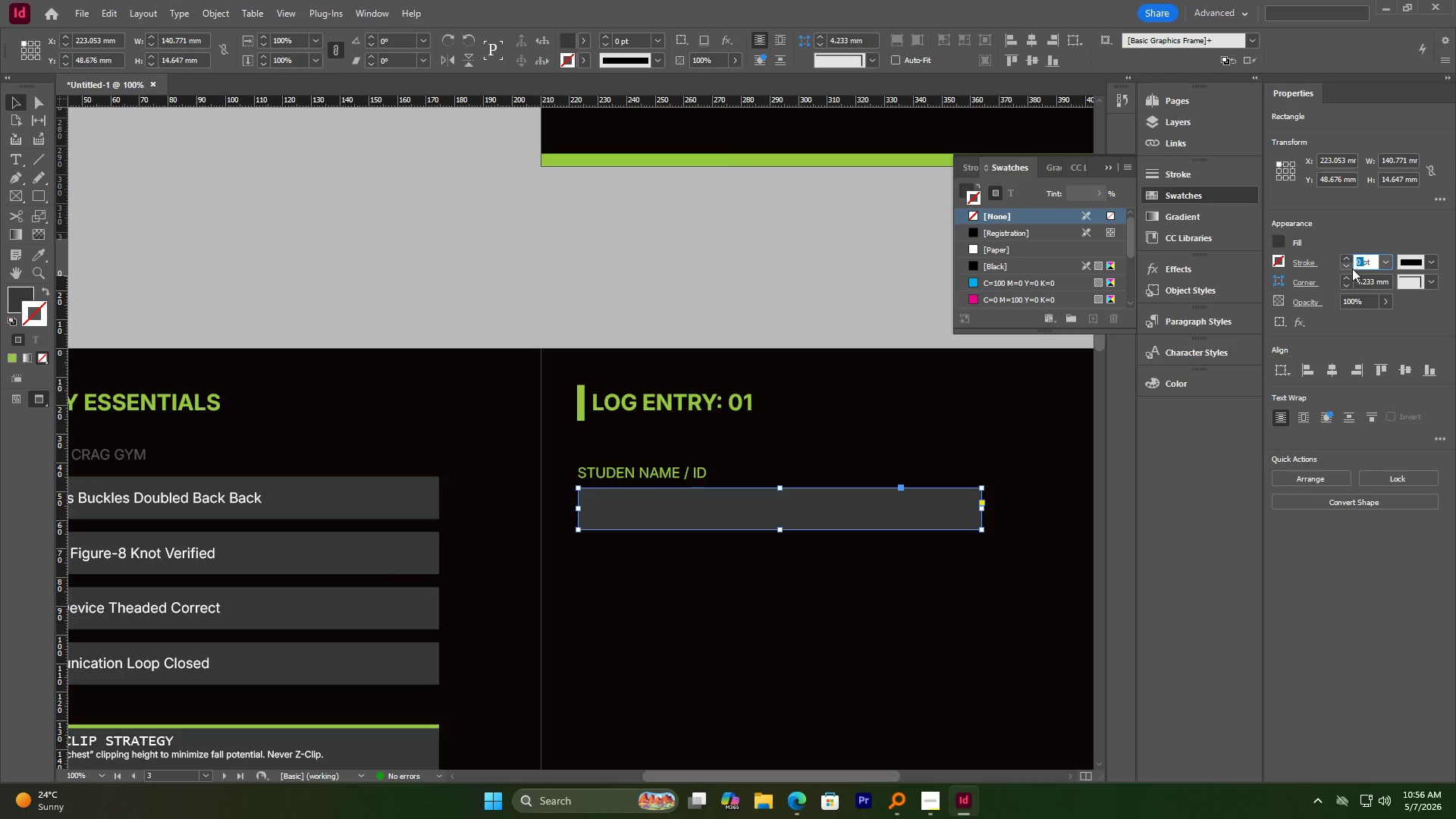 
key(Numpad0)
 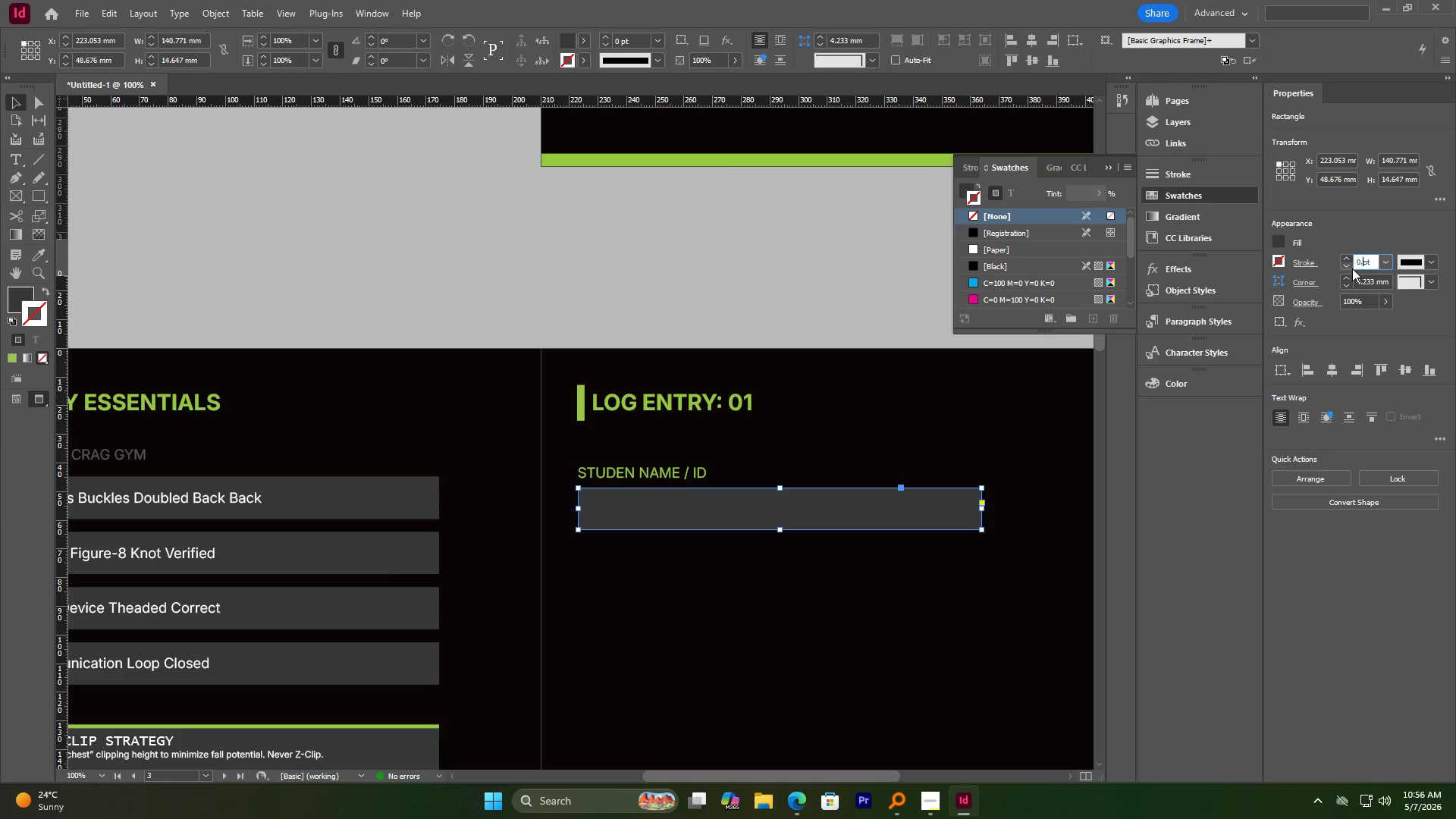 
key(NumpadDecimal)
 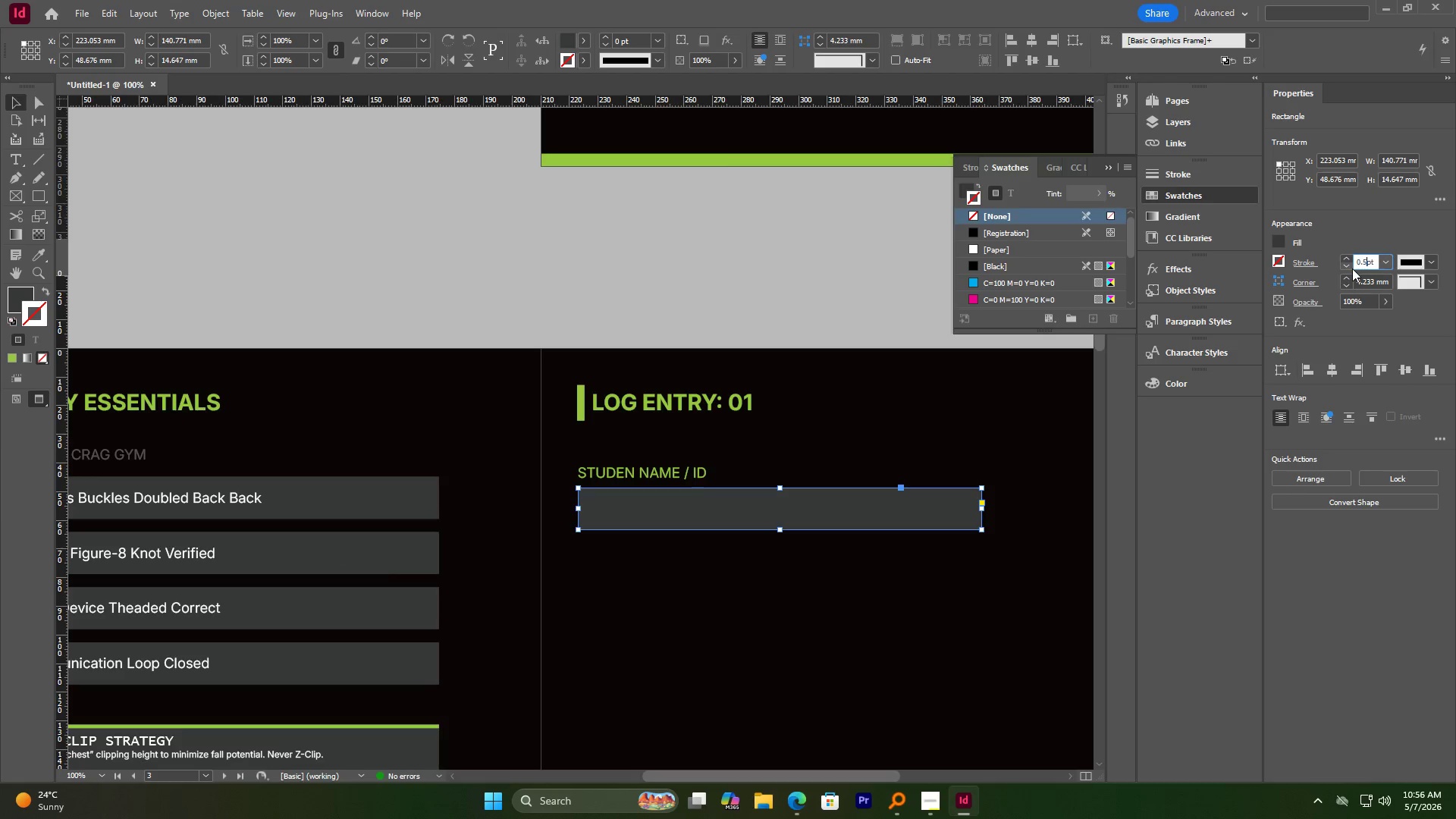 
key(Numpad5)
 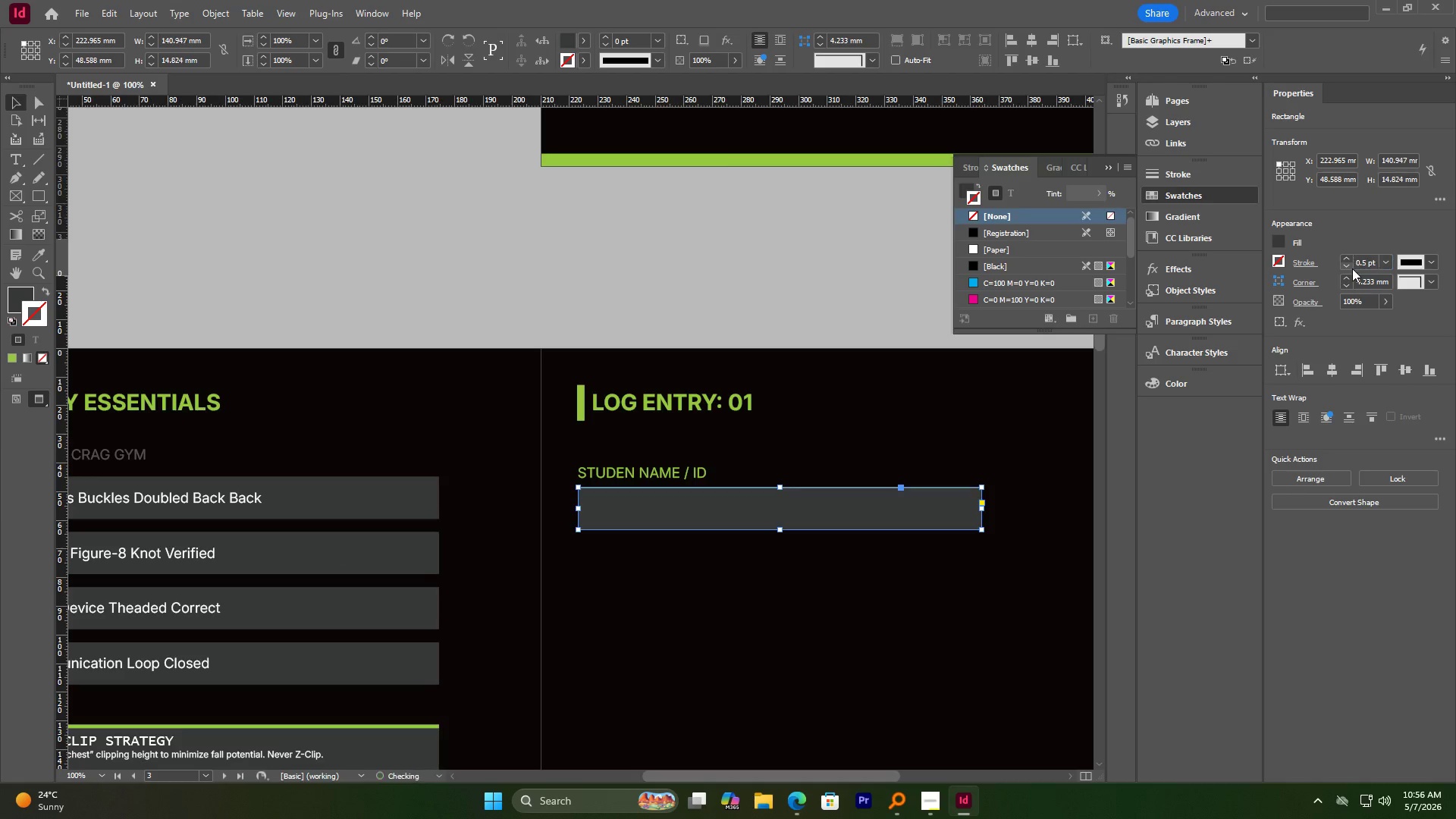 
key(NumpadEnter)
 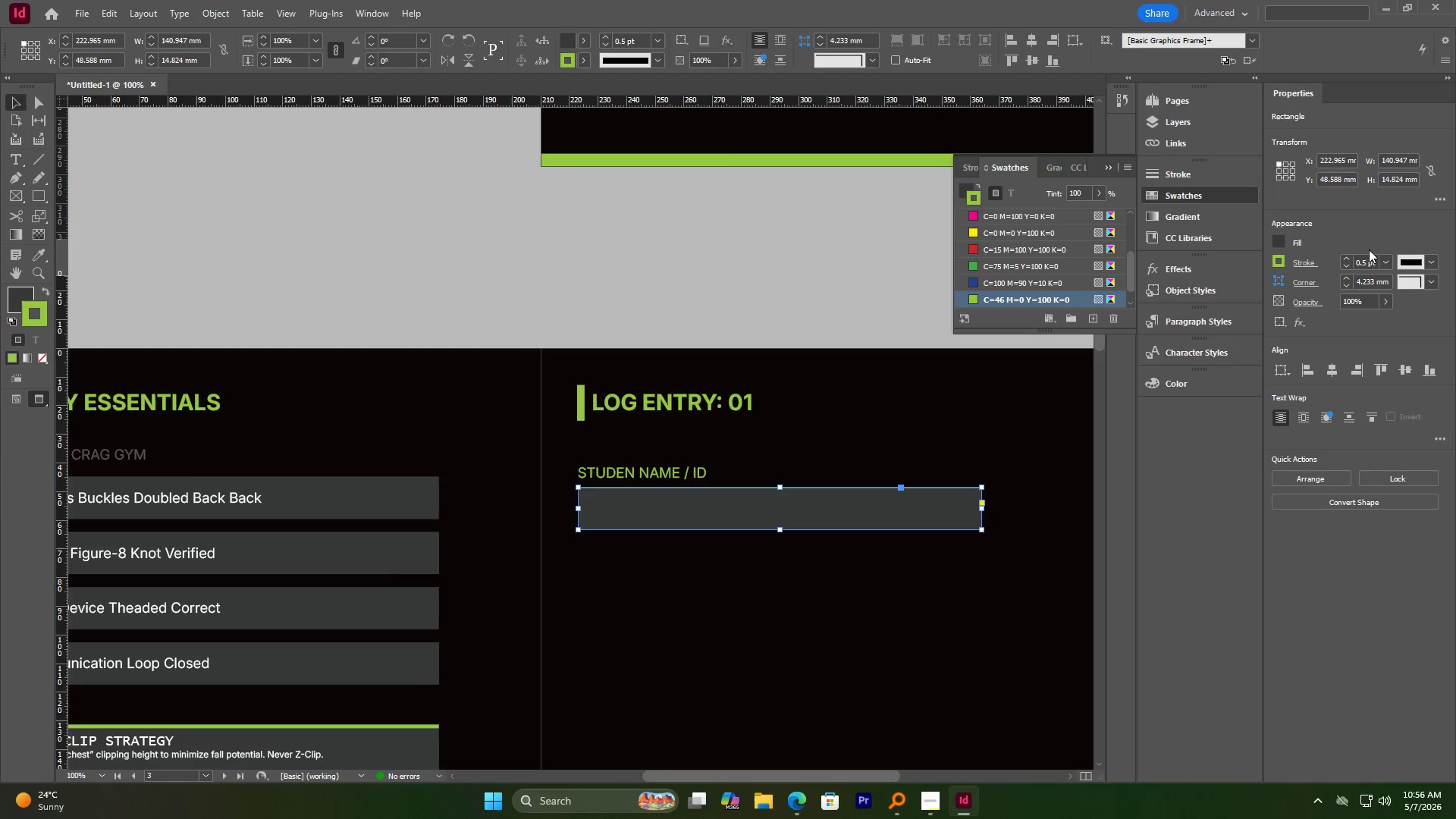 
left_click([1373, 232])
 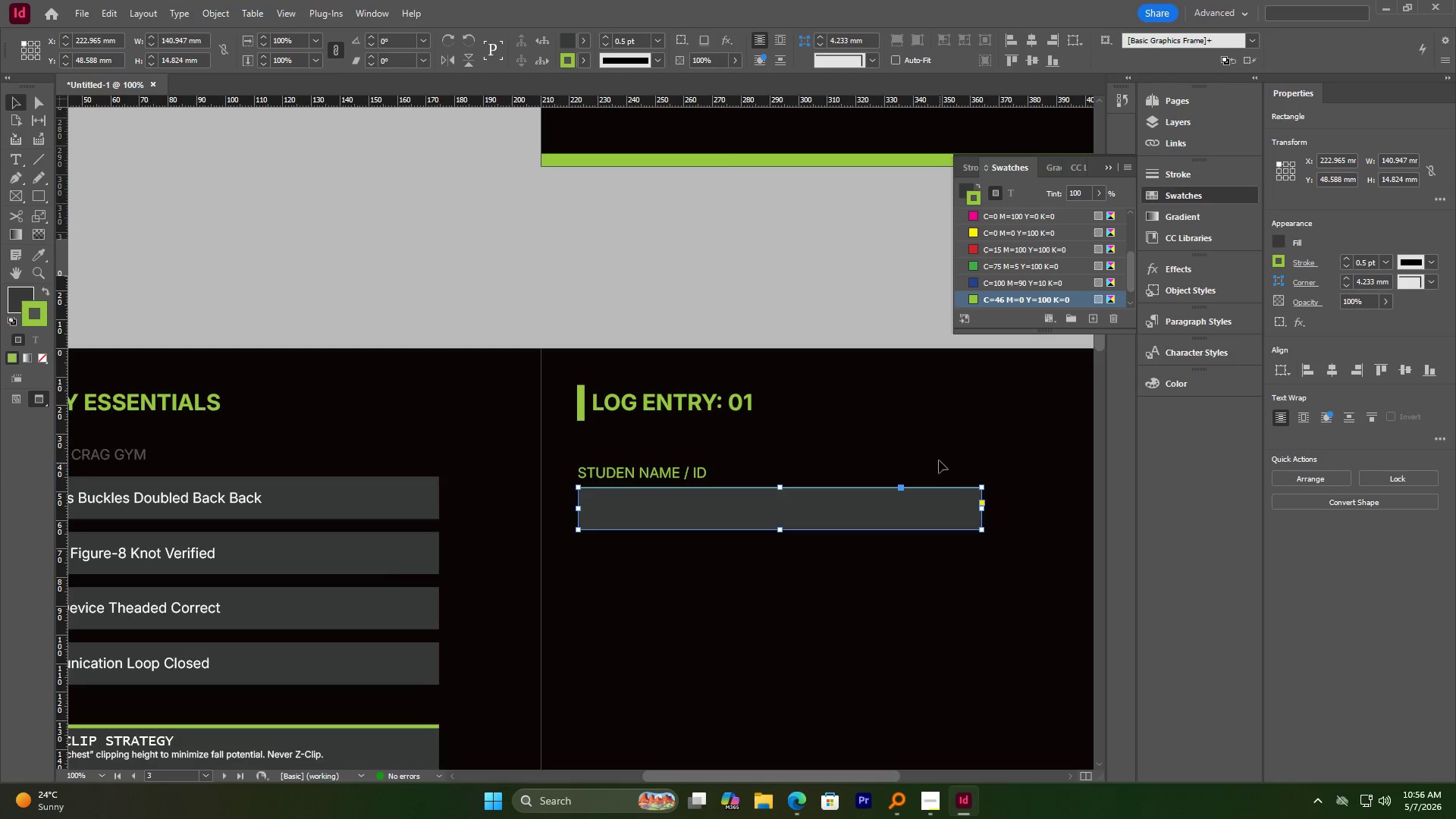 
left_click([939, 453])
 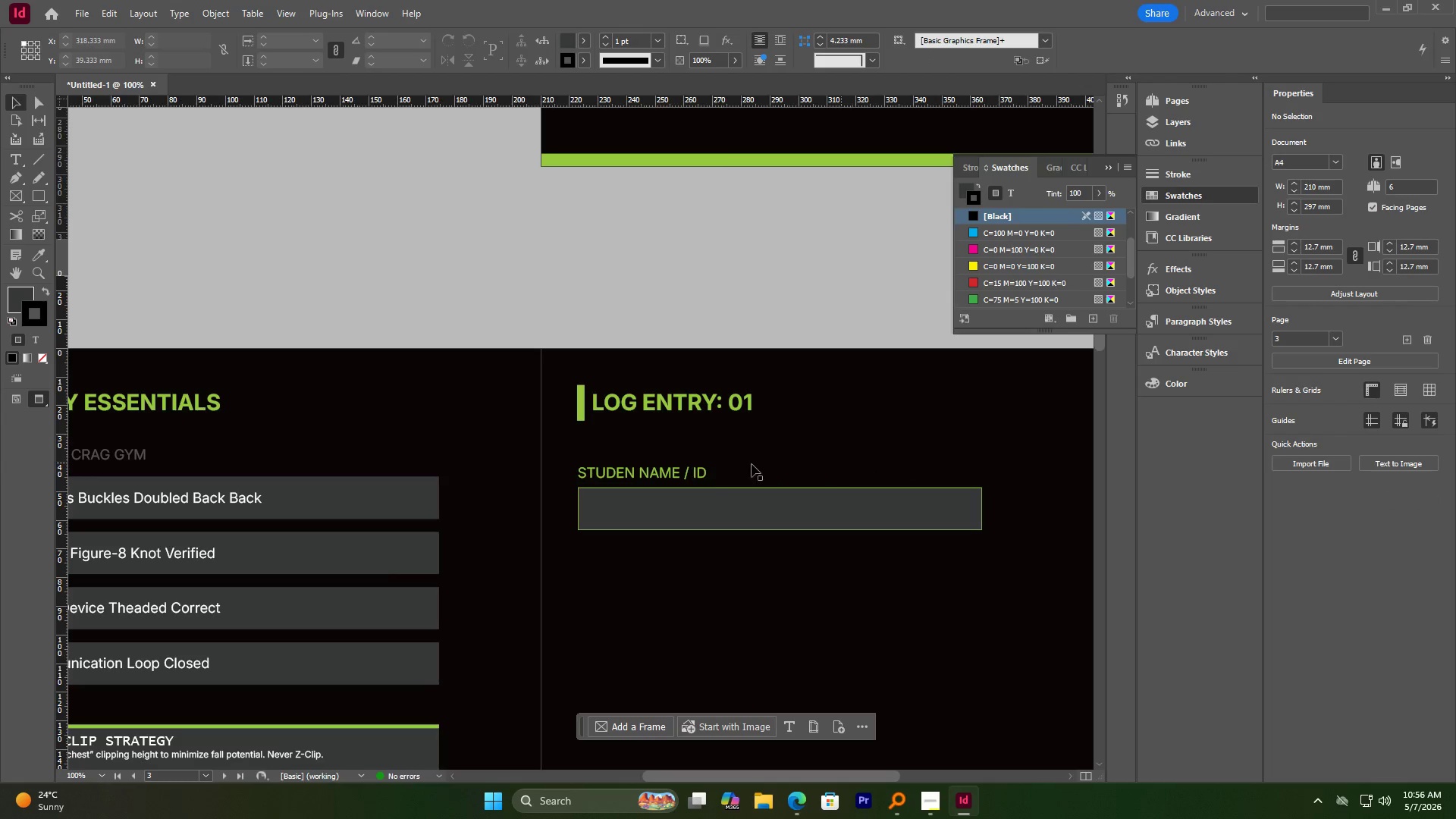 
hold_key(key=AltLeft, duration=0.69)
scroll: coordinate [673, 473], scroll_direction: up, amount: 2.0
 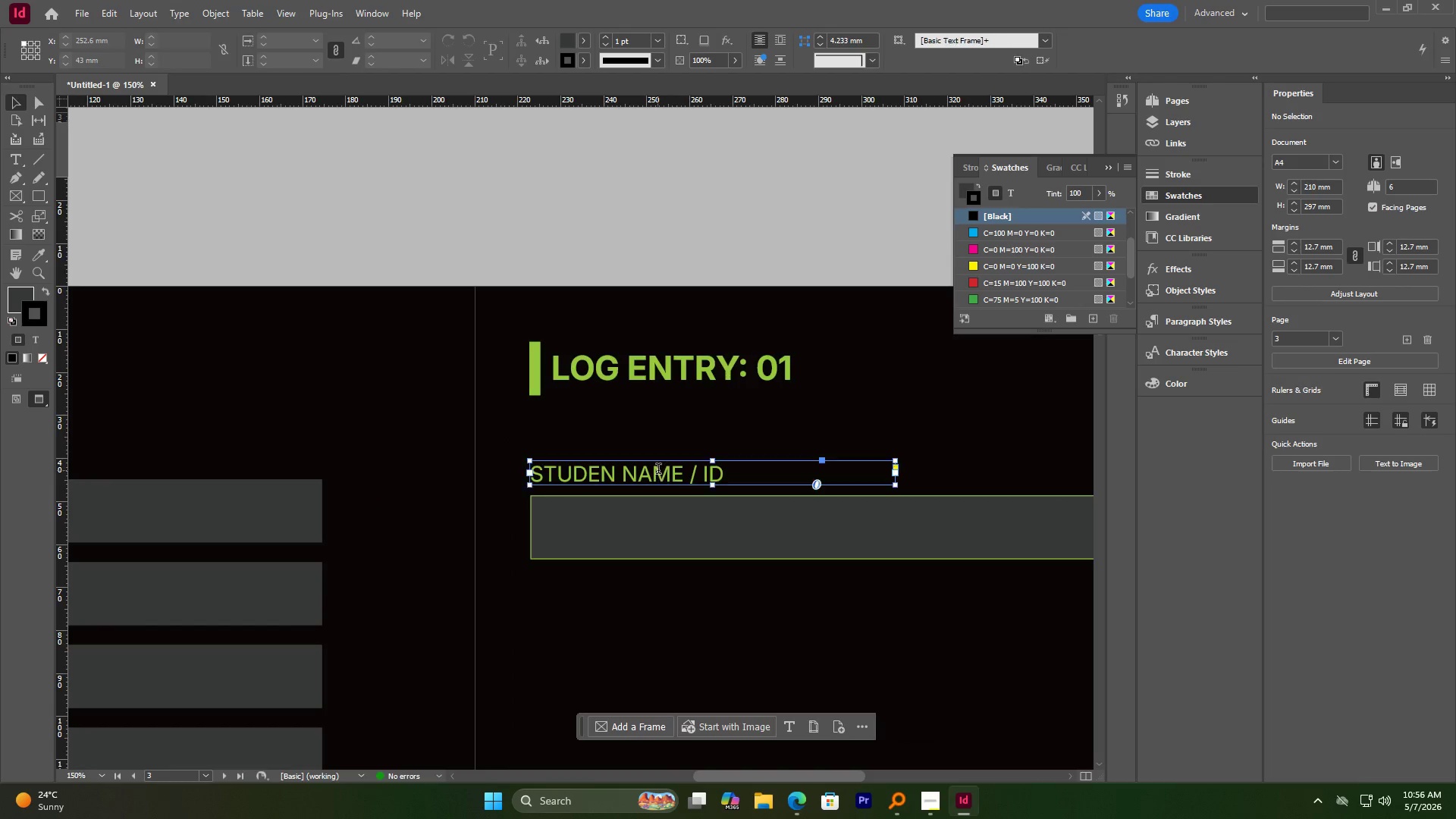 
triple_click([658, 470])
 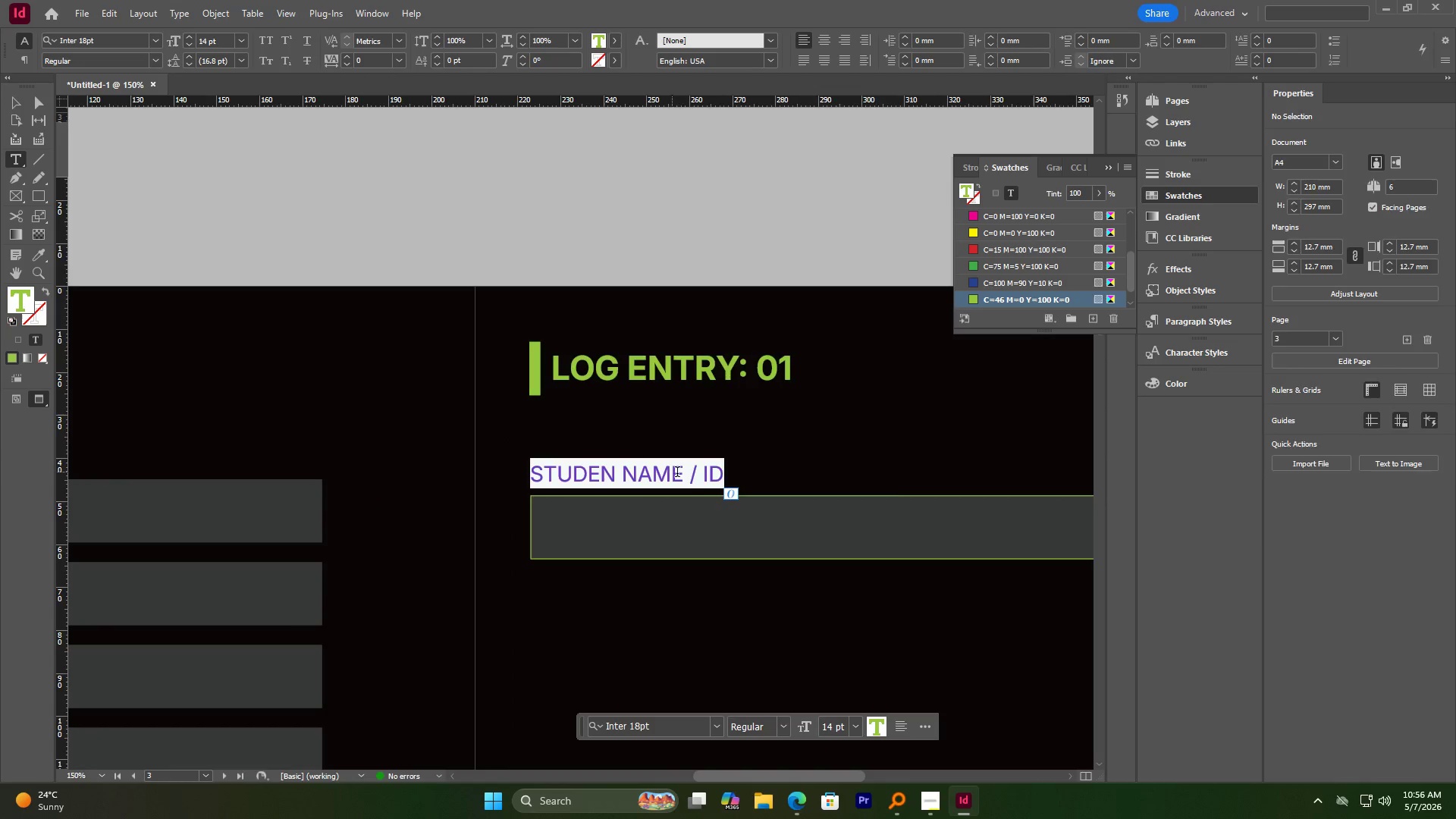 
hold_key(key=ControlLeft, duration=0.33)
 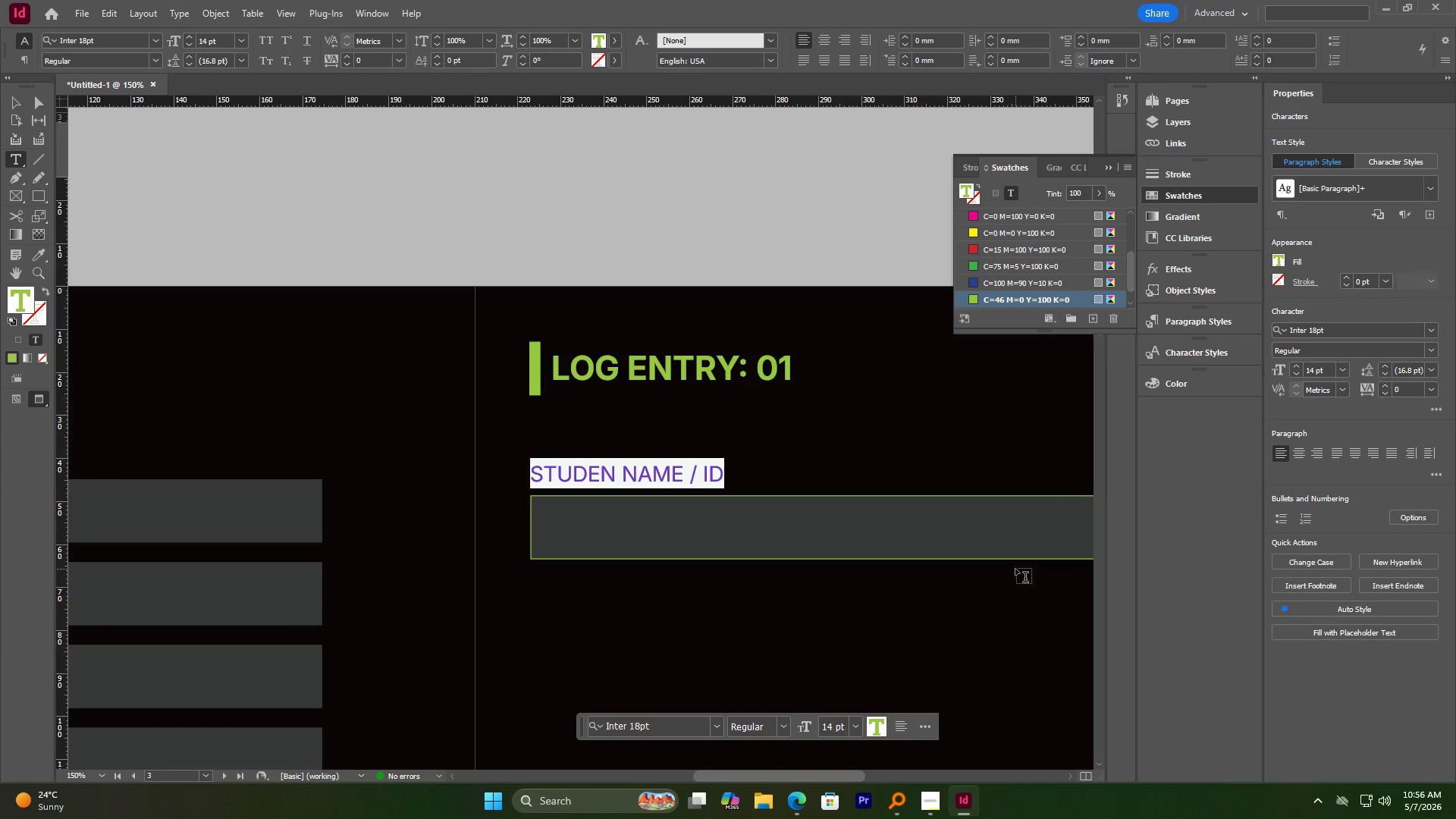 
type(SESSION DATE & LOCATION)
 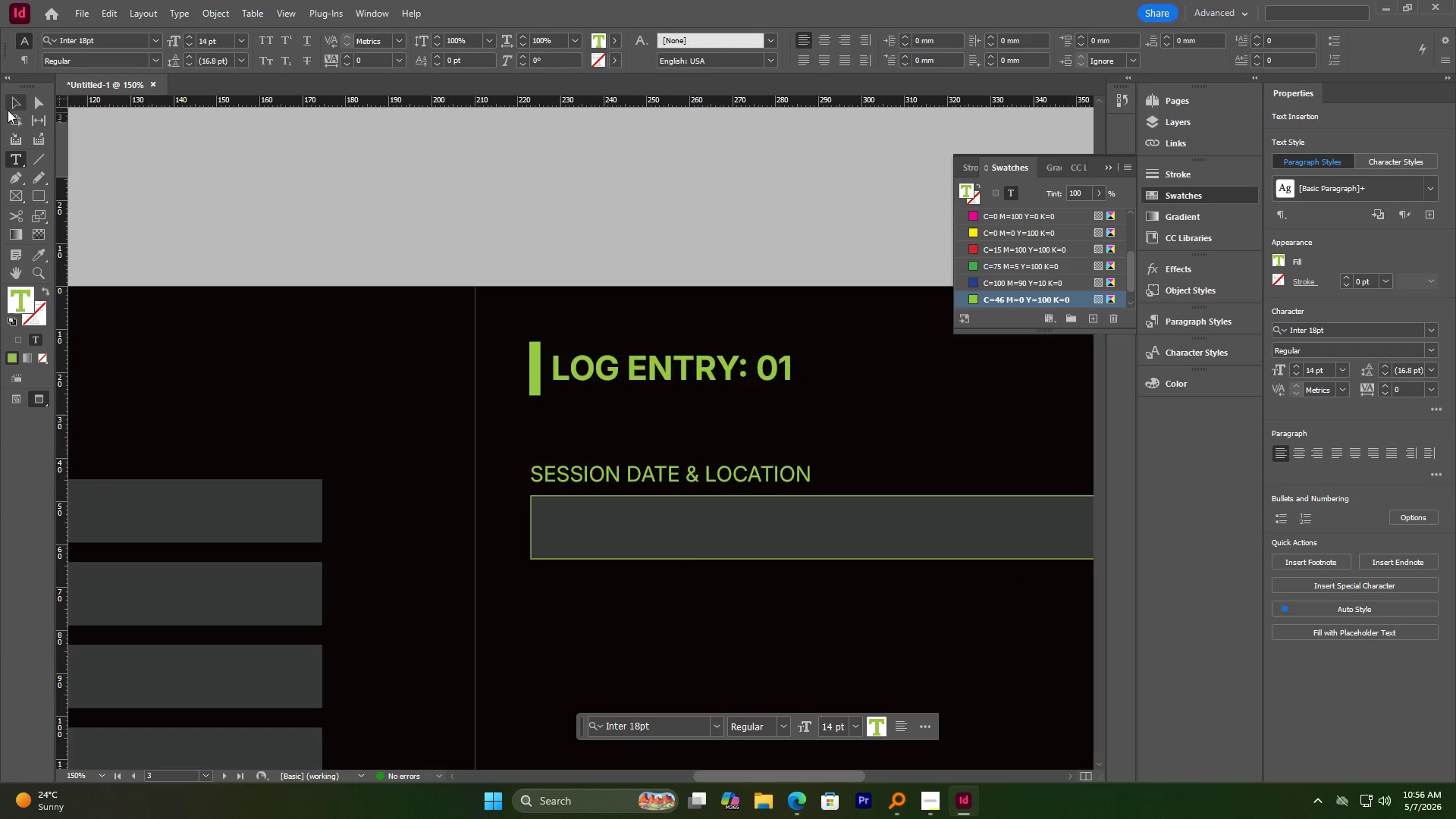 
scroll: coordinate [672, 505], scroll_direction: down, amount: 3.0
 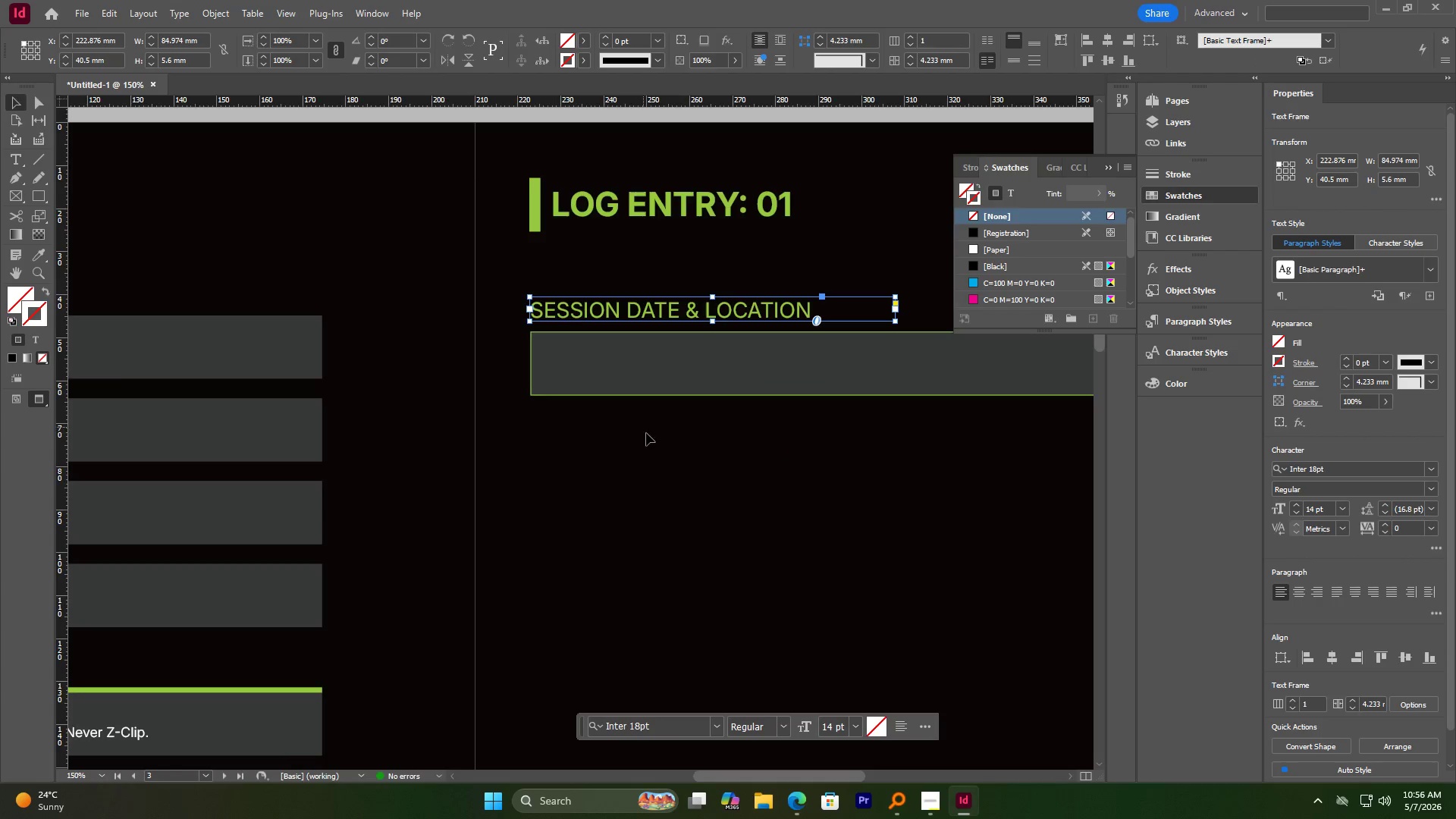 
left_click_drag(start_coordinate=[648, 434], to_coordinate=[584, 287])
 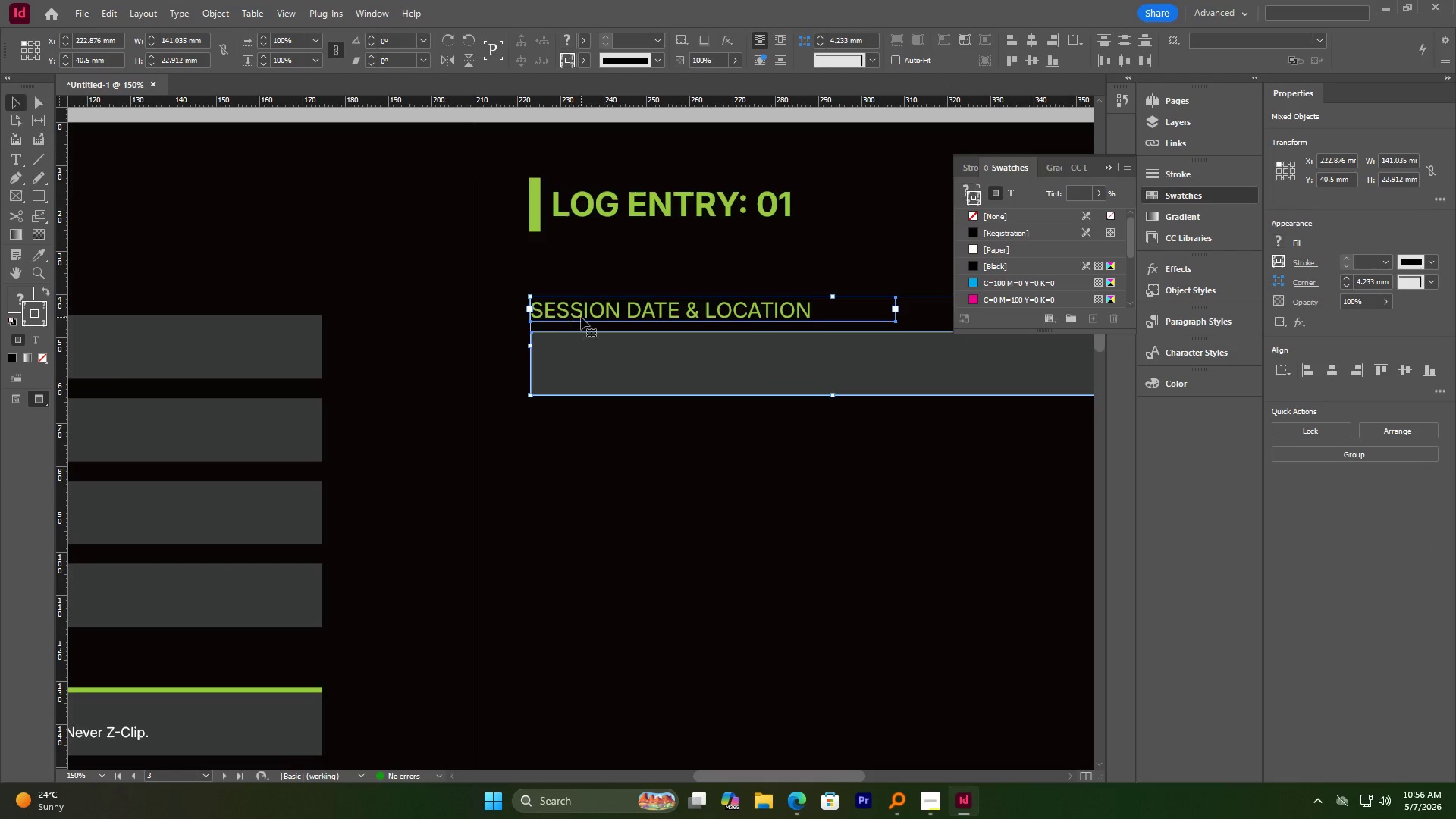 
hold_key(key=AltLeft, duration=3.36)
left_click_drag(start_coordinate=[583, 315], to_coordinate=[591, 453])
 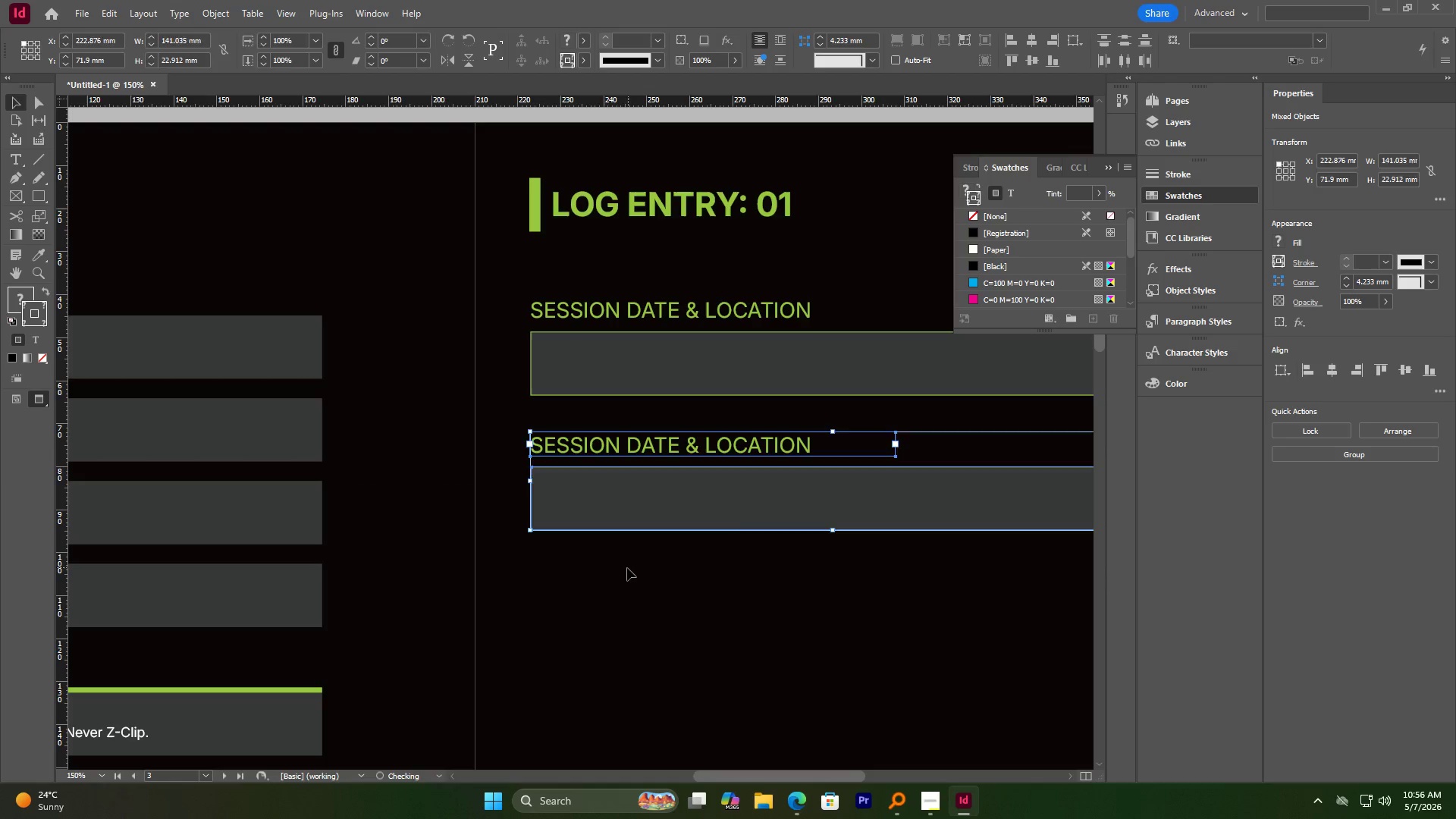 
hold_key(key=ShiftLeft, duration=3.28)
 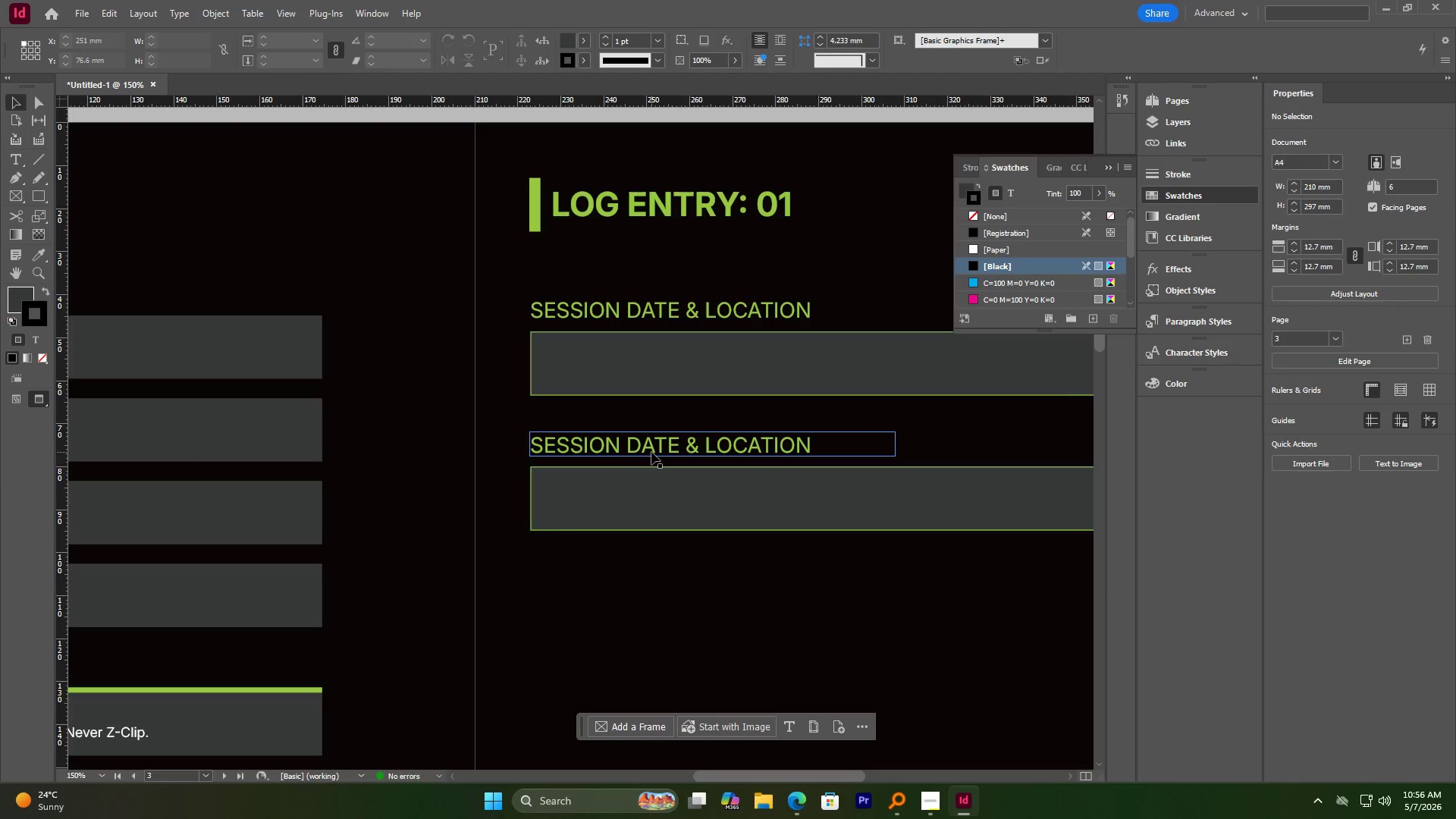 
double_click([651, 452])
 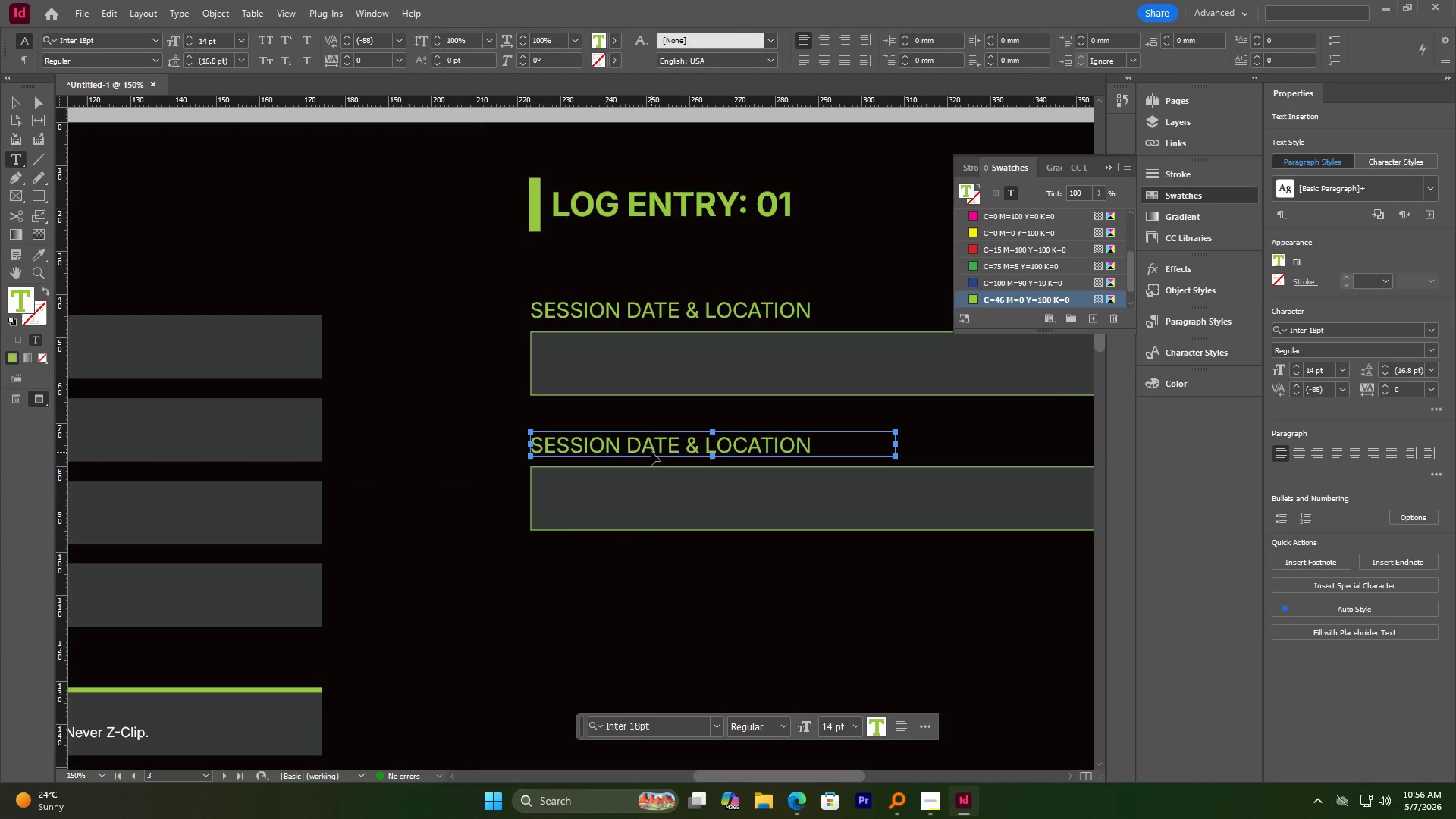 
key(Control+A)
 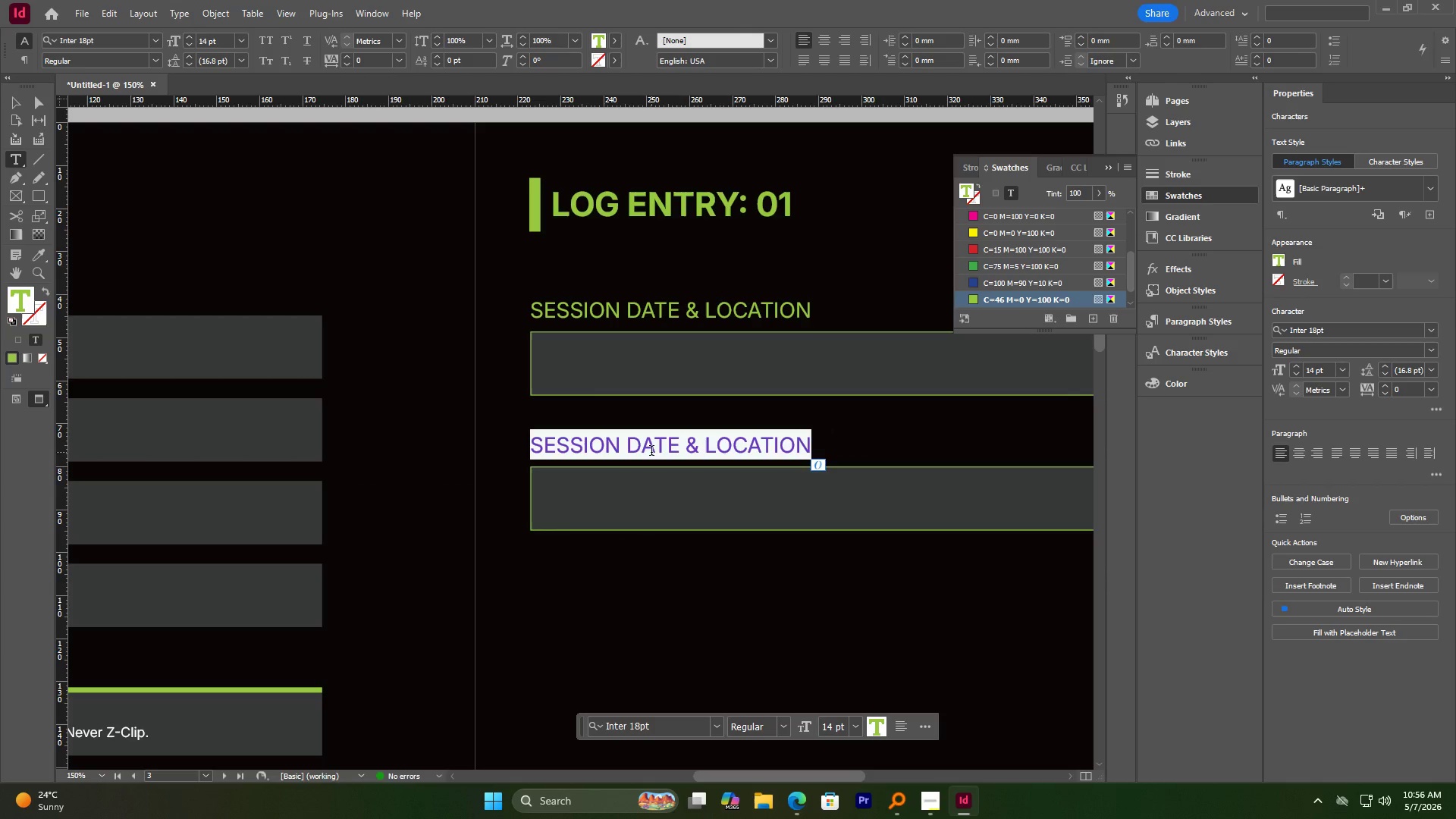 
type(ROUTE NAME - )
key(Backspace)
key(Backspace)
type(/ GRADE)
 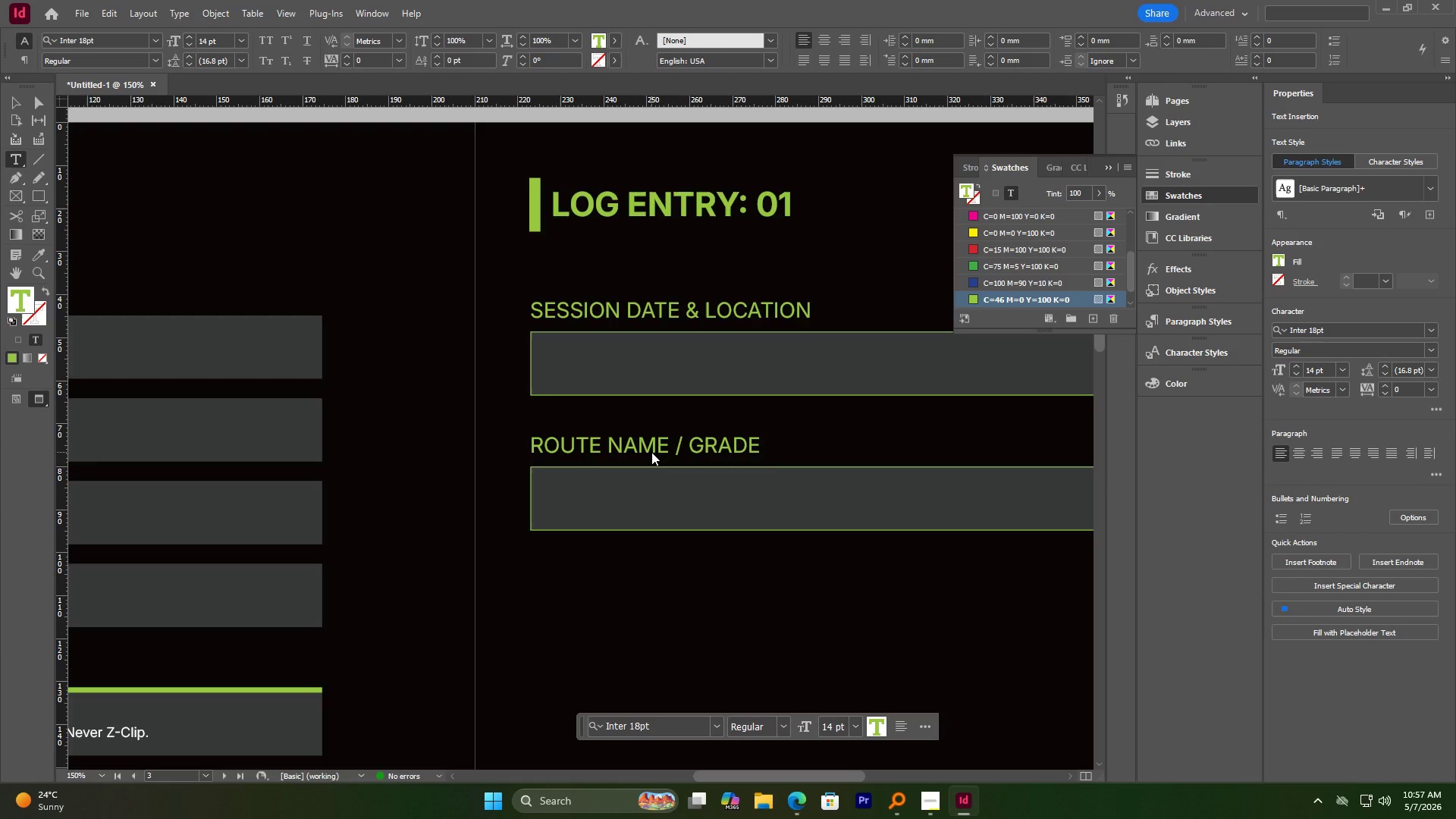 
left_click([22, 103])
 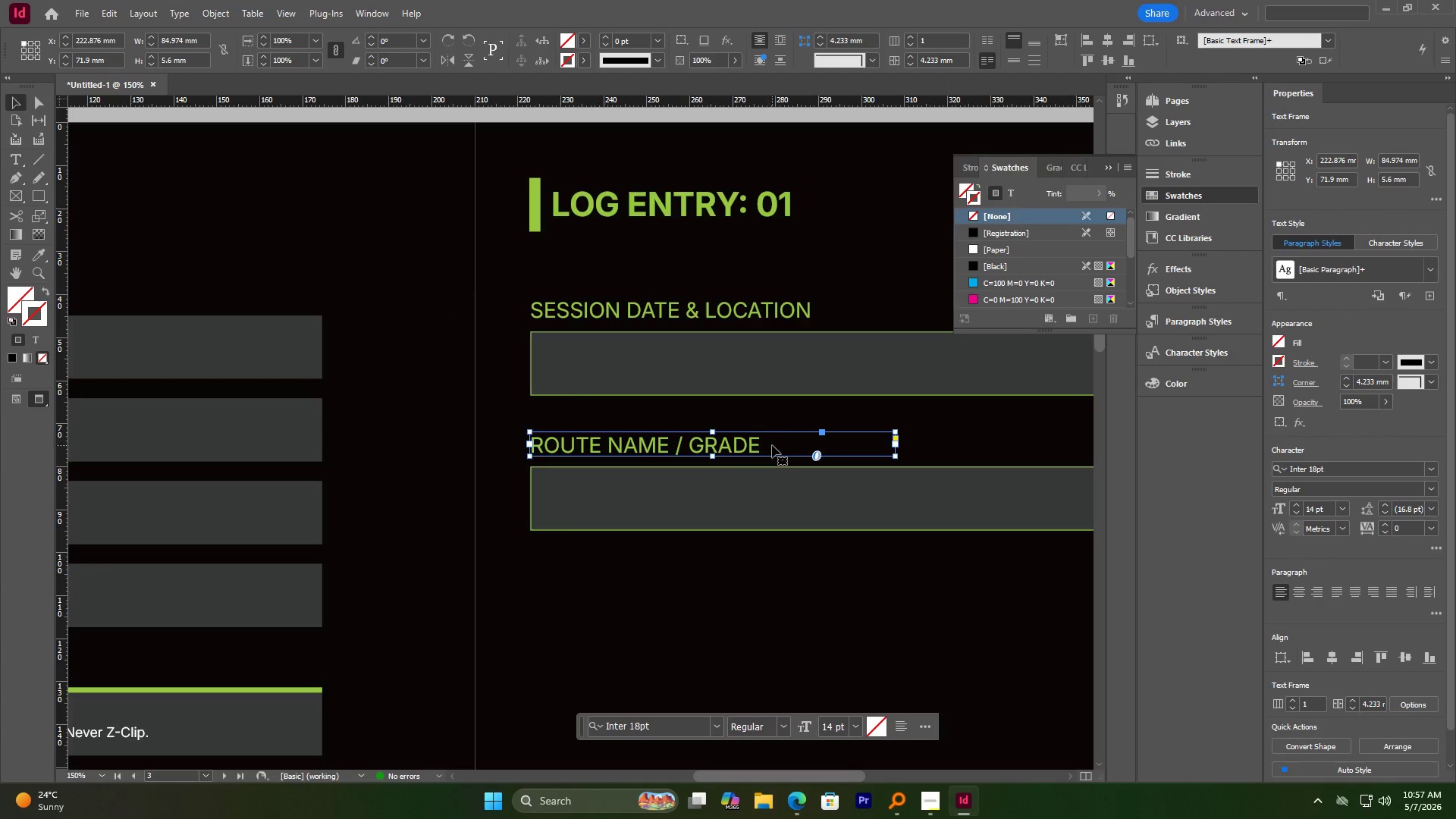 
scroll: coordinate [772, 445], scroll_direction: down, amount: 2.0
 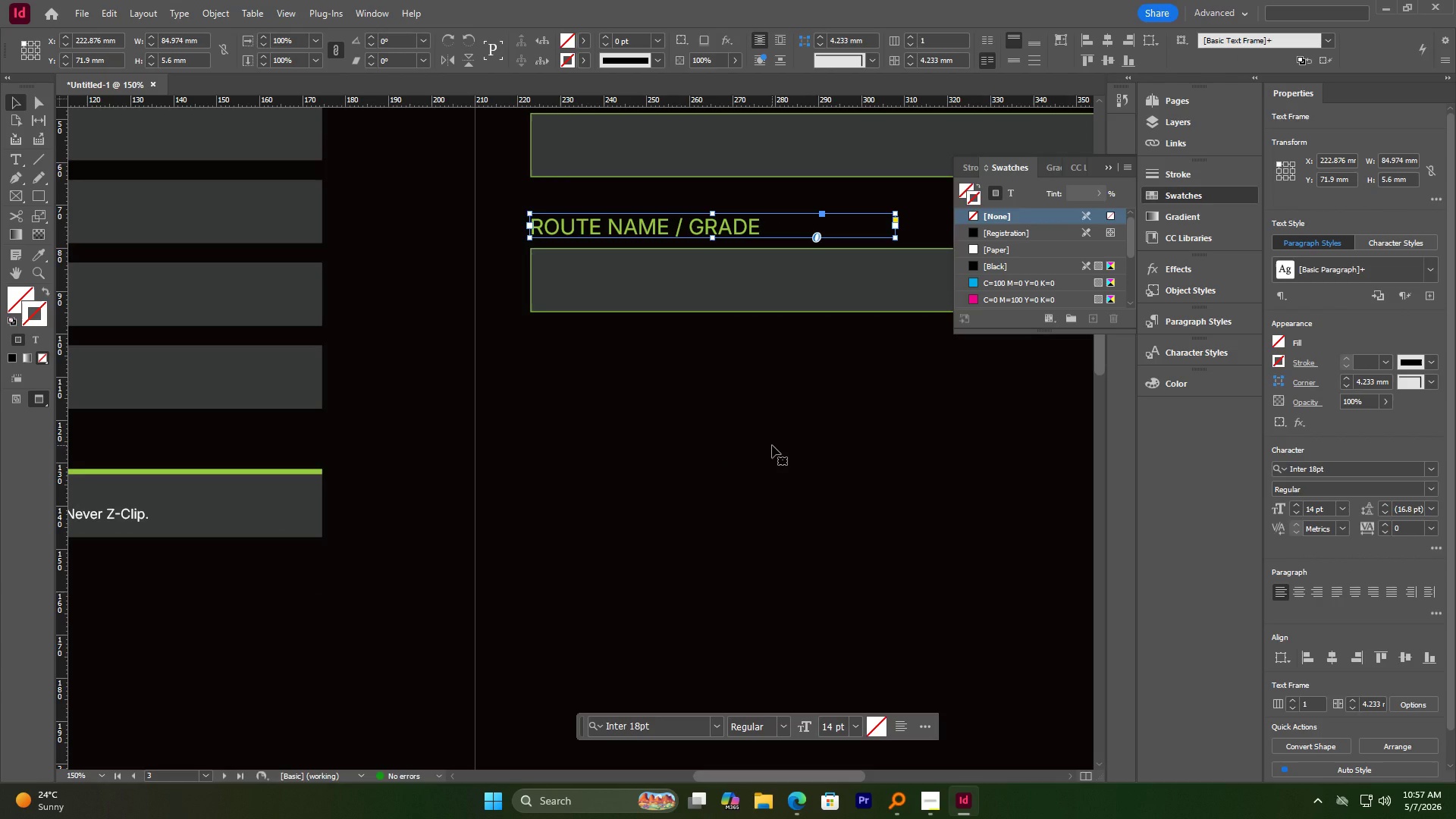 
scroll: coordinate [772, 444], scroll_direction: up, amount: 2.0
 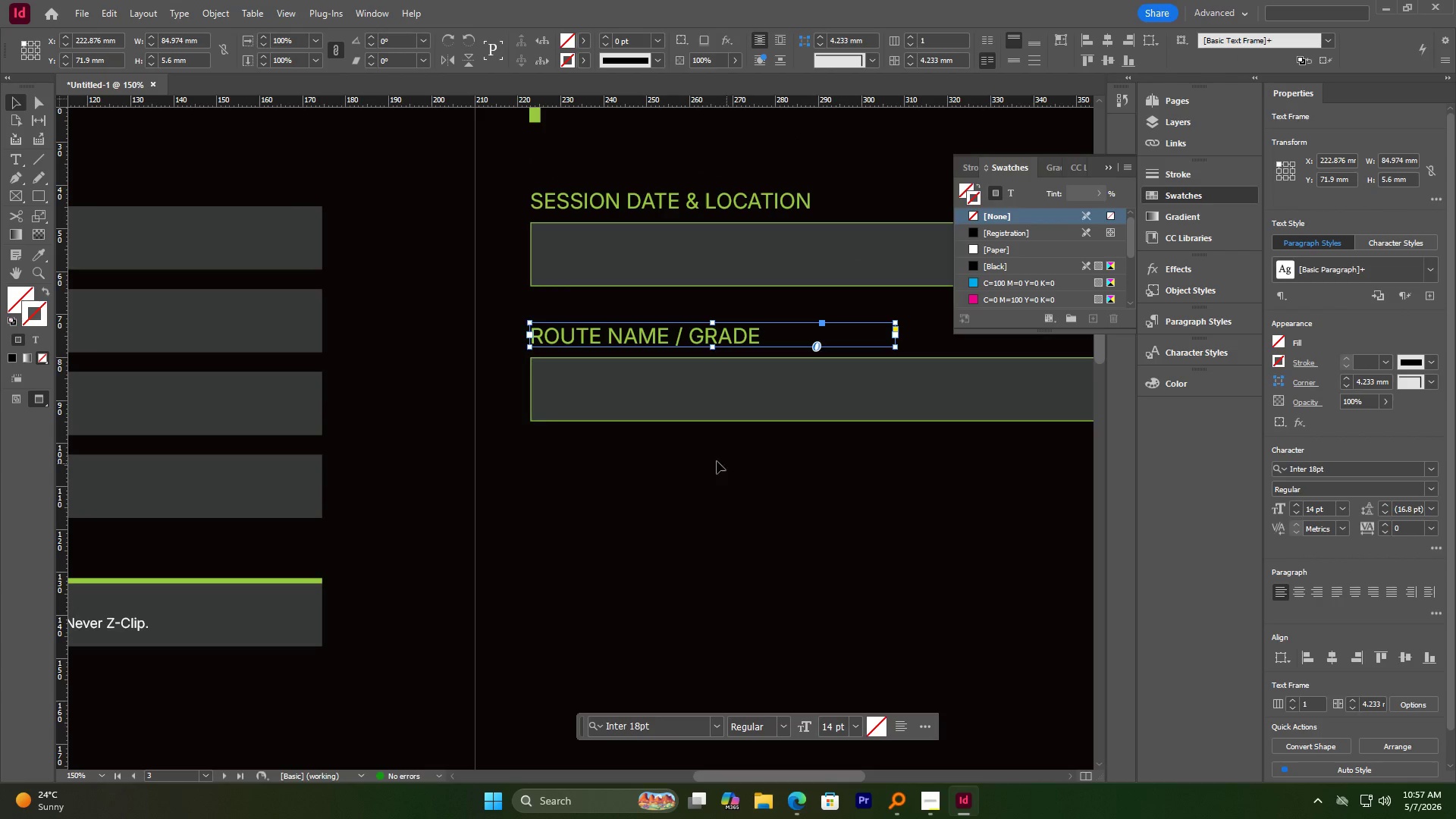 
left_click_drag(start_coordinate=[701, 448], to_coordinate=[567, 310])
 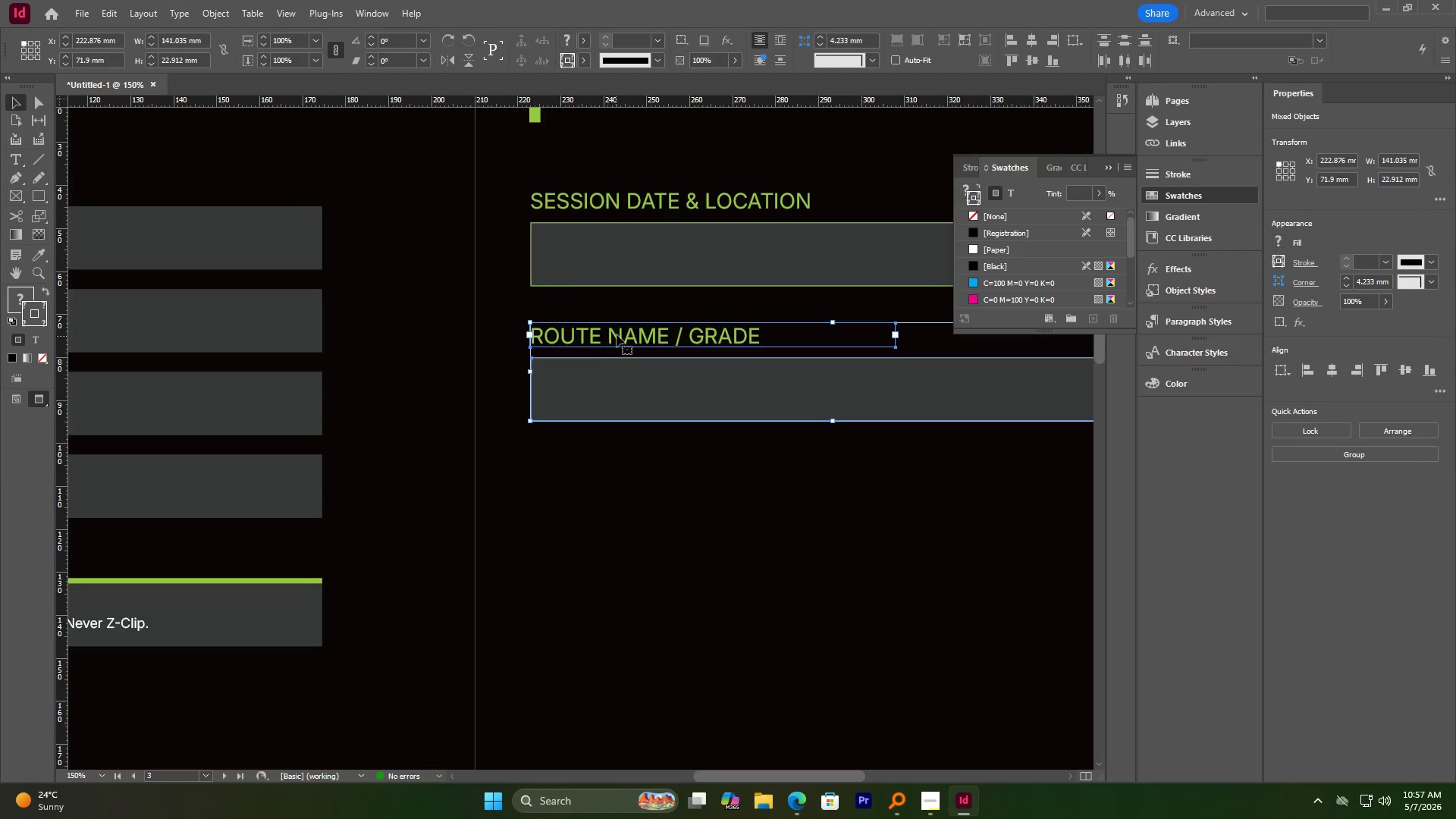 
hold_key(key=AltLeft, duration=1.53)
left_click_drag(start_coordinate=[617, 334], to_coordinate=[628, 504])
 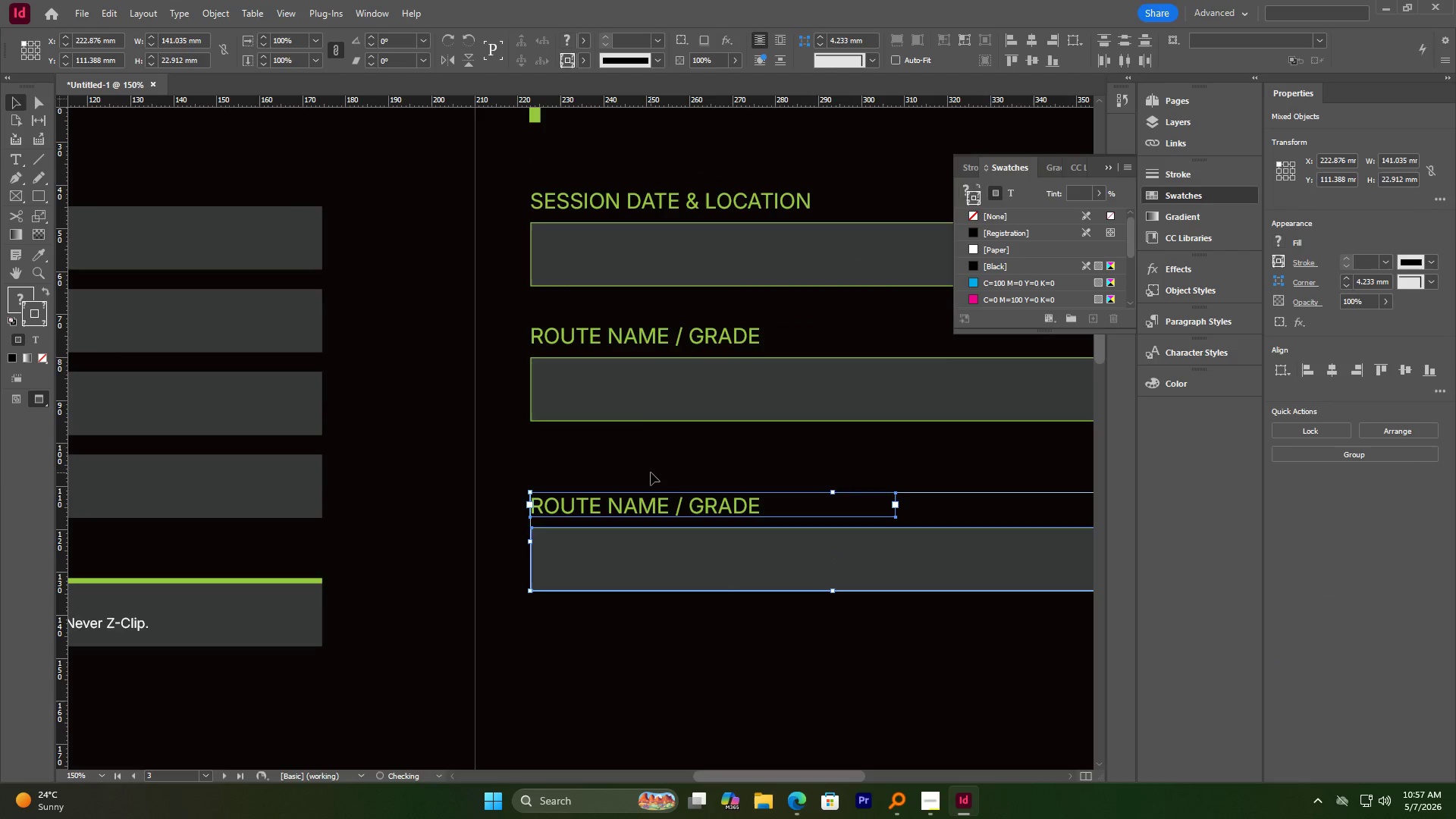 
hold_key(key=ShiftLeft, duration=1.5)
 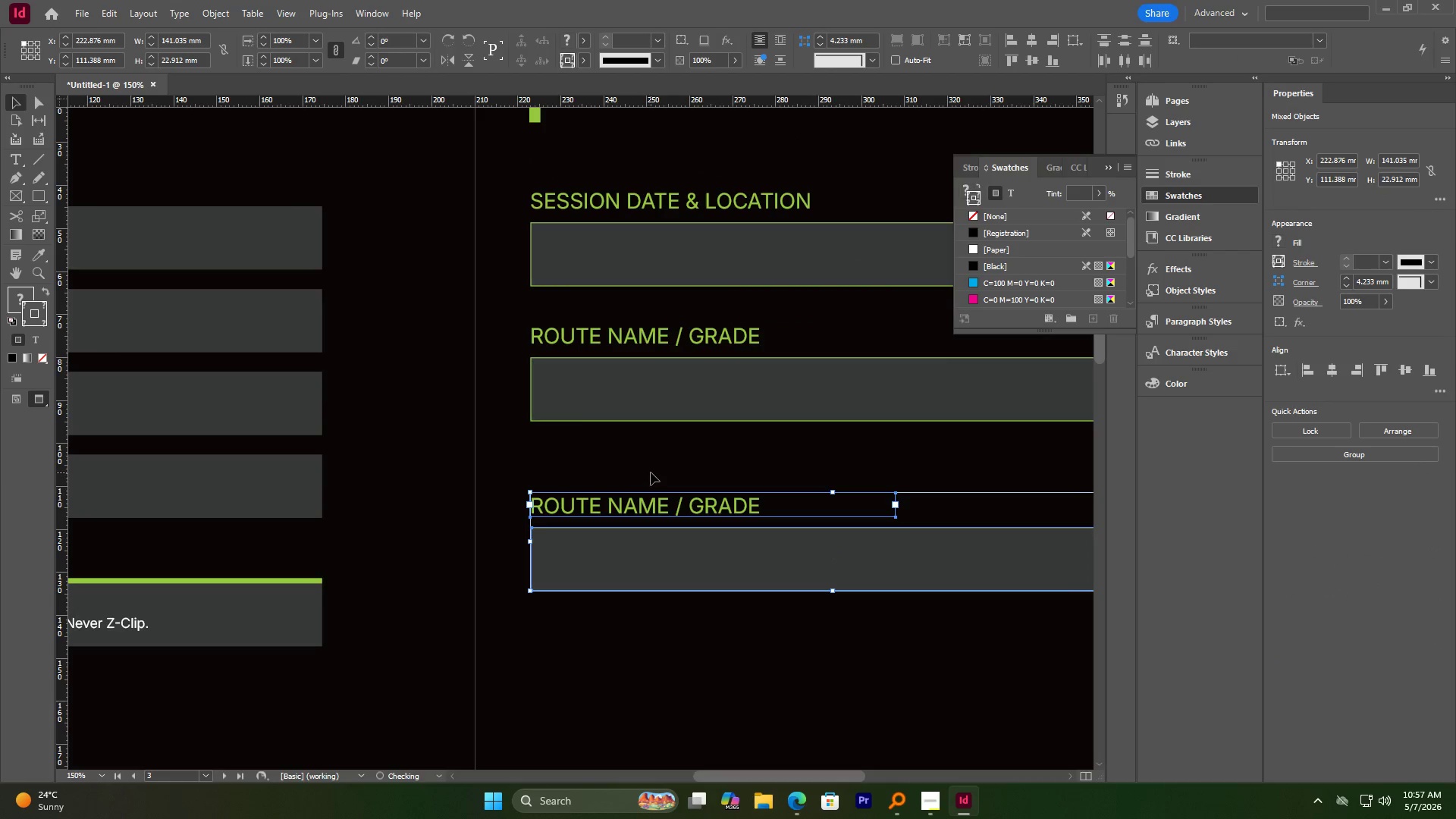 
left_click([651, 472])
 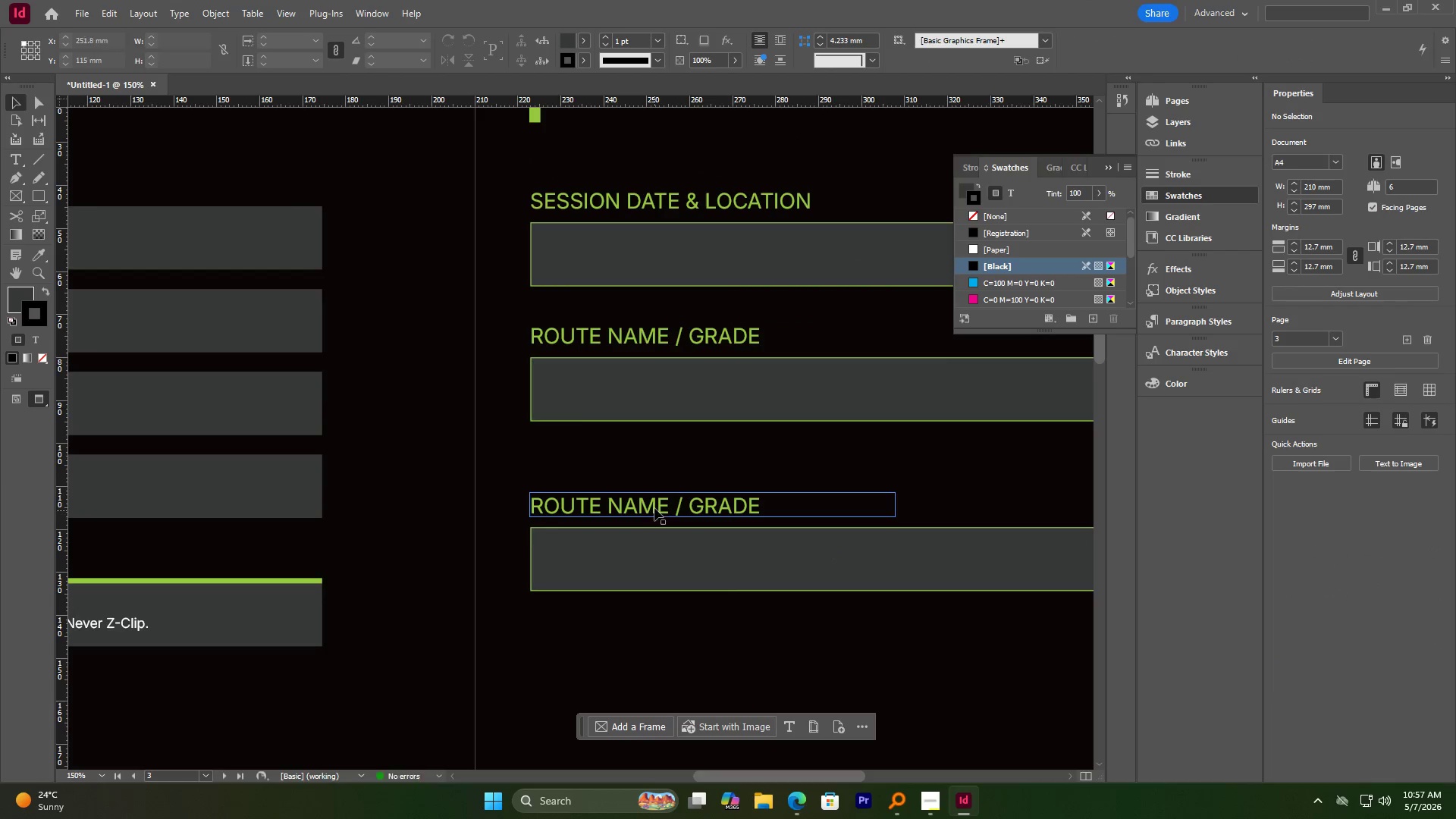 
double_click([654, 508])
 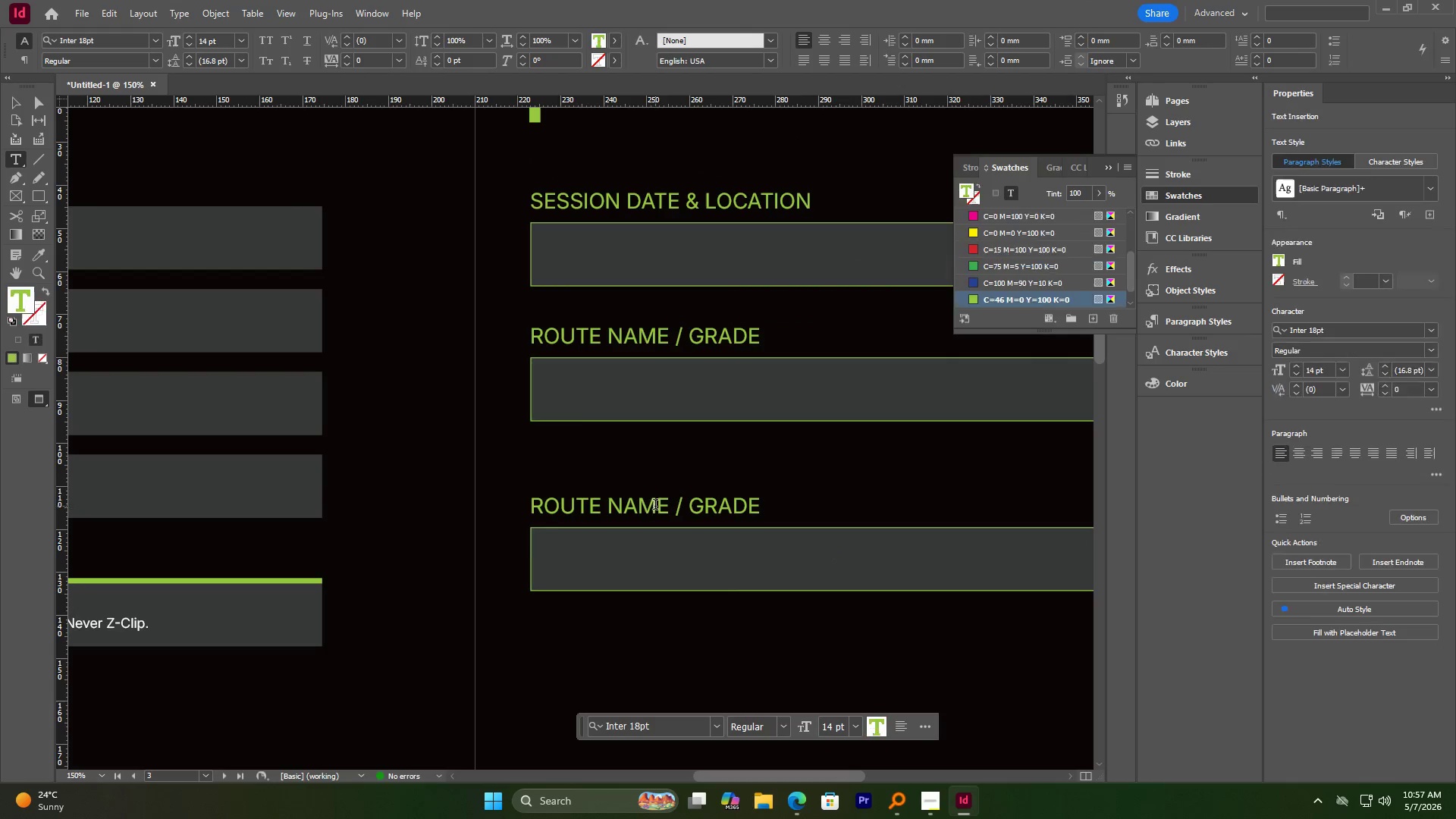 
key(Control+A)
 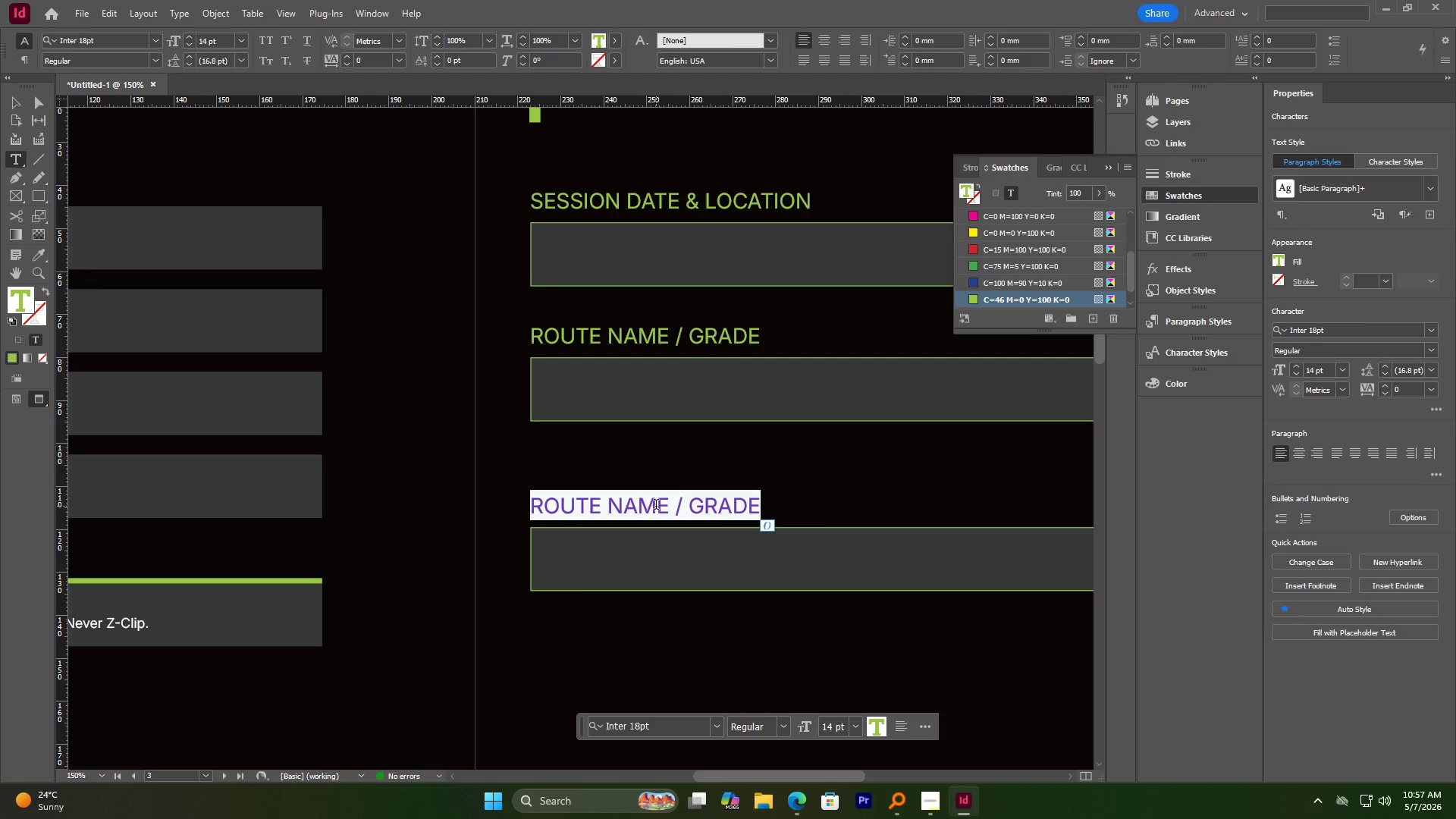 
type(BELAY PARTNER)
 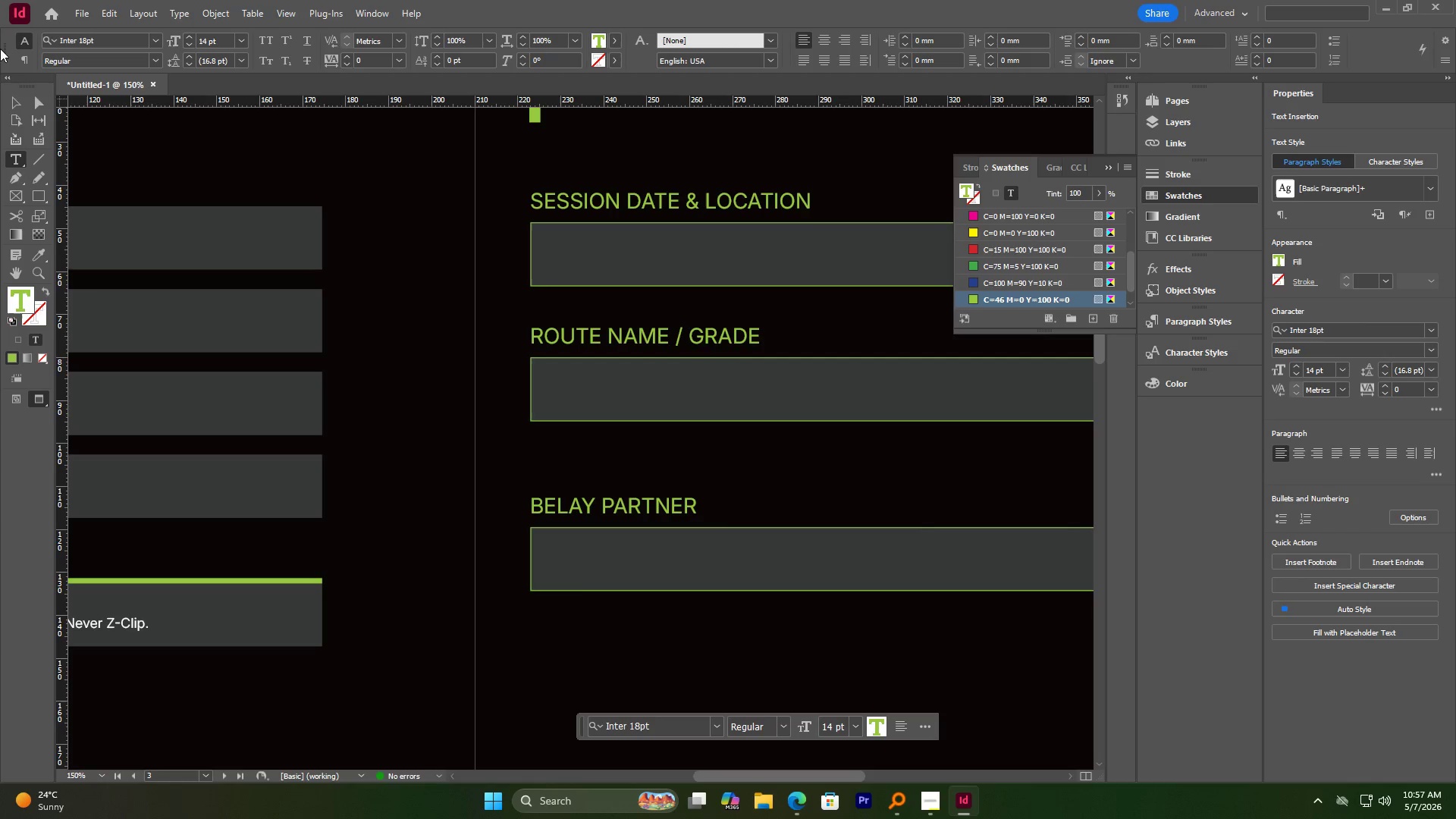 
left_click([11, 102])
 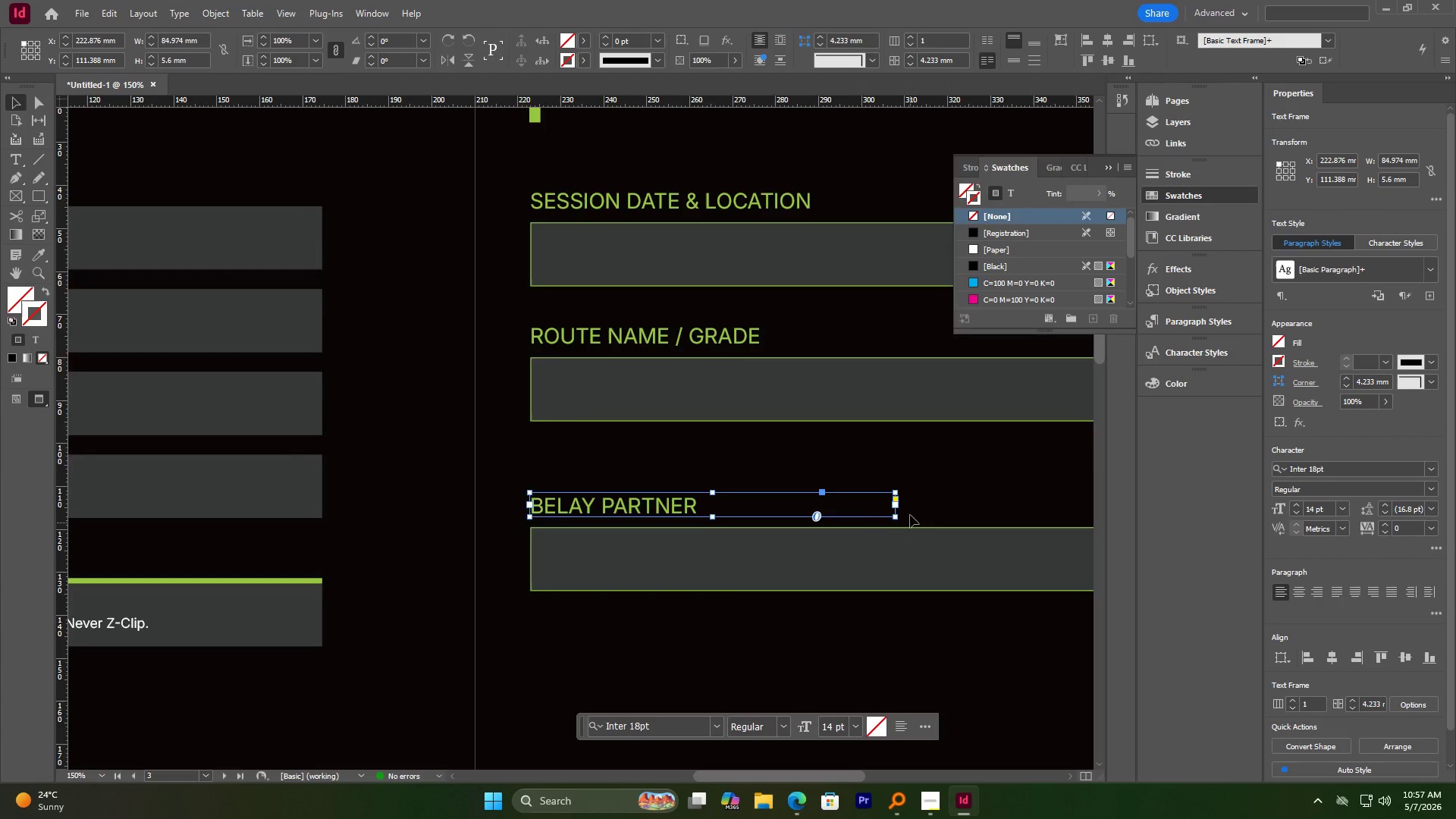 
hold_key(key=AltLeft, duration=1.33)
scroll: coordinate [664, 406], scroll_direction: down, amount: 5.0
 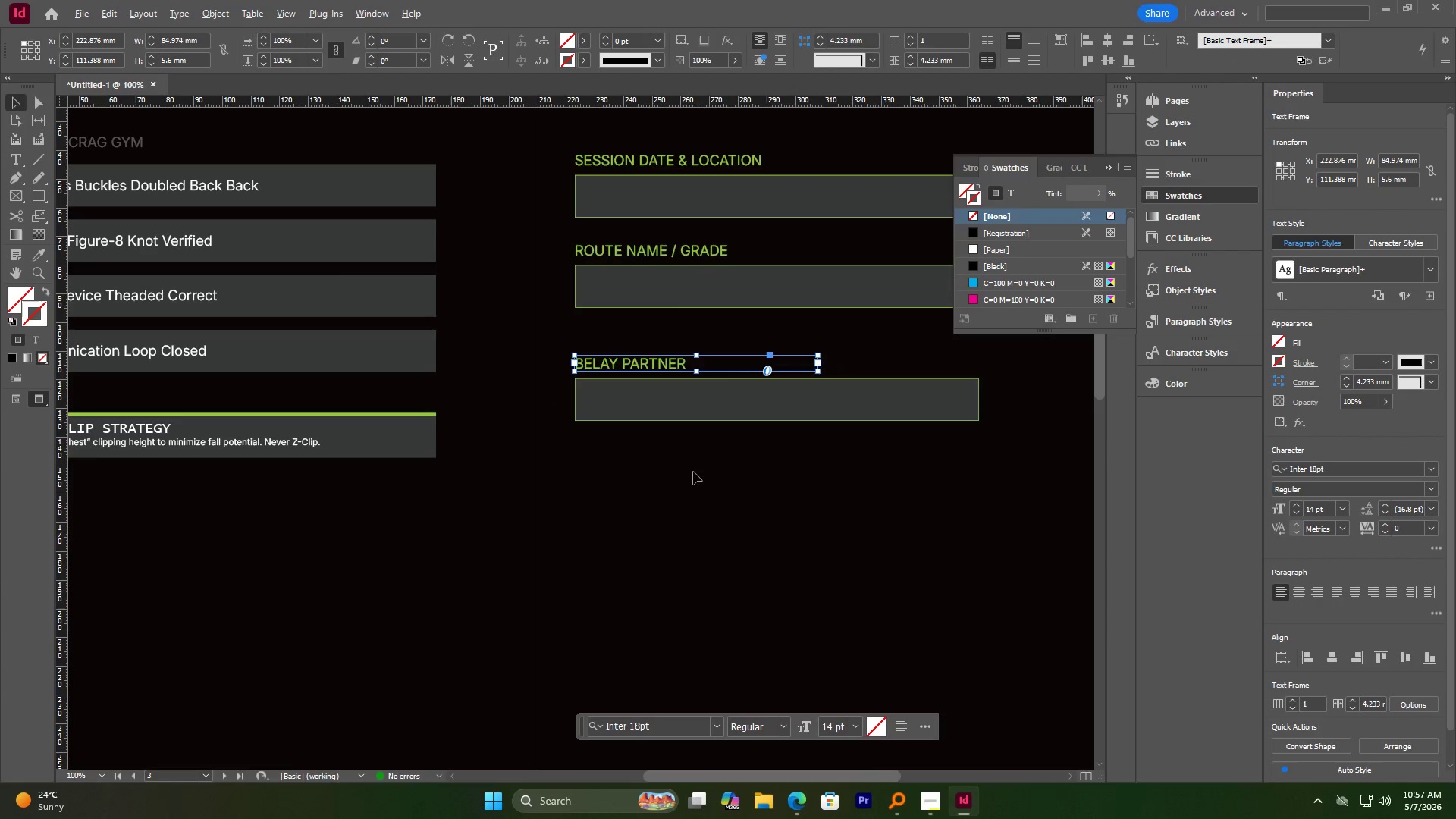 
left_click_drag(start_coordinate=[677, 466], to_coordinate=[574, 339])
 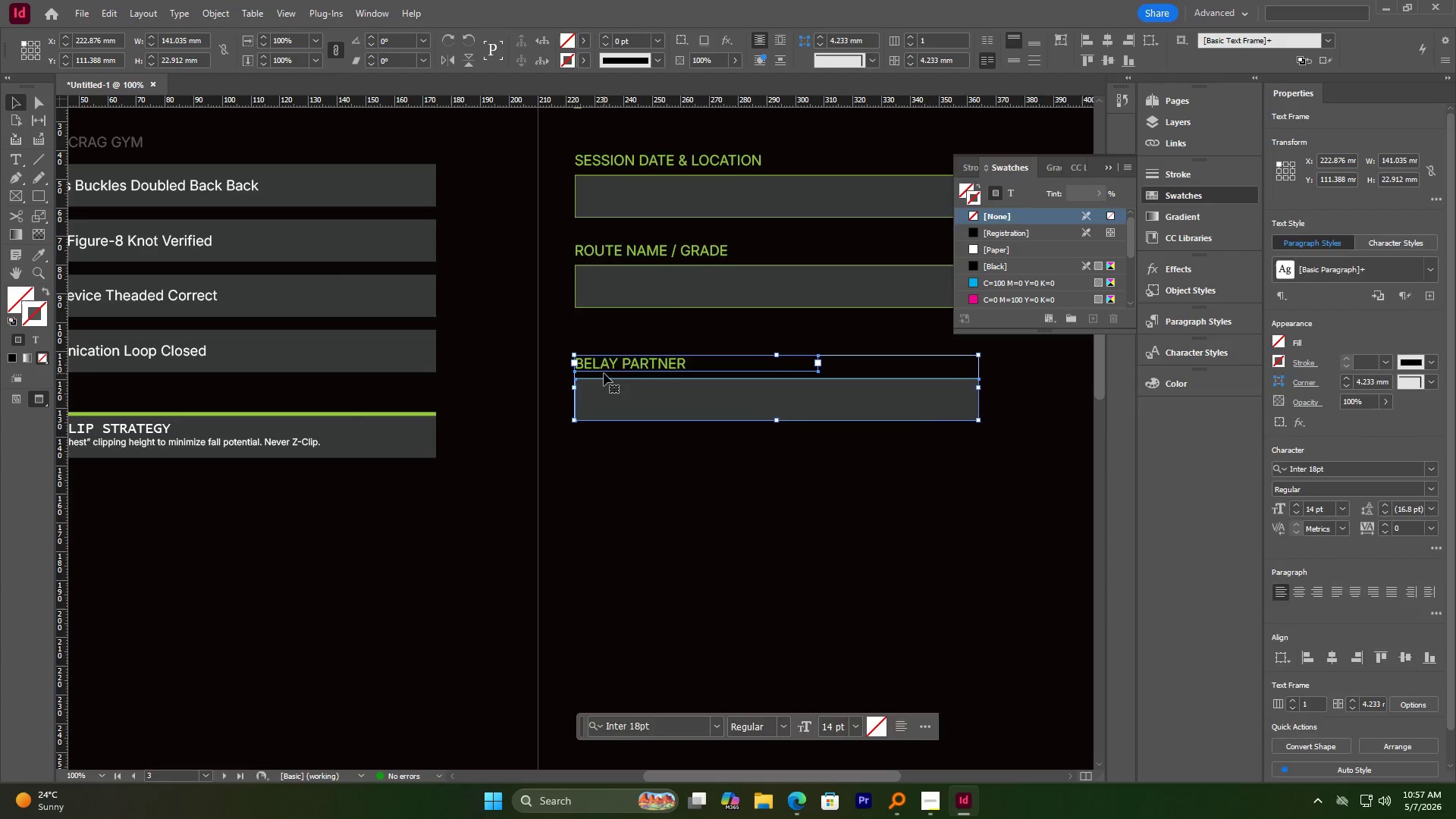 
hold_key(key=AltLeft, duration=1.58)
left_click_drag(start_coordinate=[610, 368], to_coordinate=[624, 482])
 